 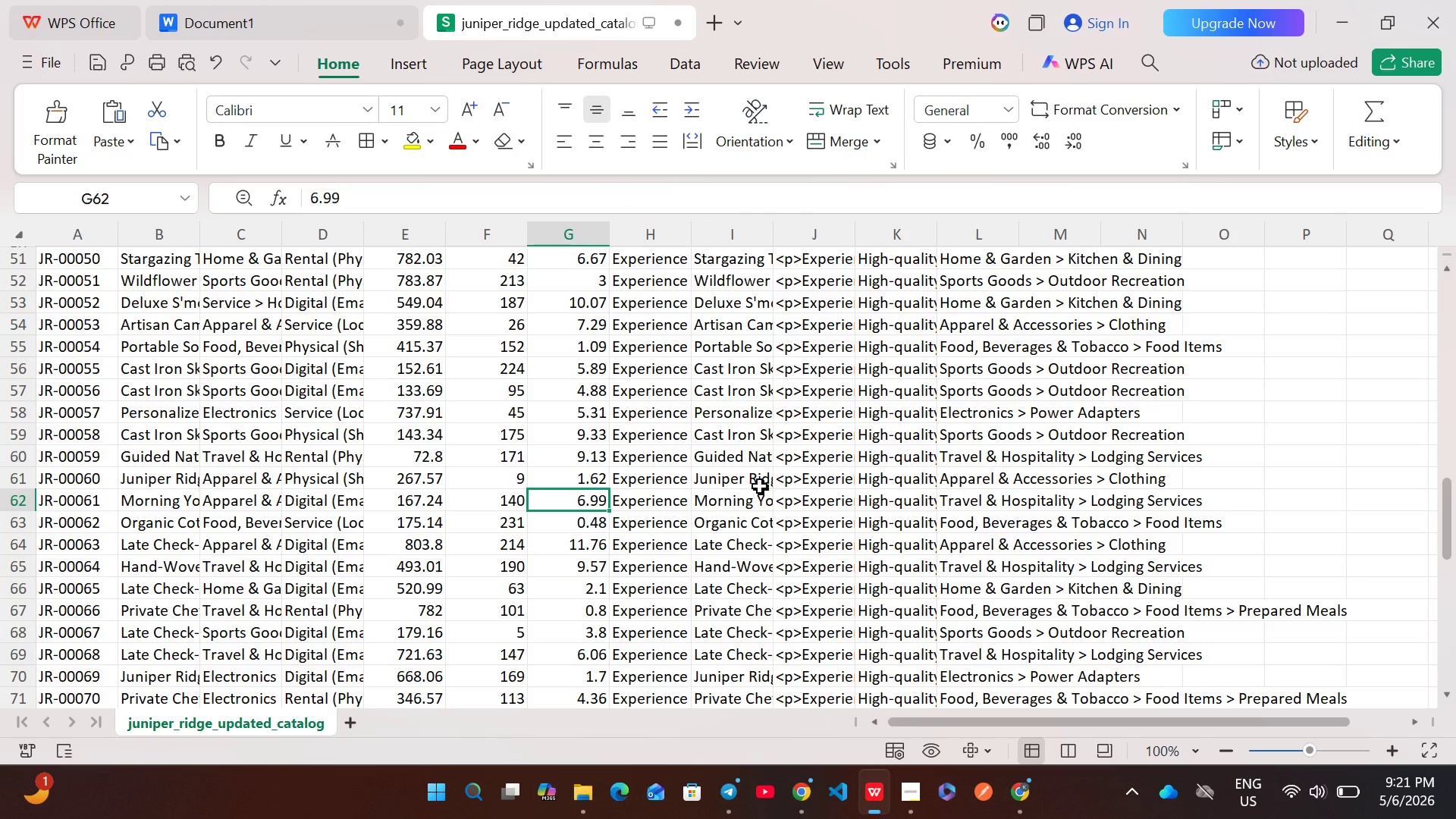 
double_click([898, 504])
 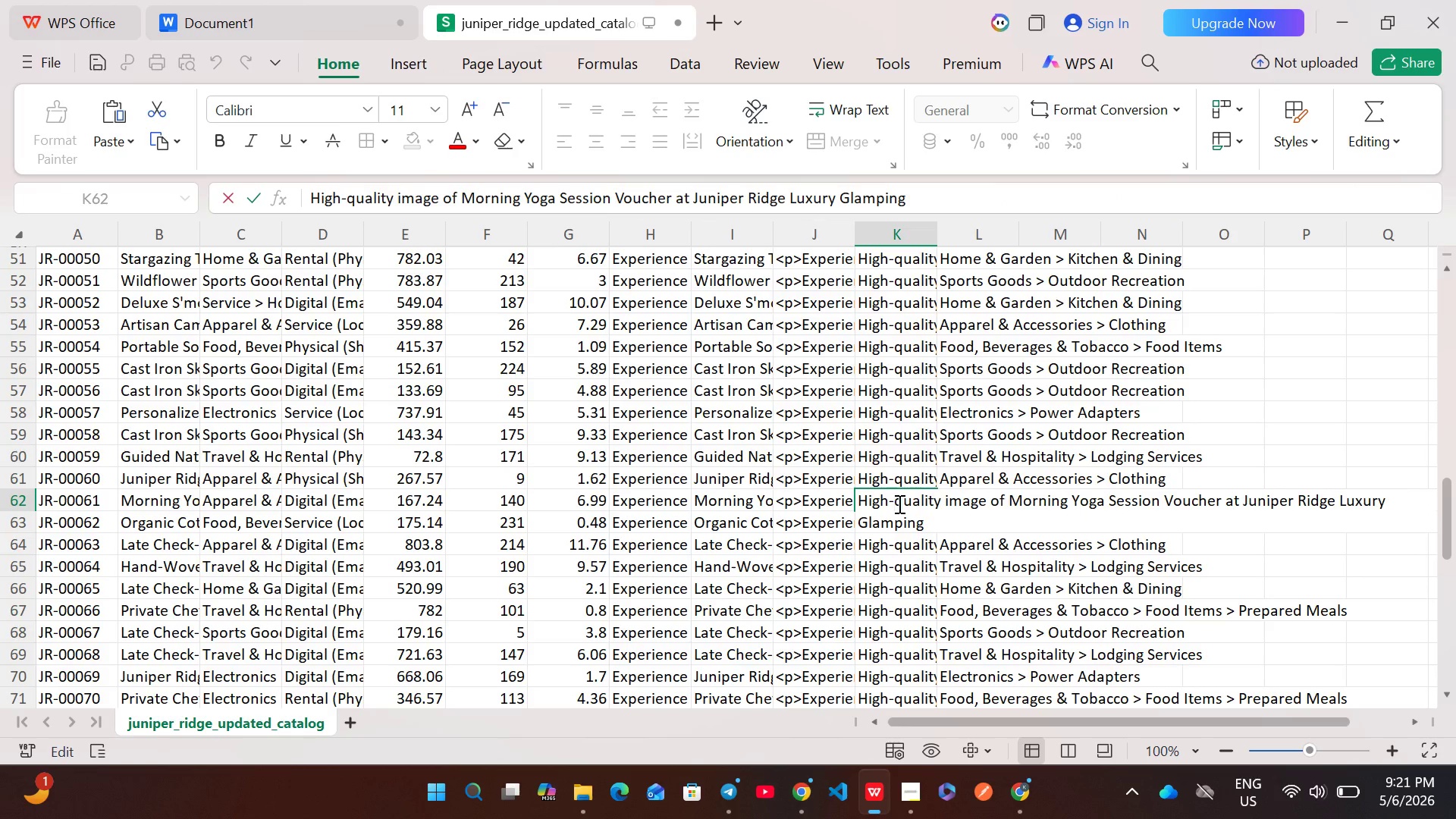 
key(Control+A)
 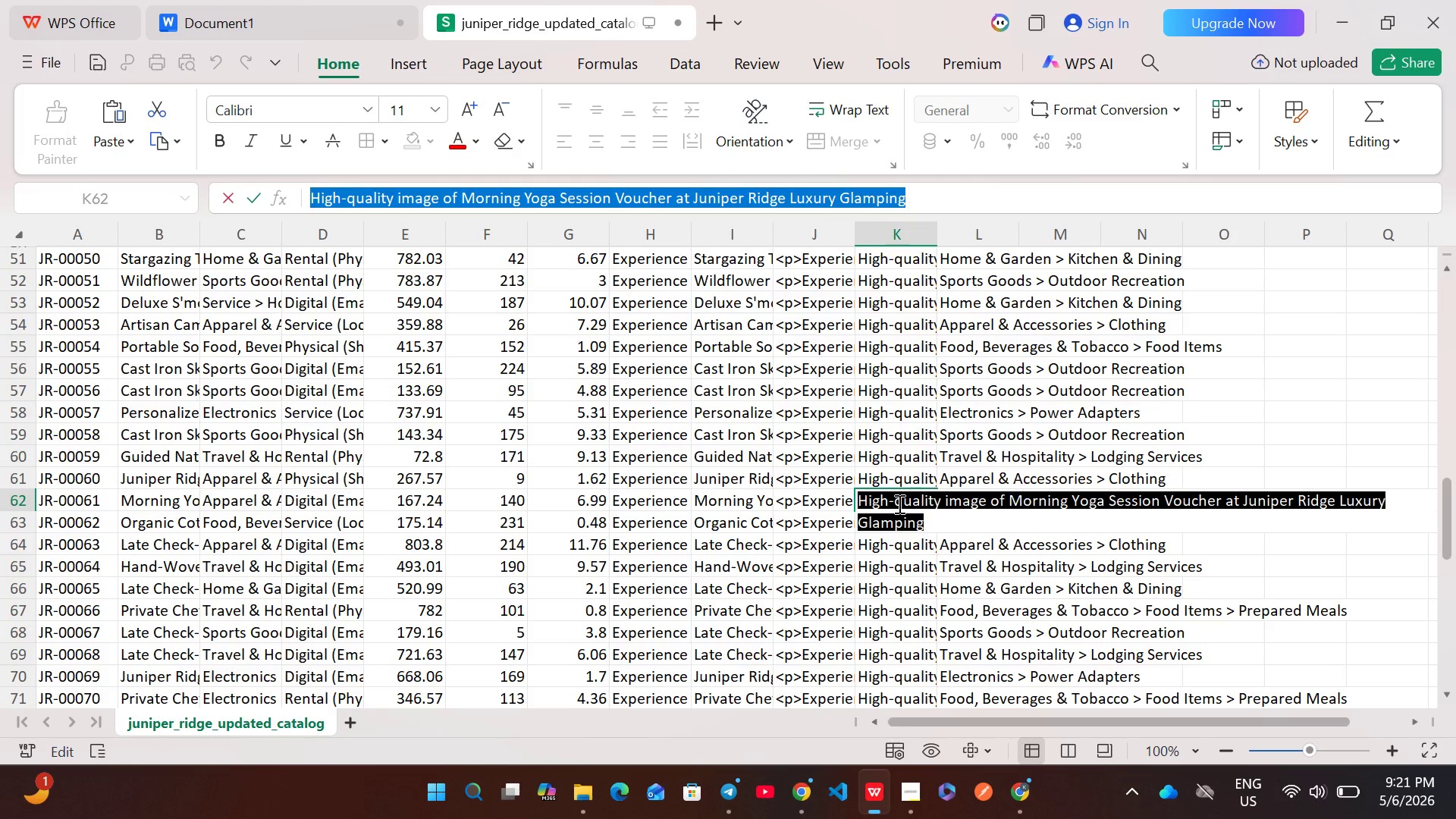 
key(Control+C)
 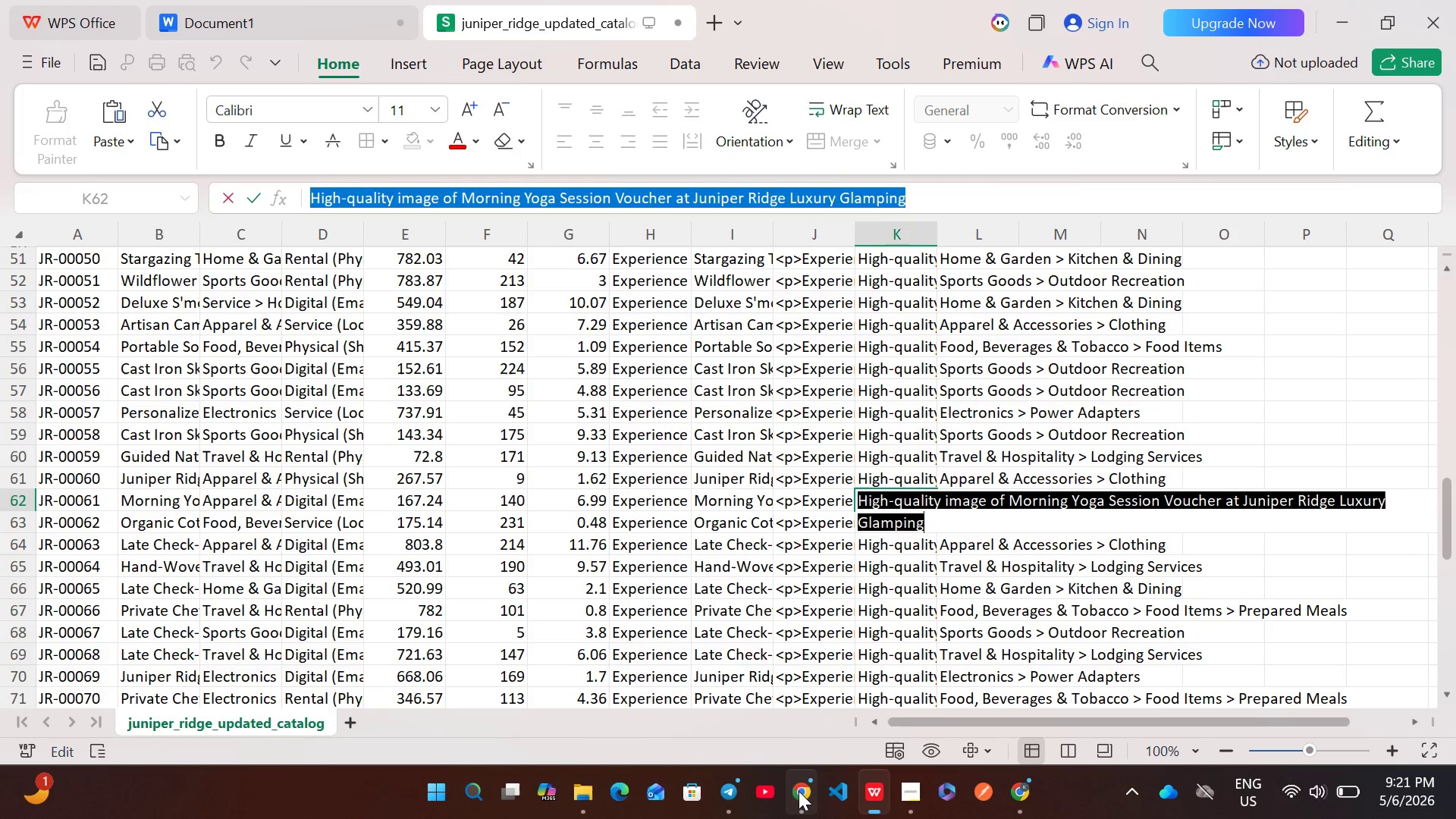 
left_click([796, 791])
 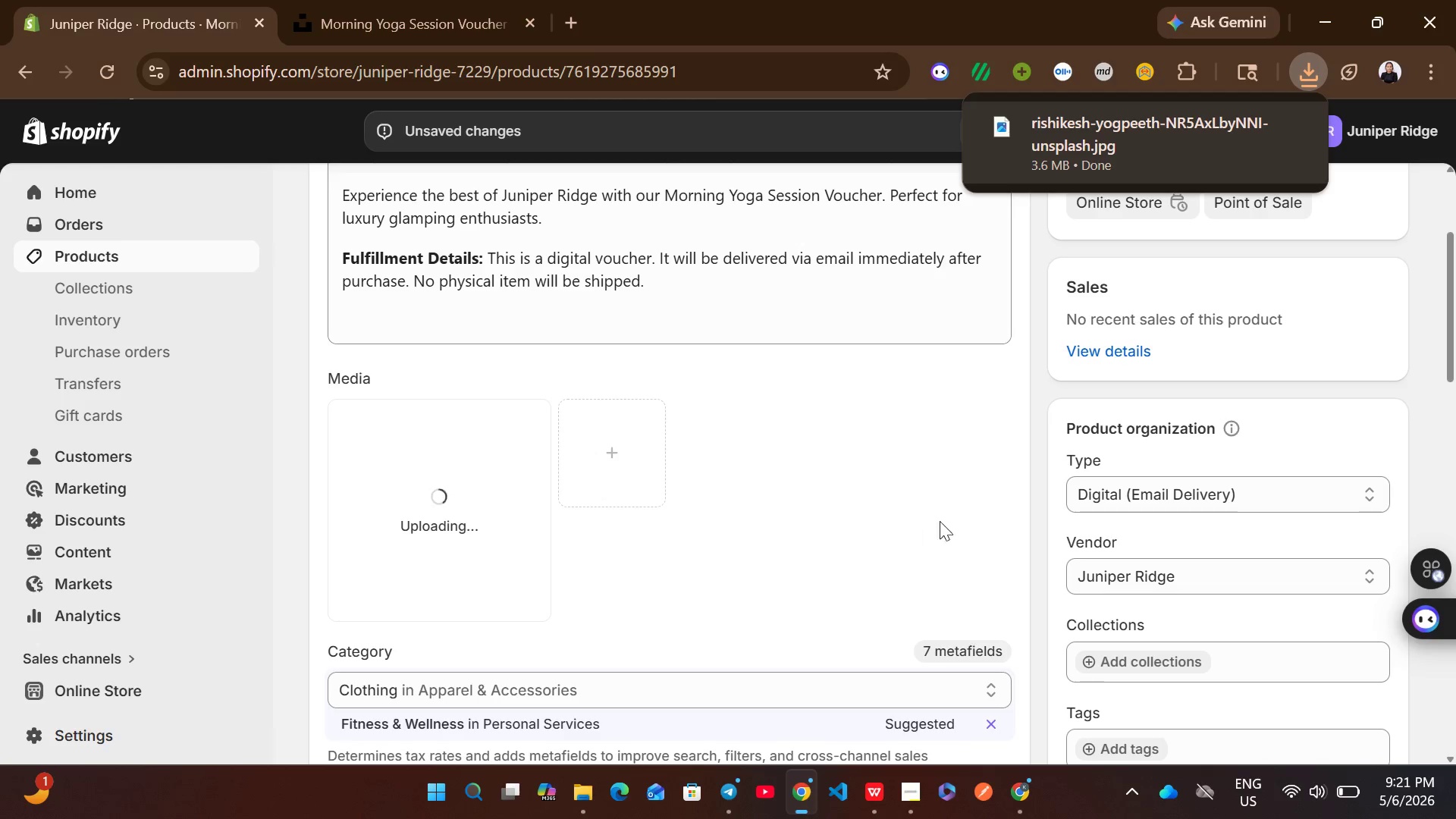 
left_click([1011, 561])
 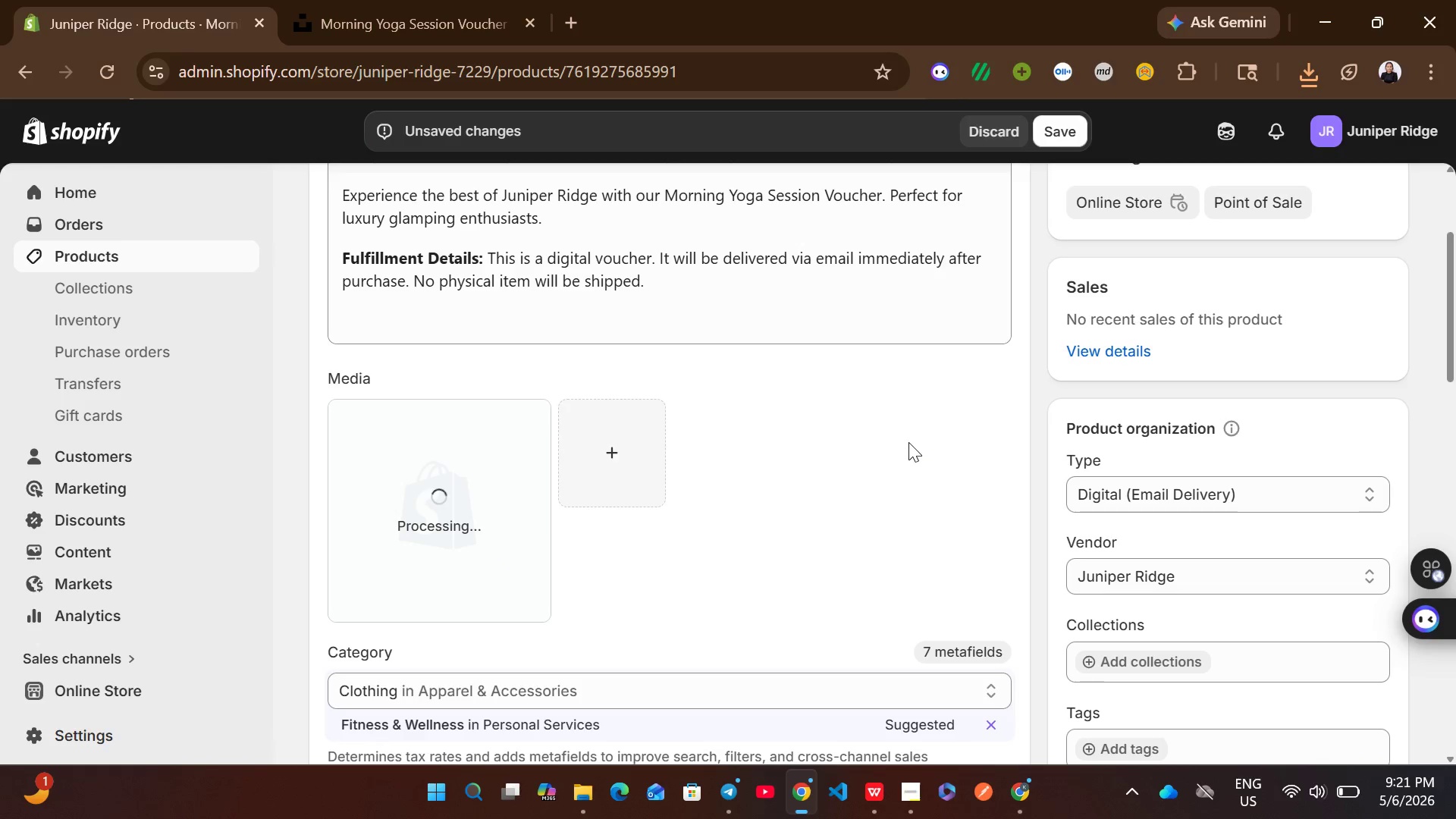 
wait(19.56)
 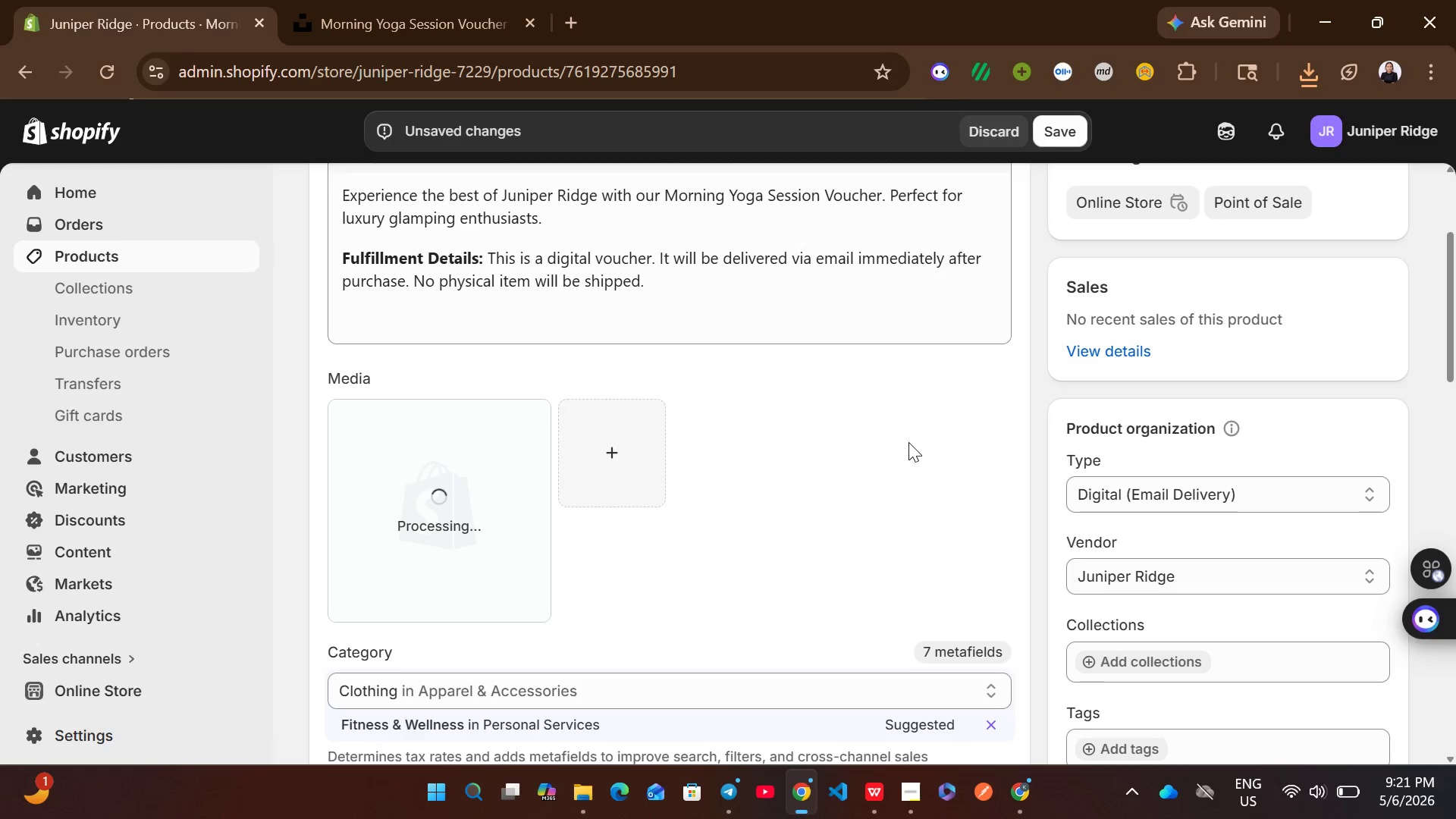 
left_click([473, 554])
 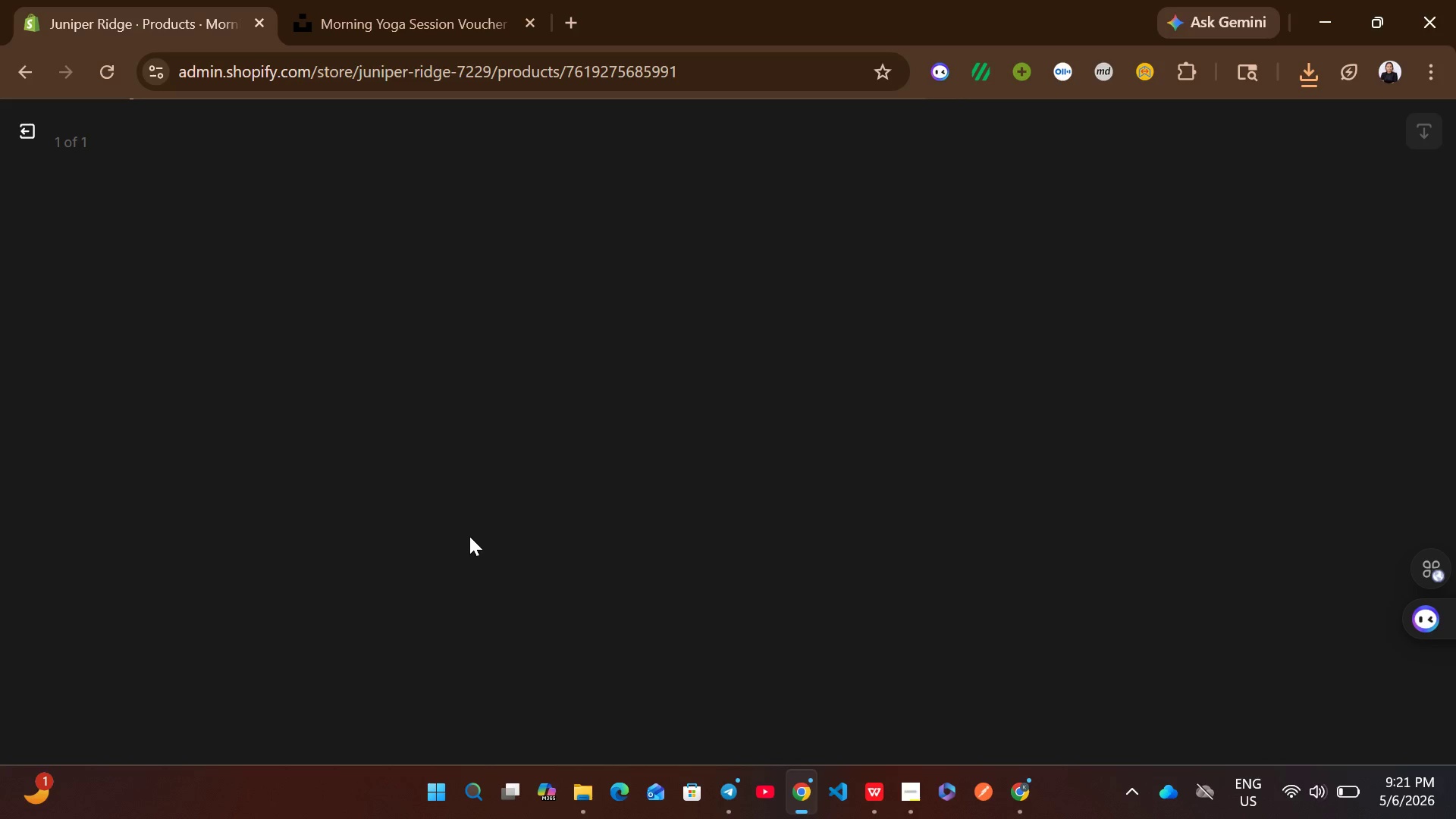 
wait(6.12)
 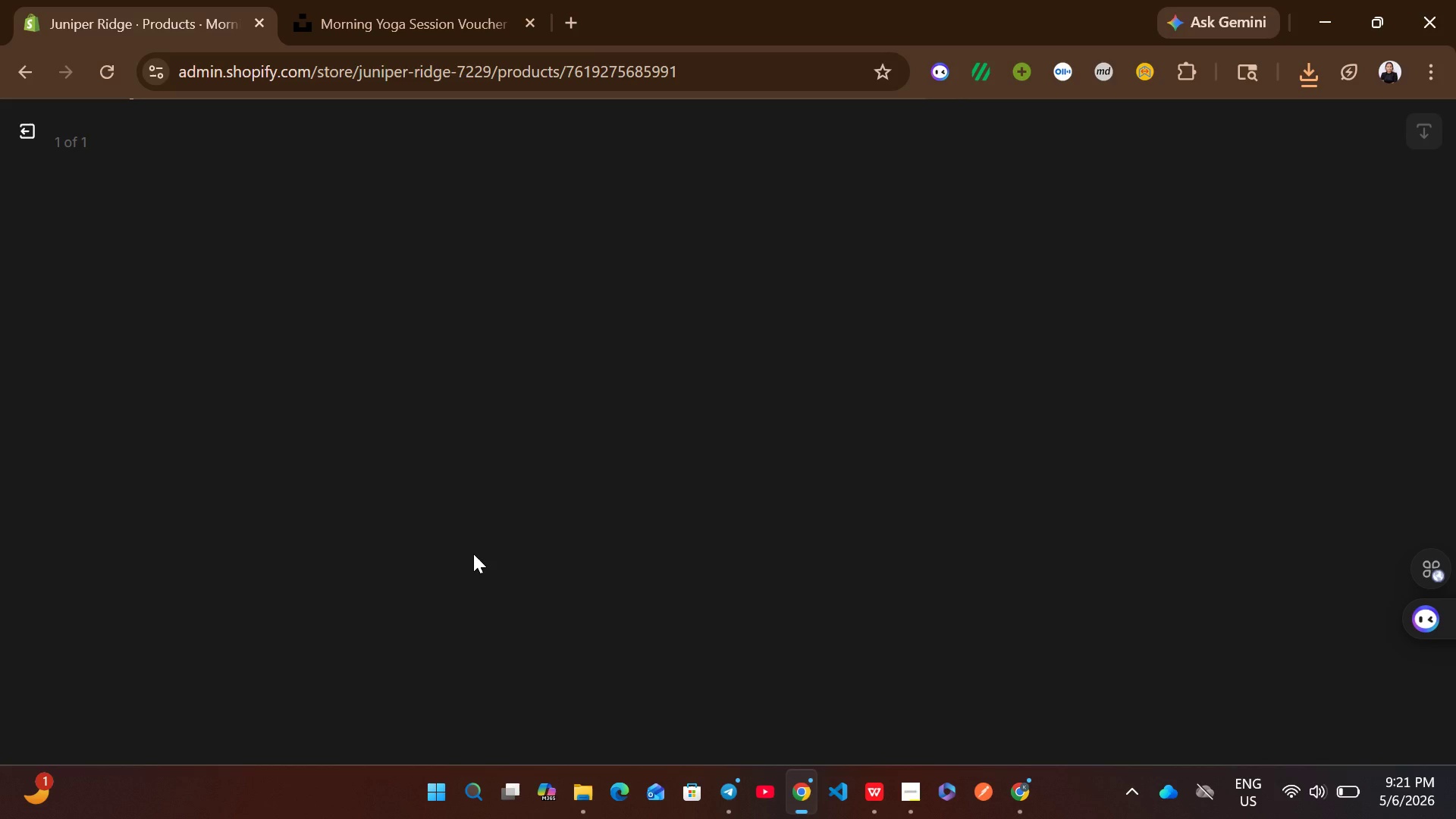 
mouse_move([83, 125])
 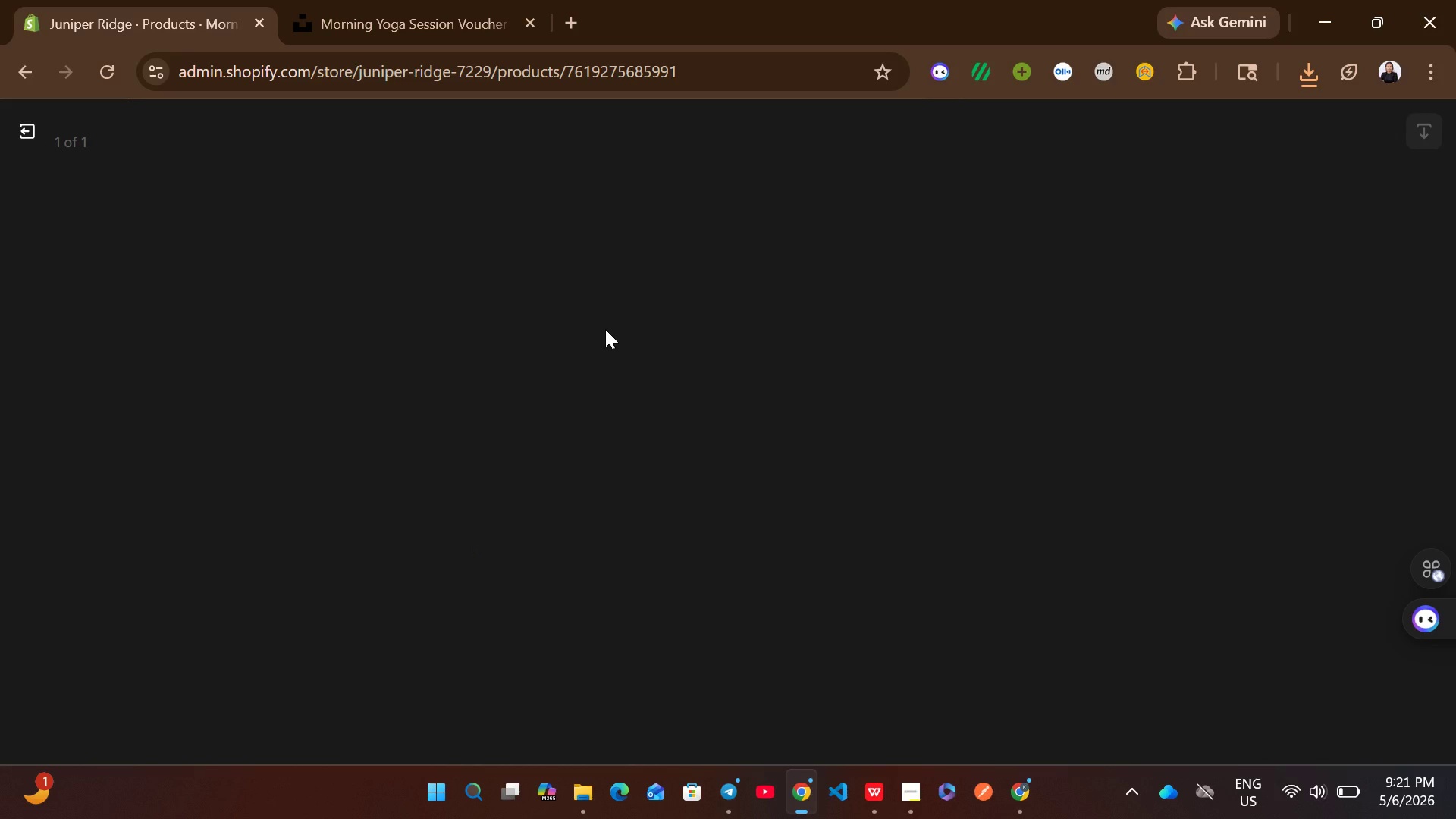 
double_click([605, 329])
 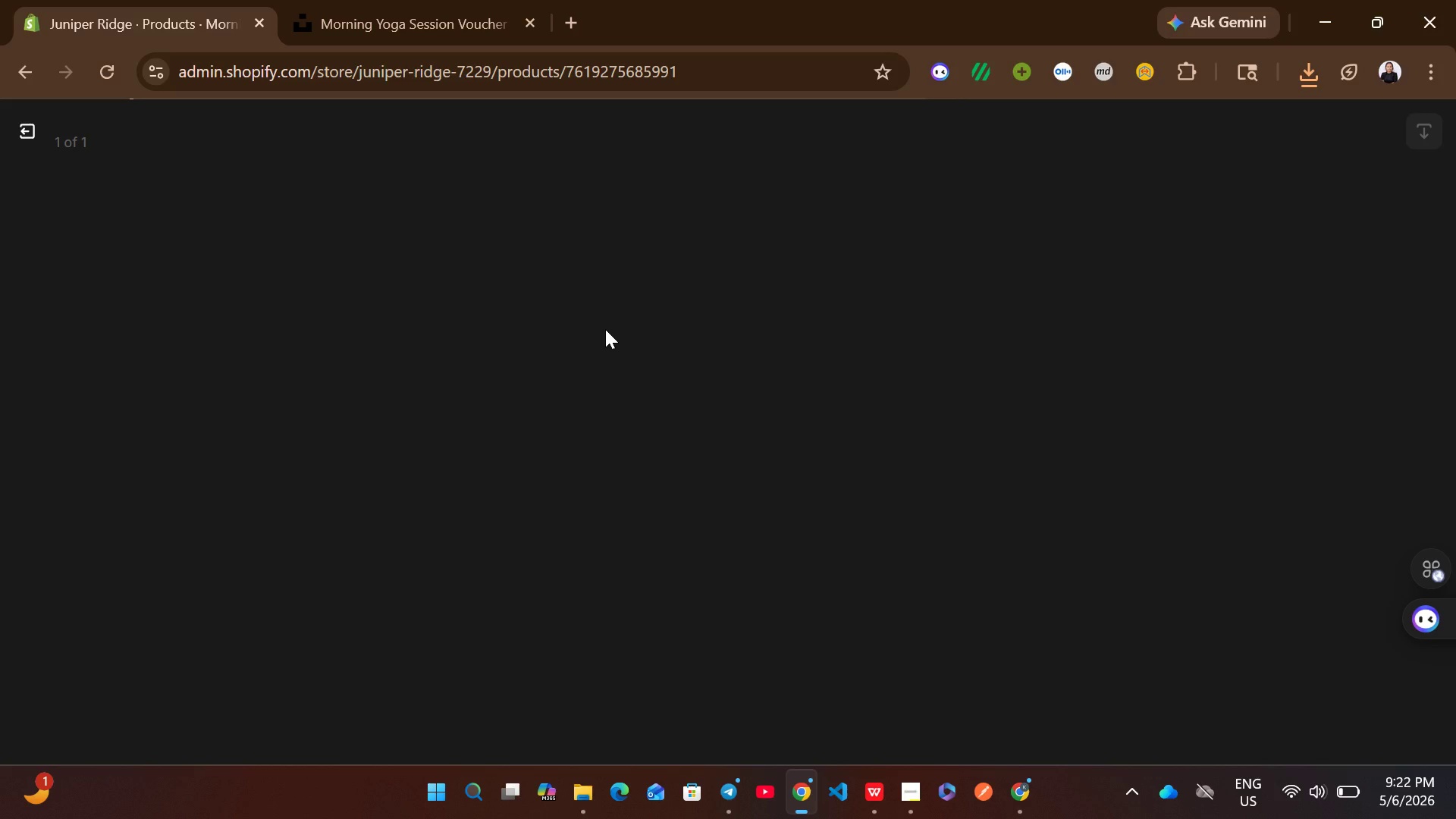 
wait(18.5)
 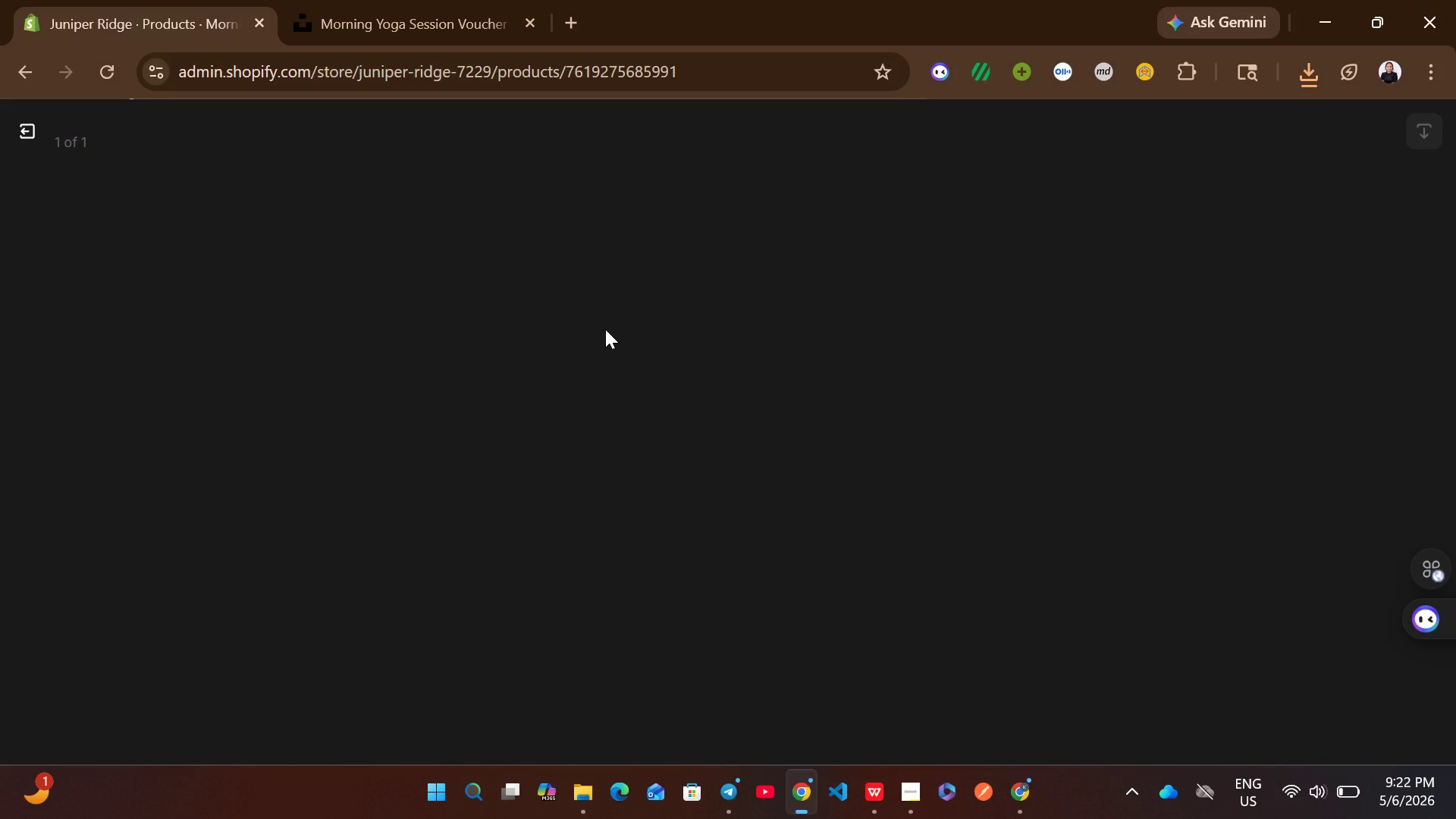 
left_click([27, 127])
 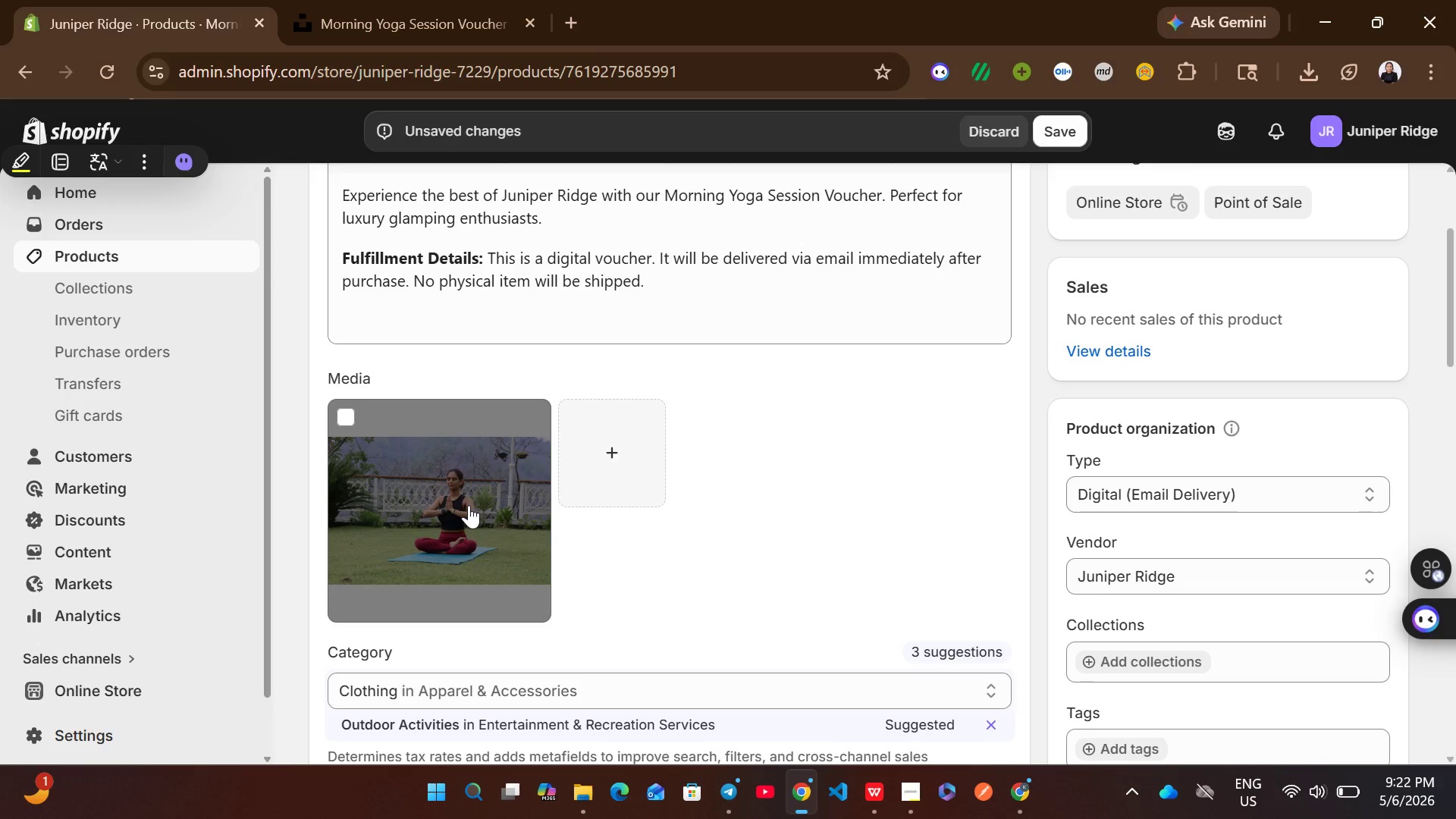 
left_click([469, 505])
 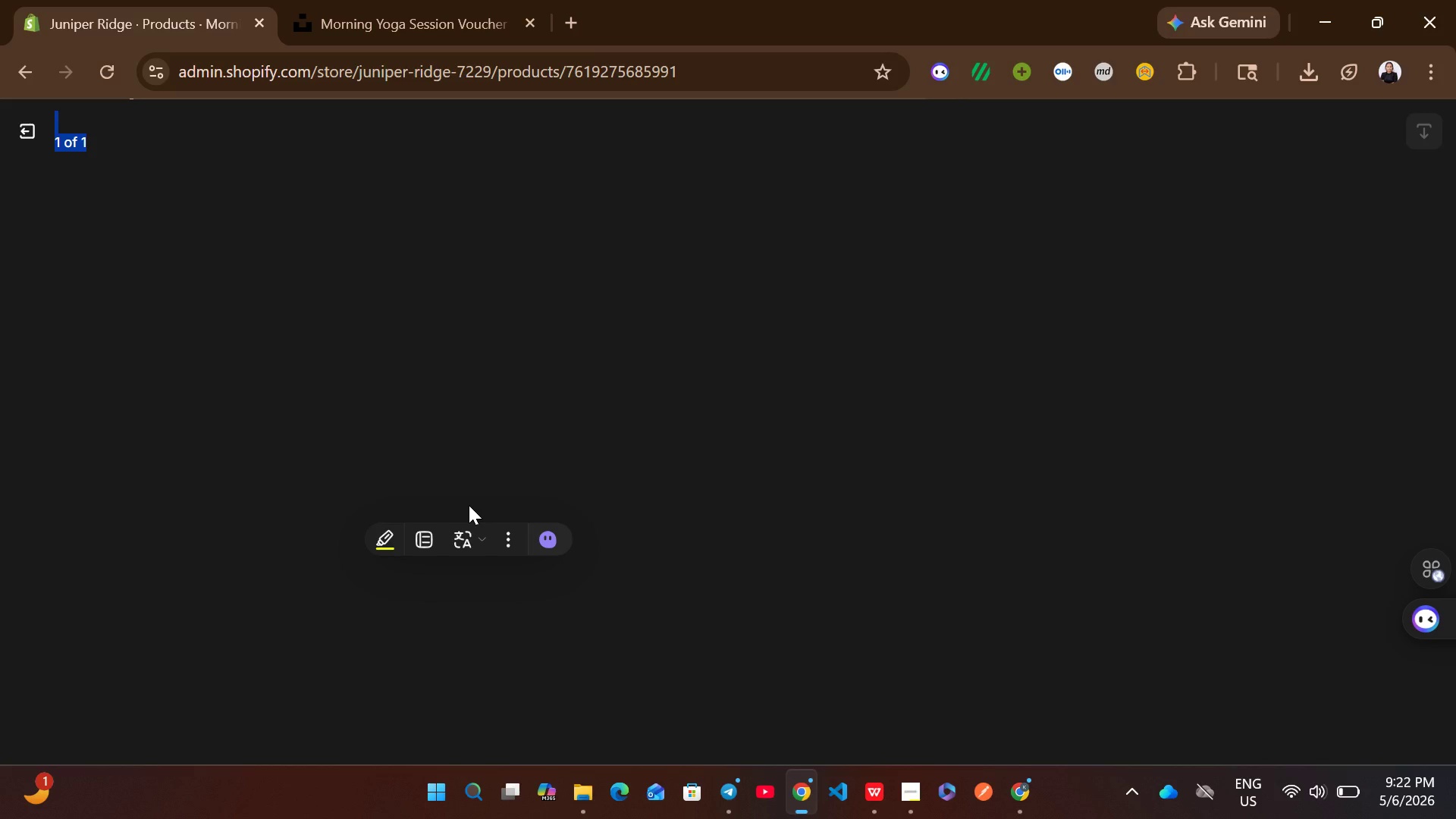 
wait(14.2)
 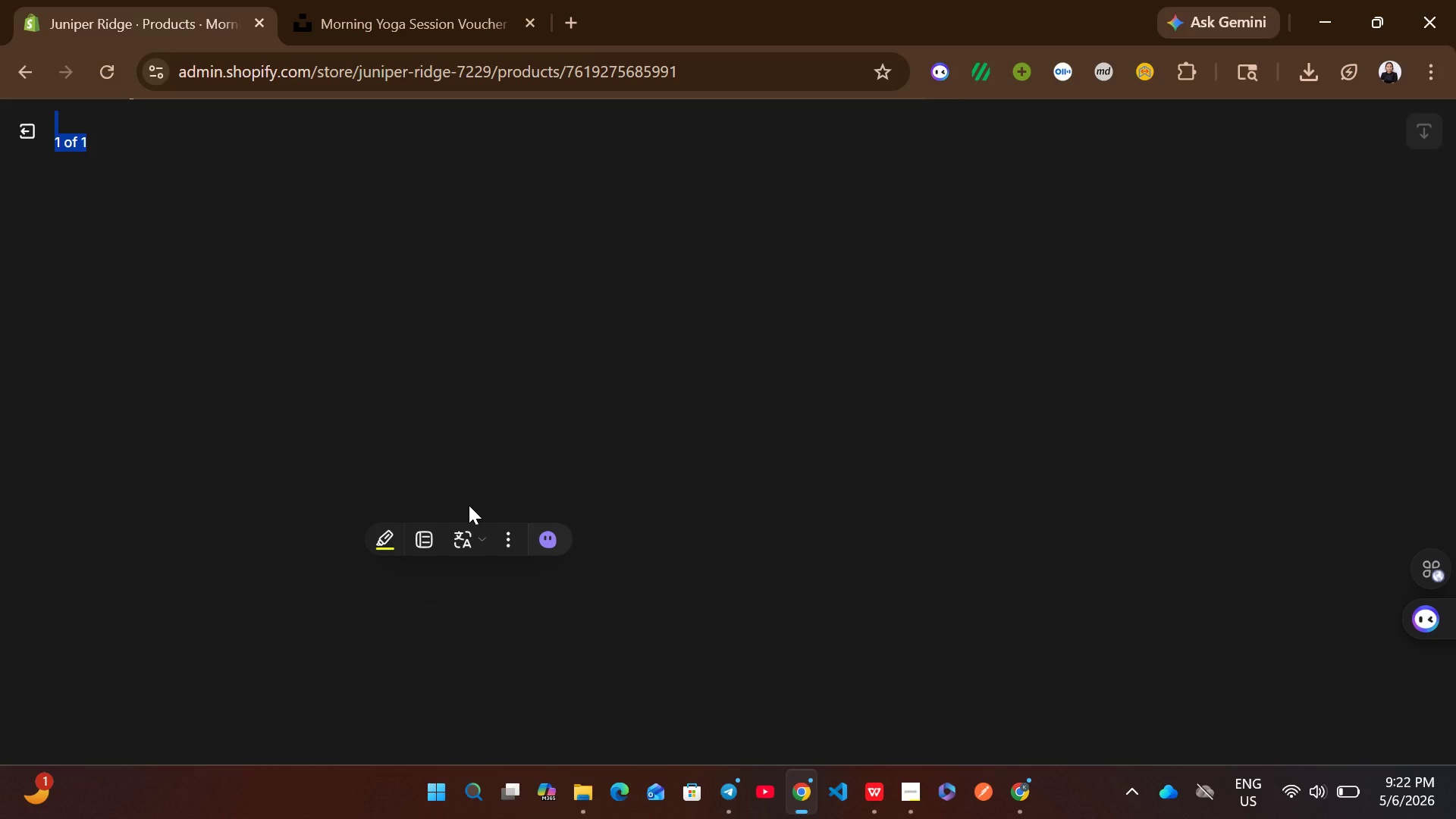 
left_click([26, 124])
 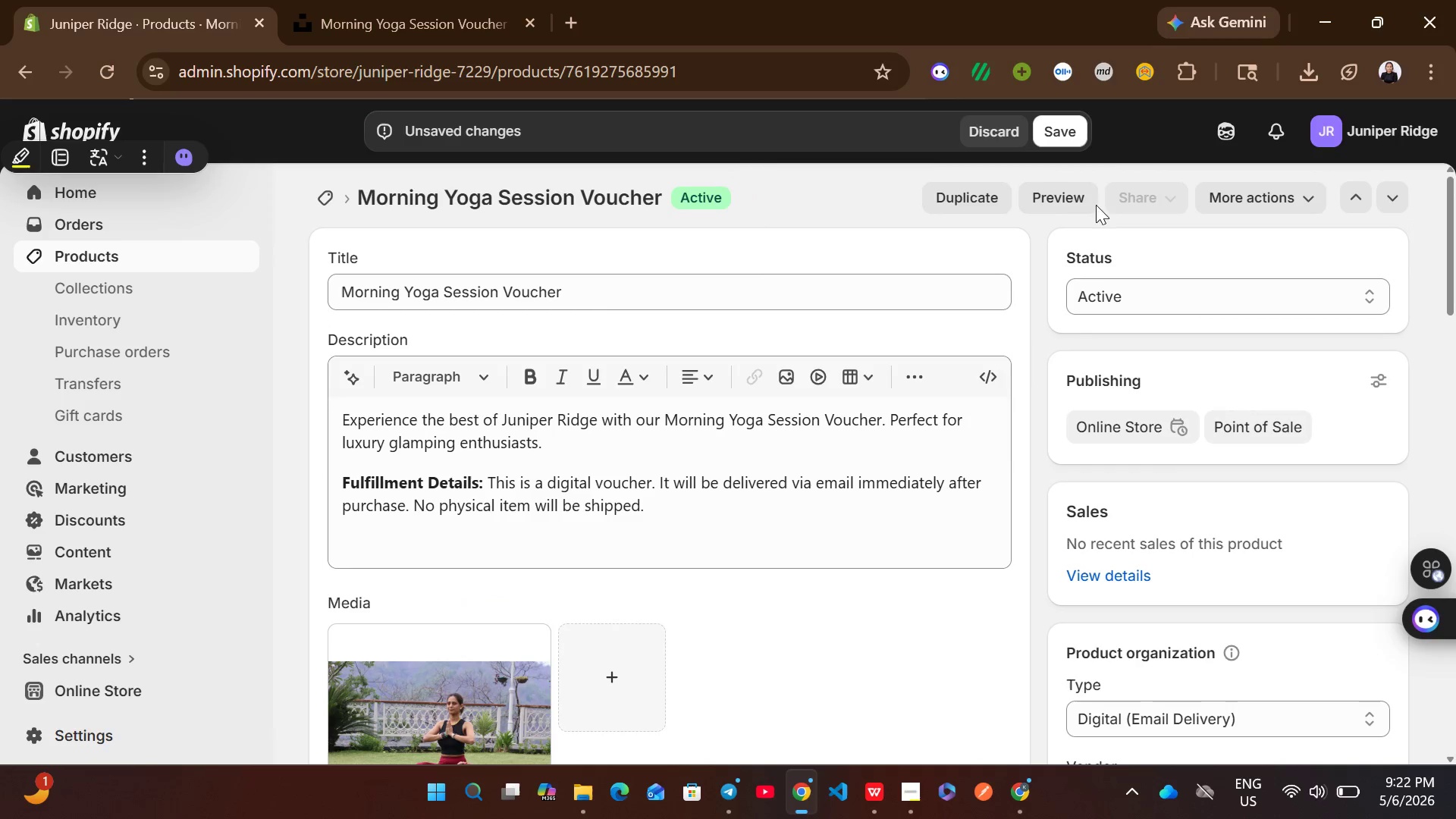 
left_click([1075, 131])
 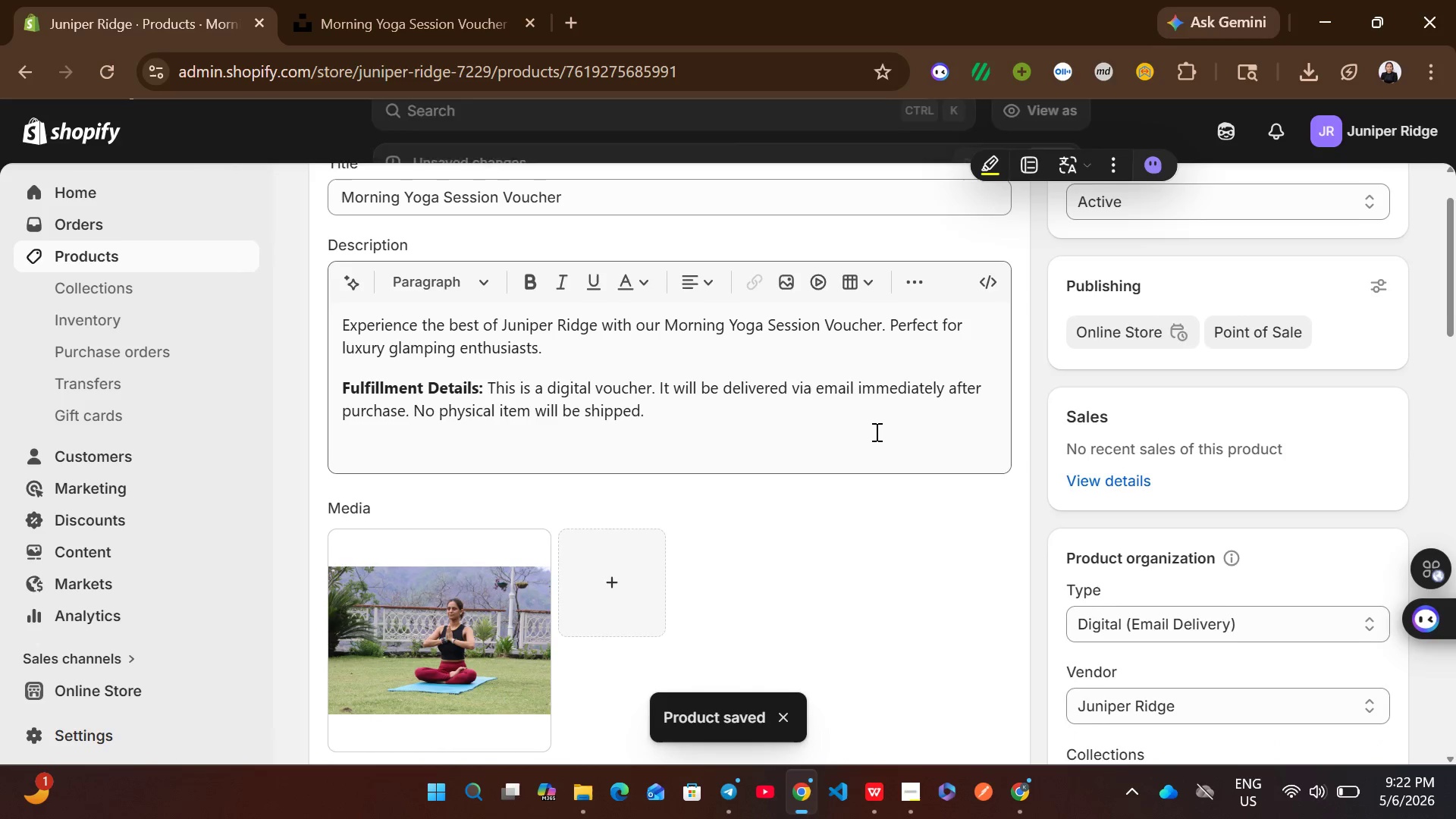 
wait(7.59)
 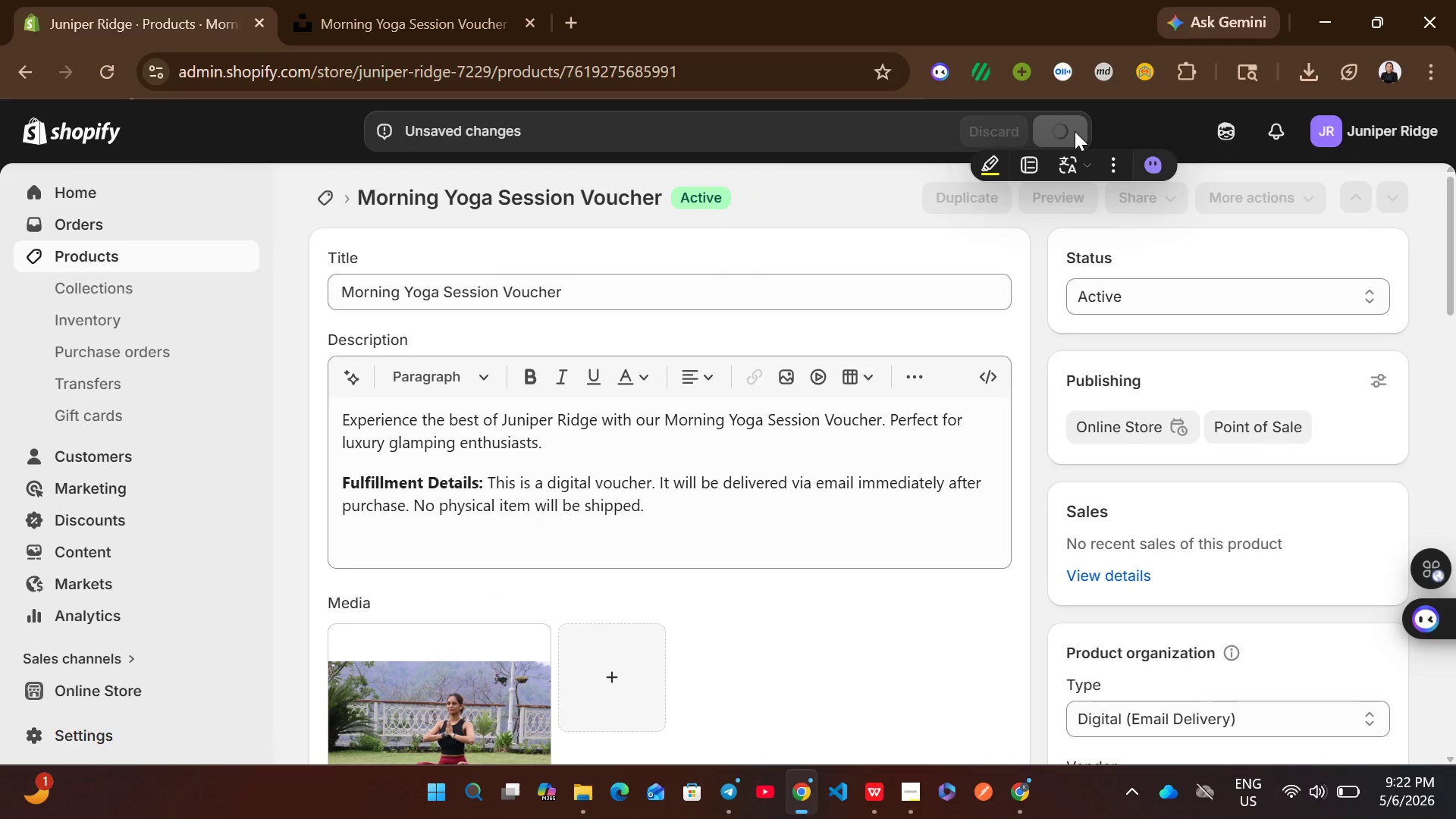 
left_click([447, 485])
 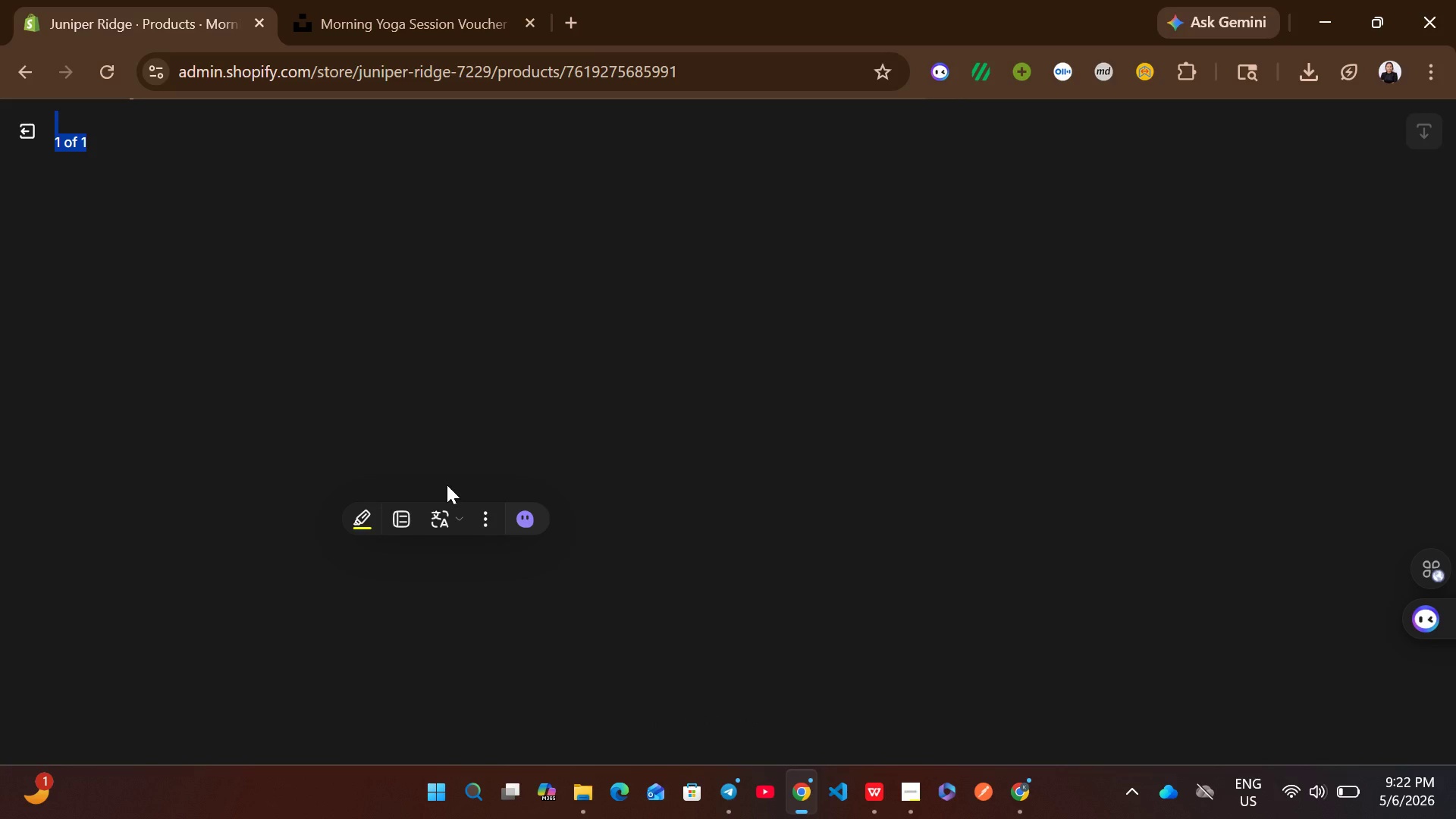 
wait(13.22)
 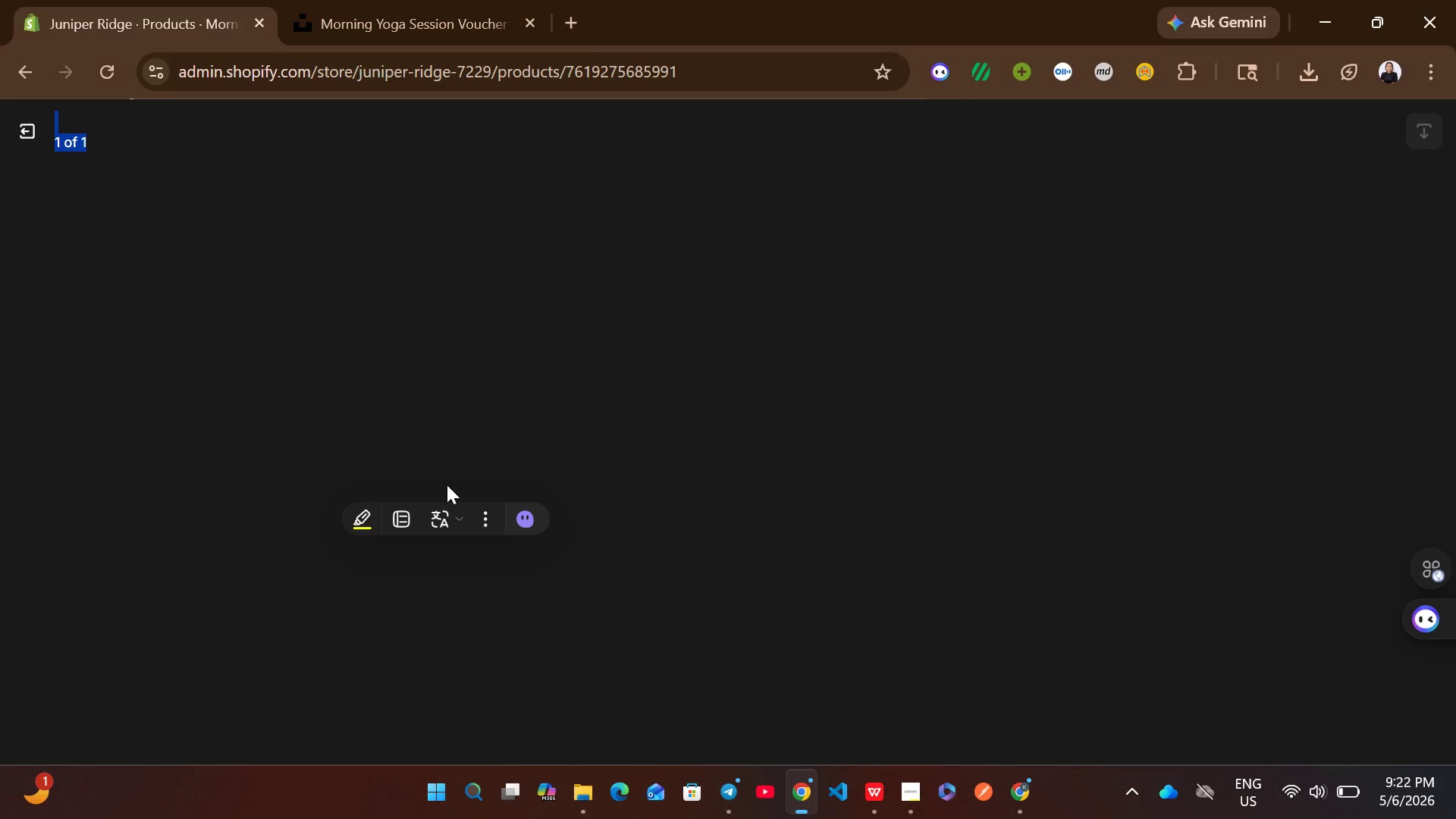 
left_click([20, 127])
 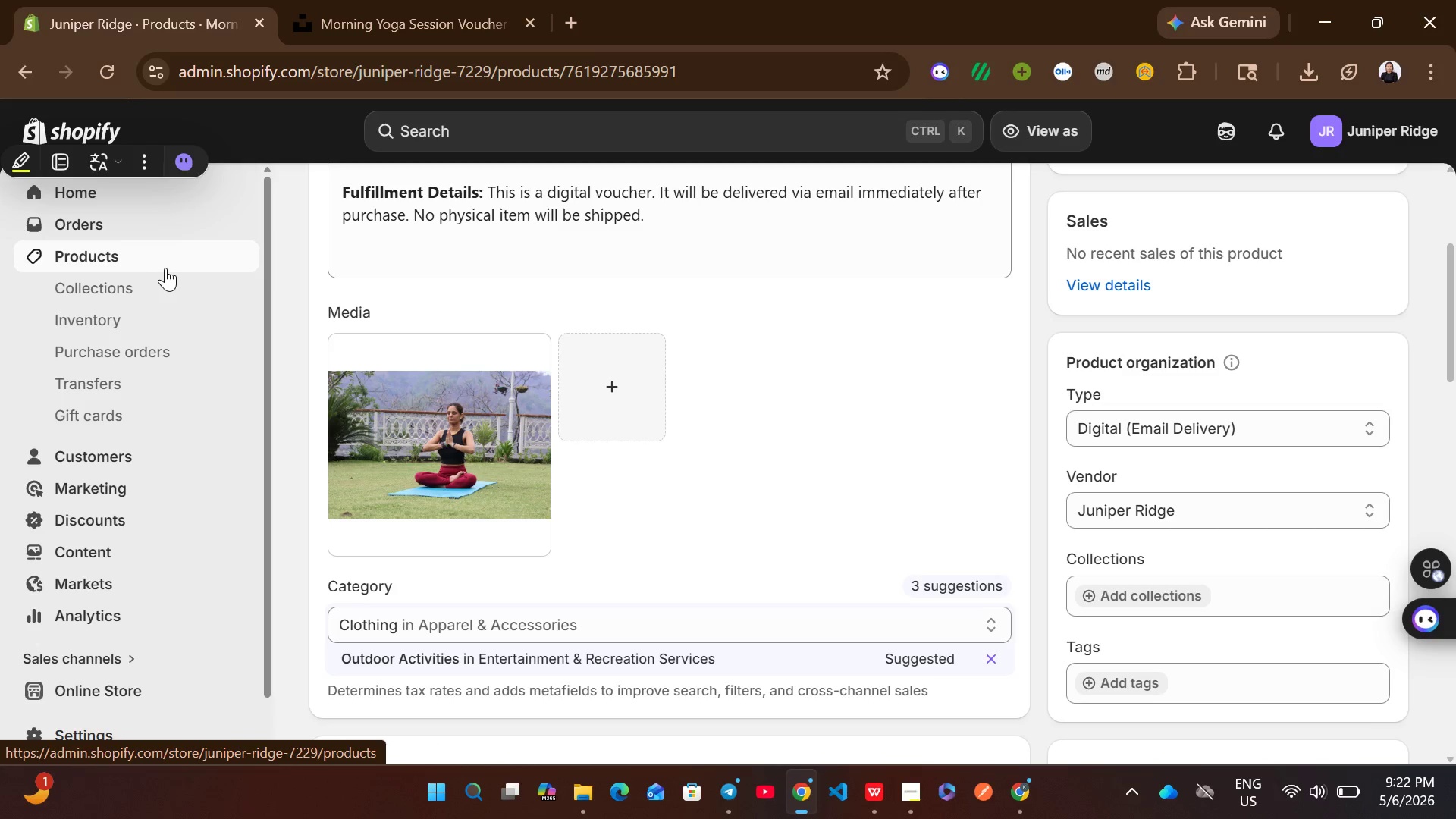 
left_click([190, 264])
 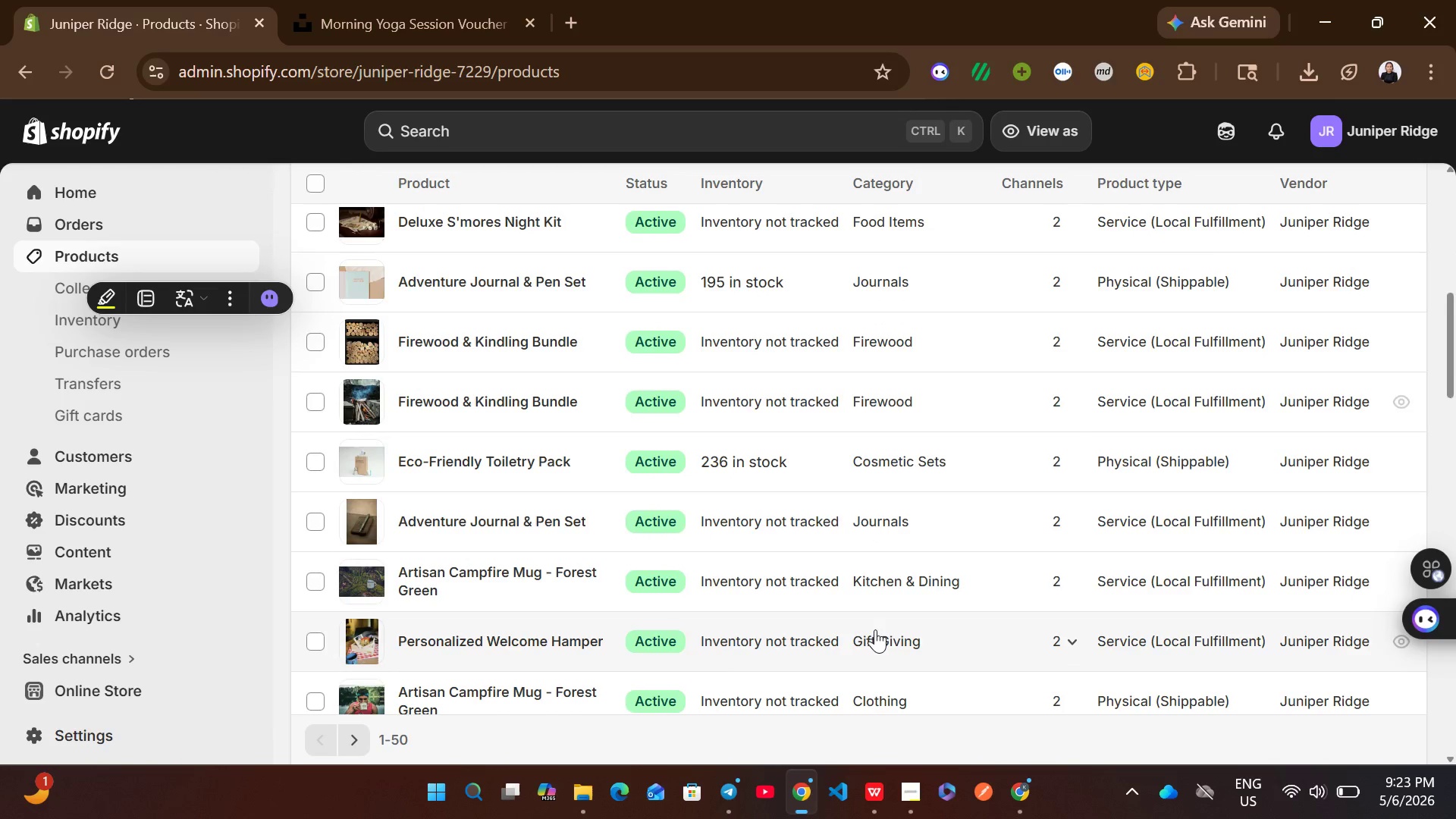 
wait(21.19)
 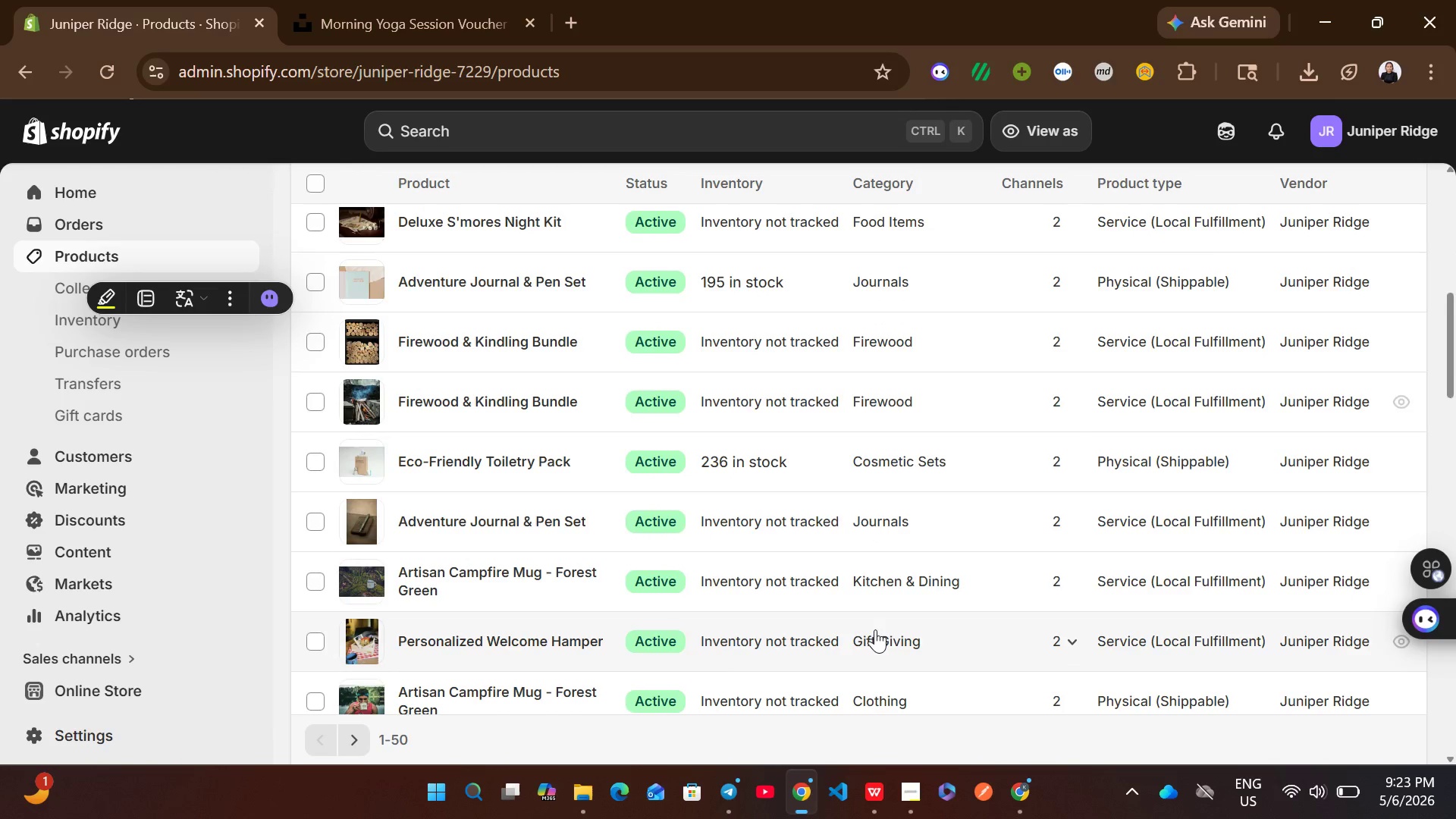 
left_click([902, 390])
 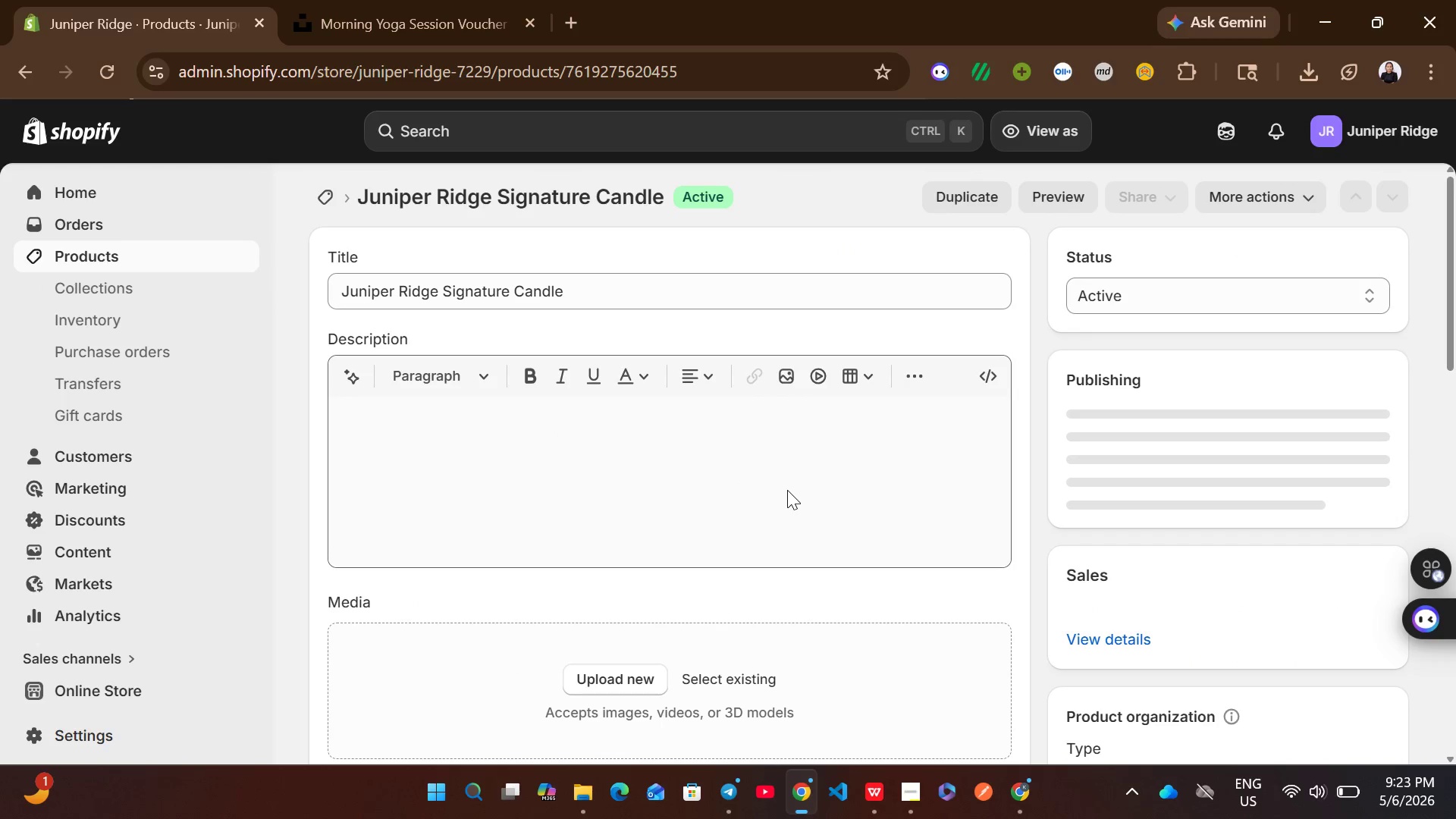 
wait(5.16)
 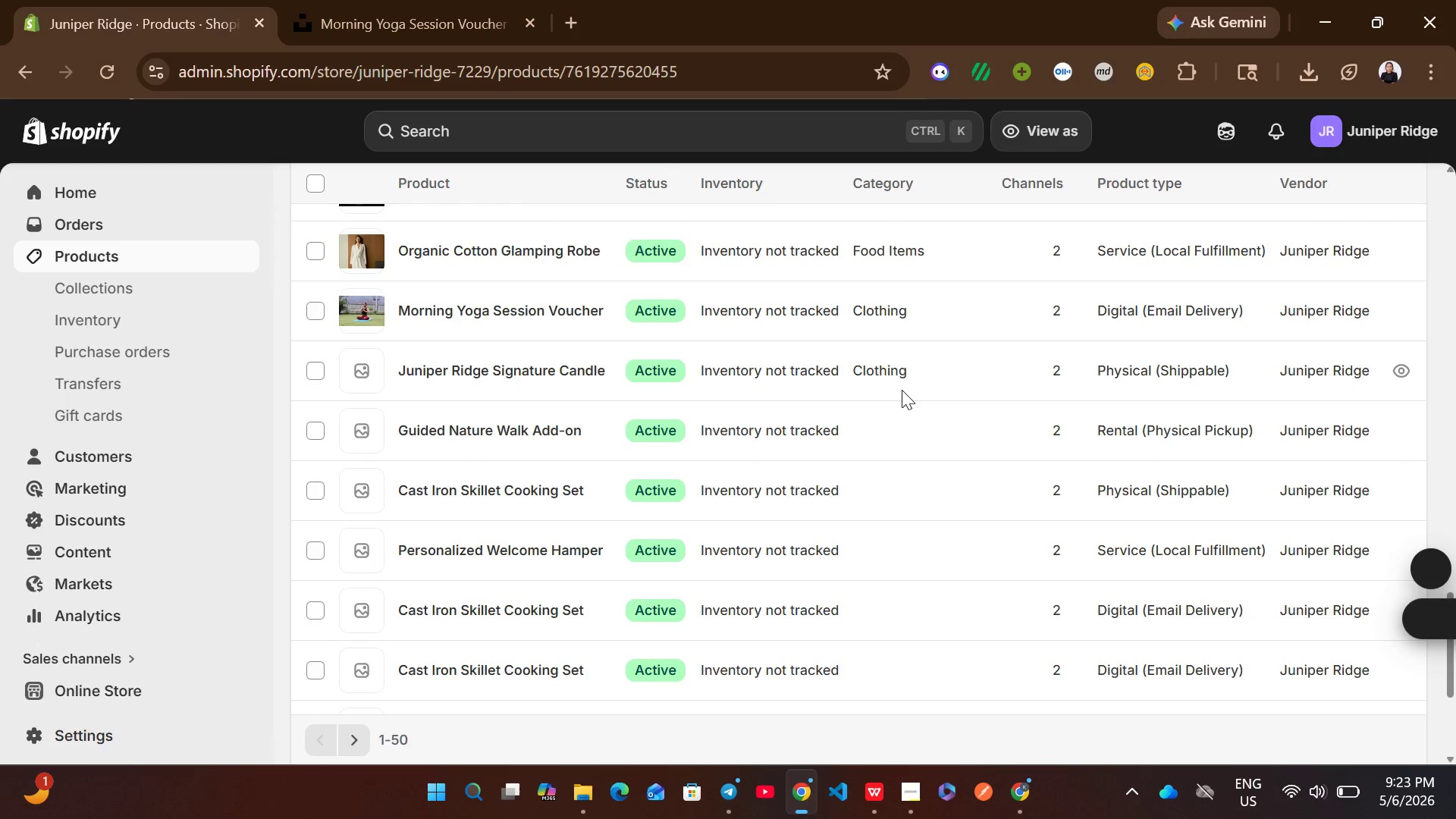 
left_click([737, 528])
 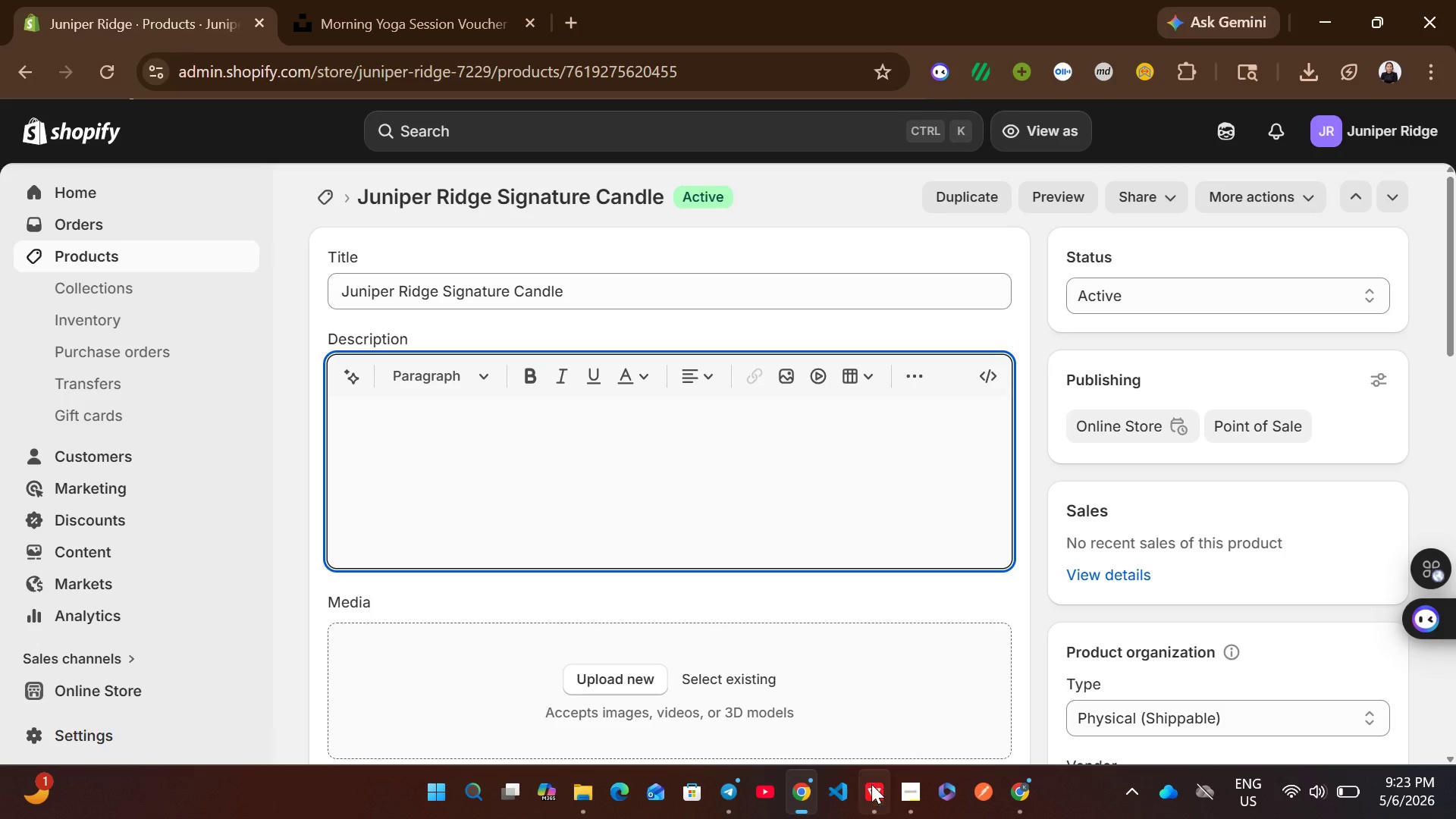 
left_click([871, 795])
 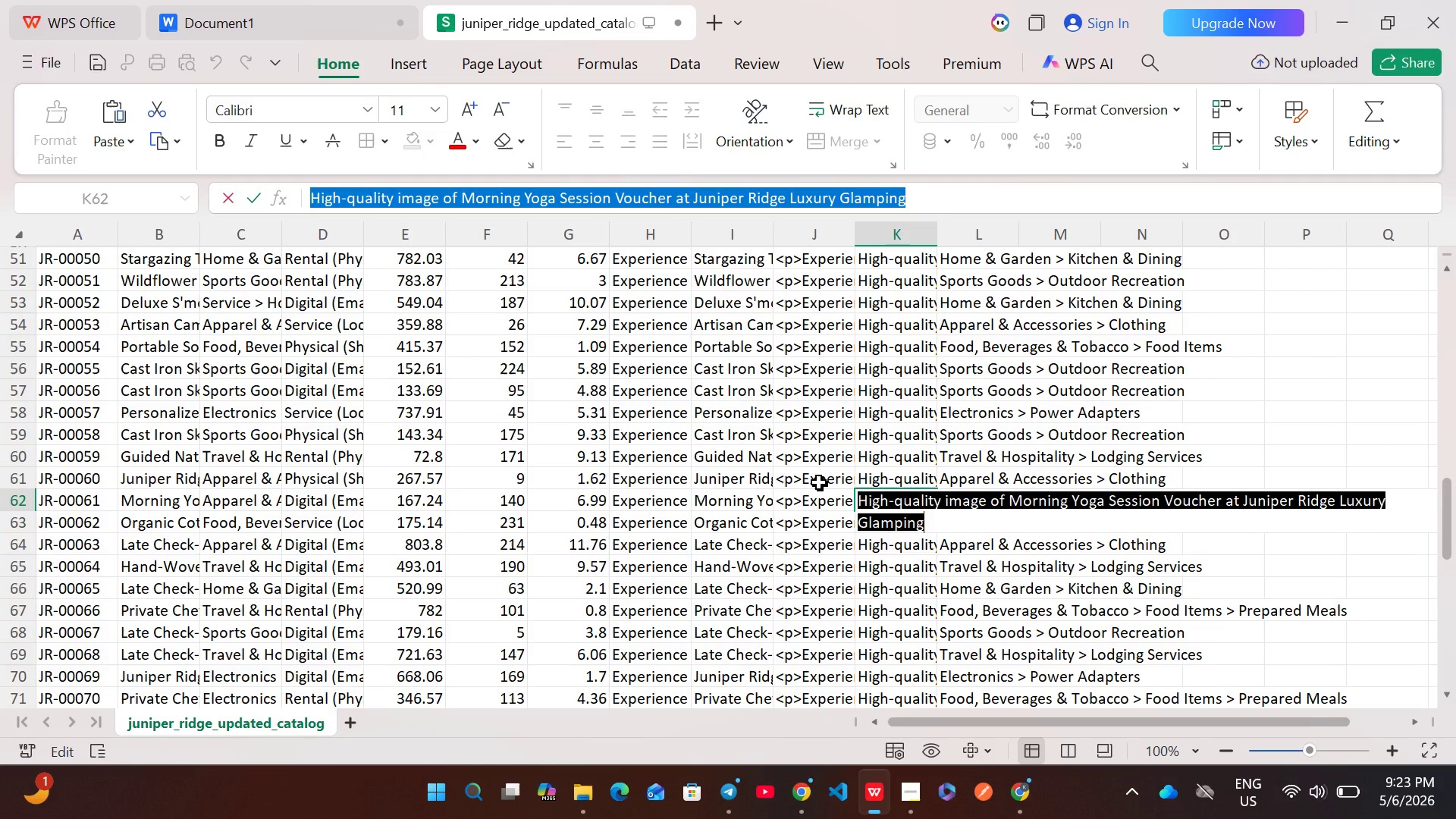 
double_click([819, 482])
 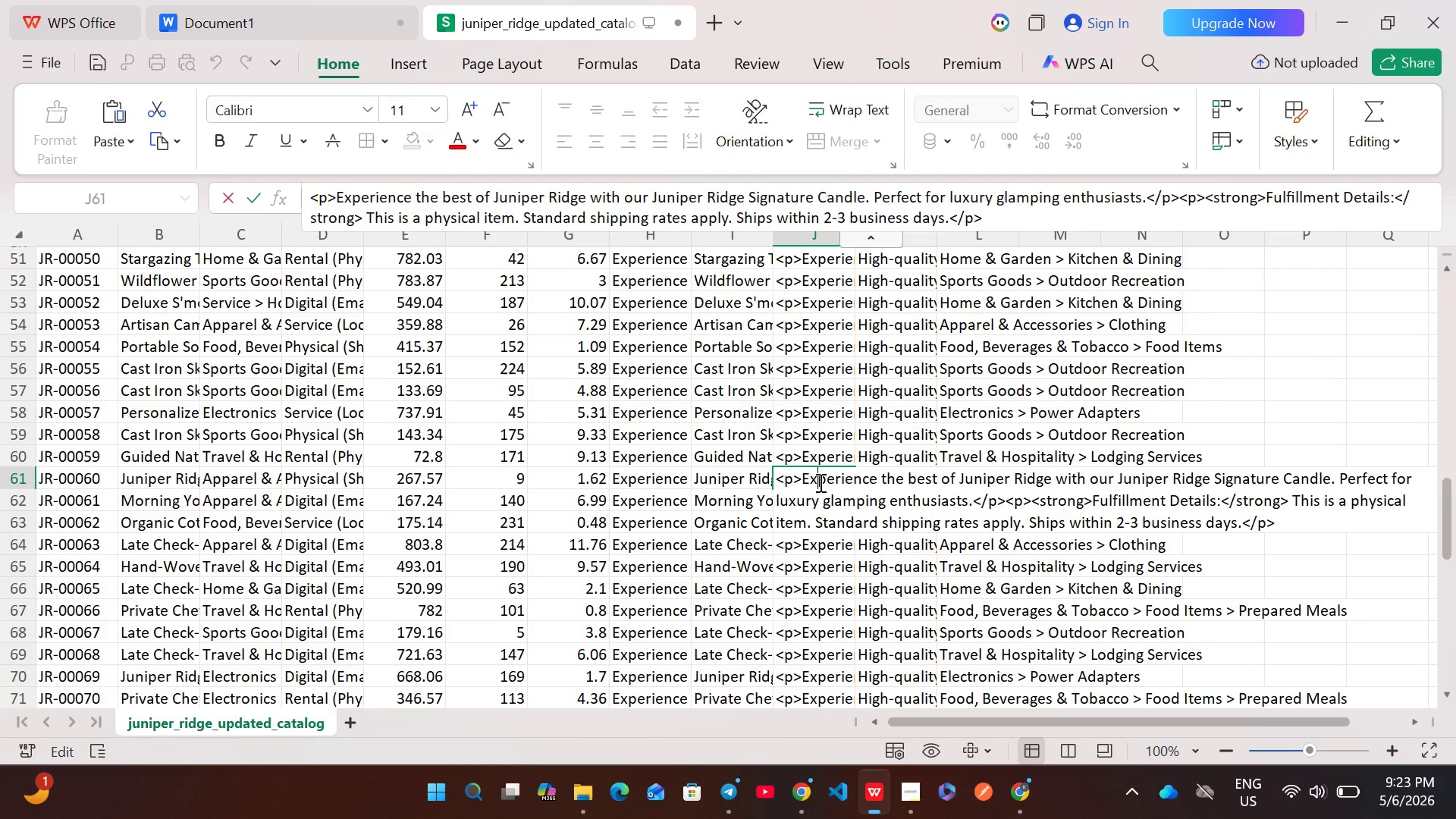 
key(Control+A)
 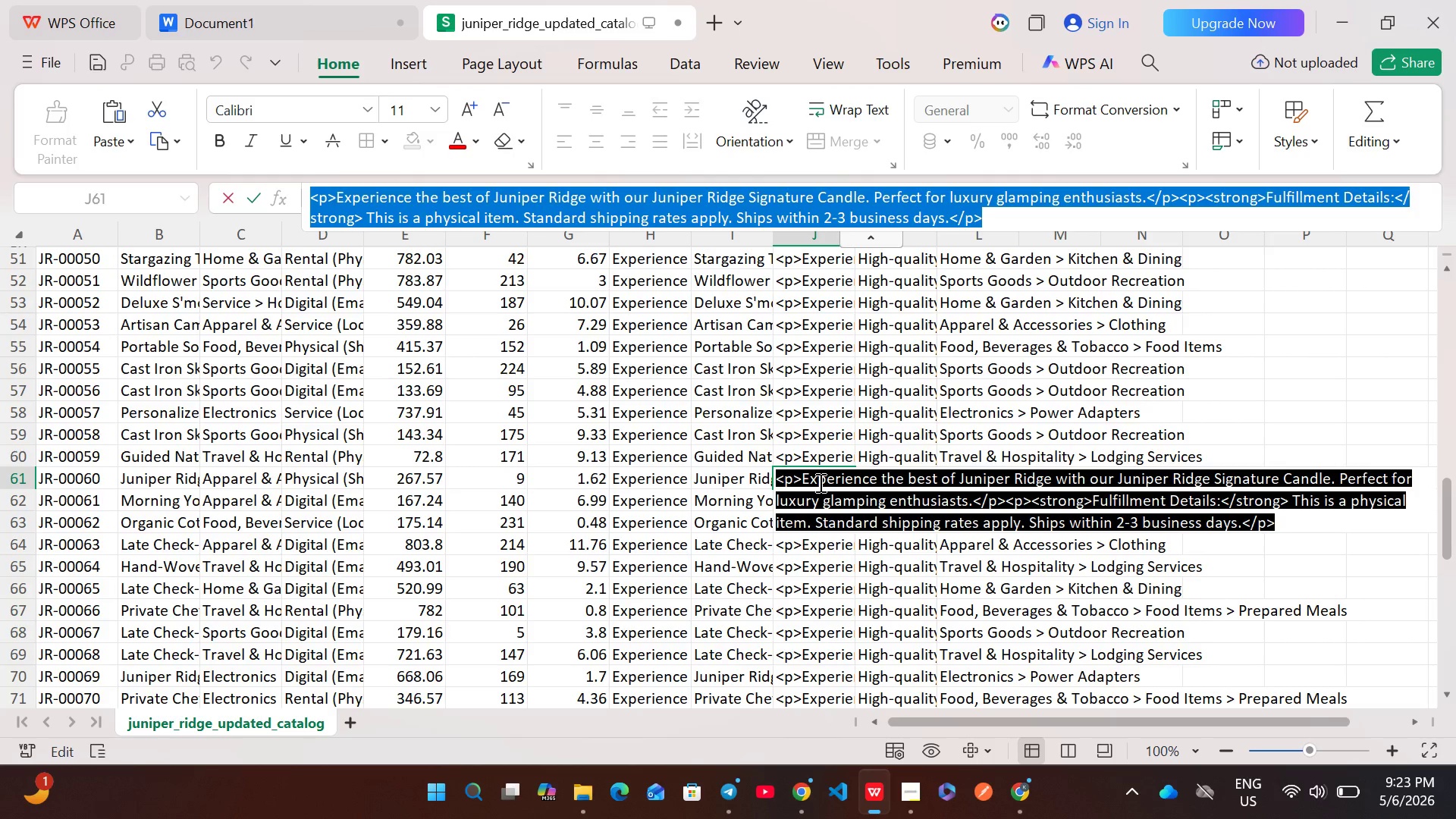 
key(Control+ControlLeft)
 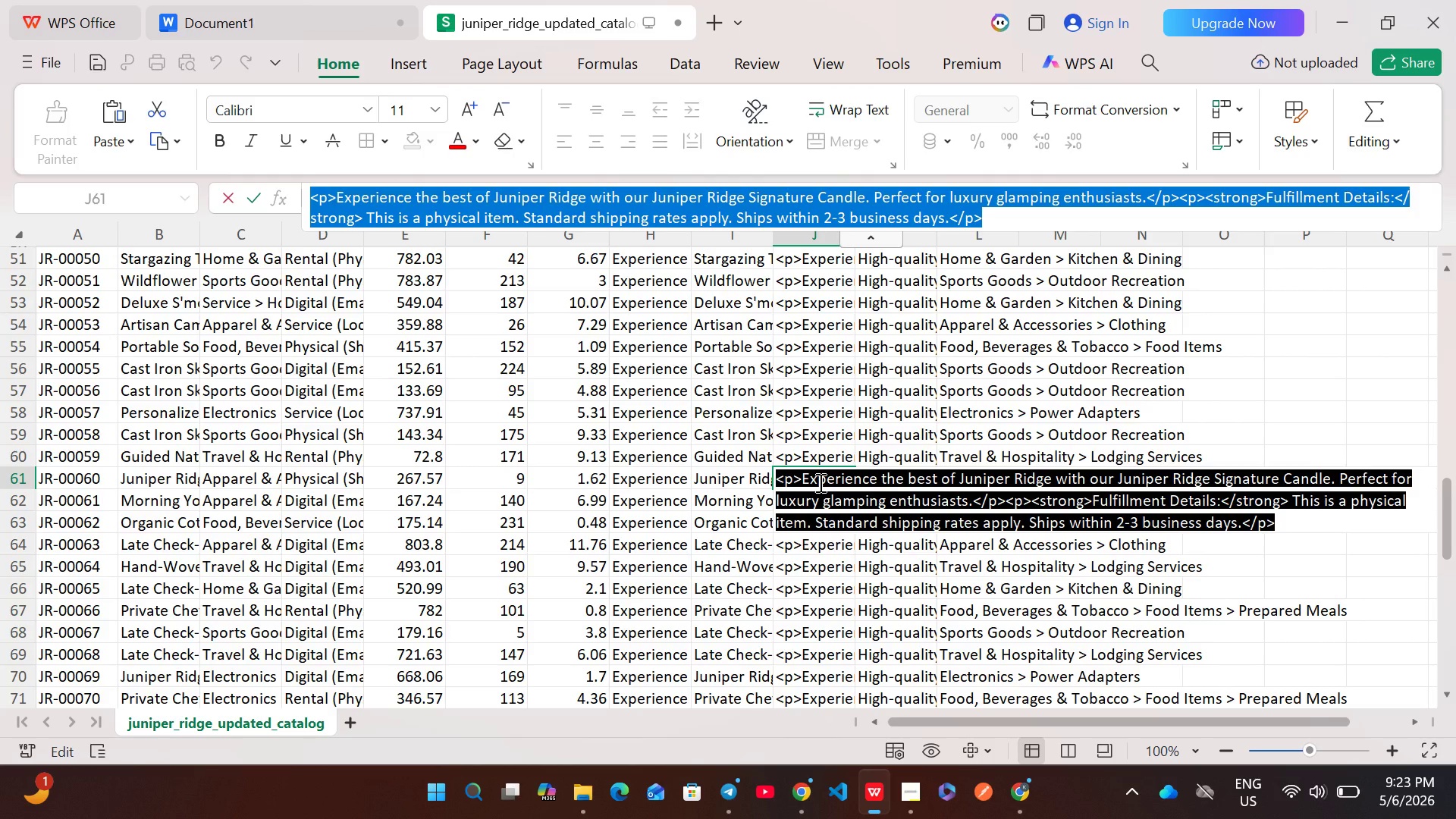 
key(Control+C)
 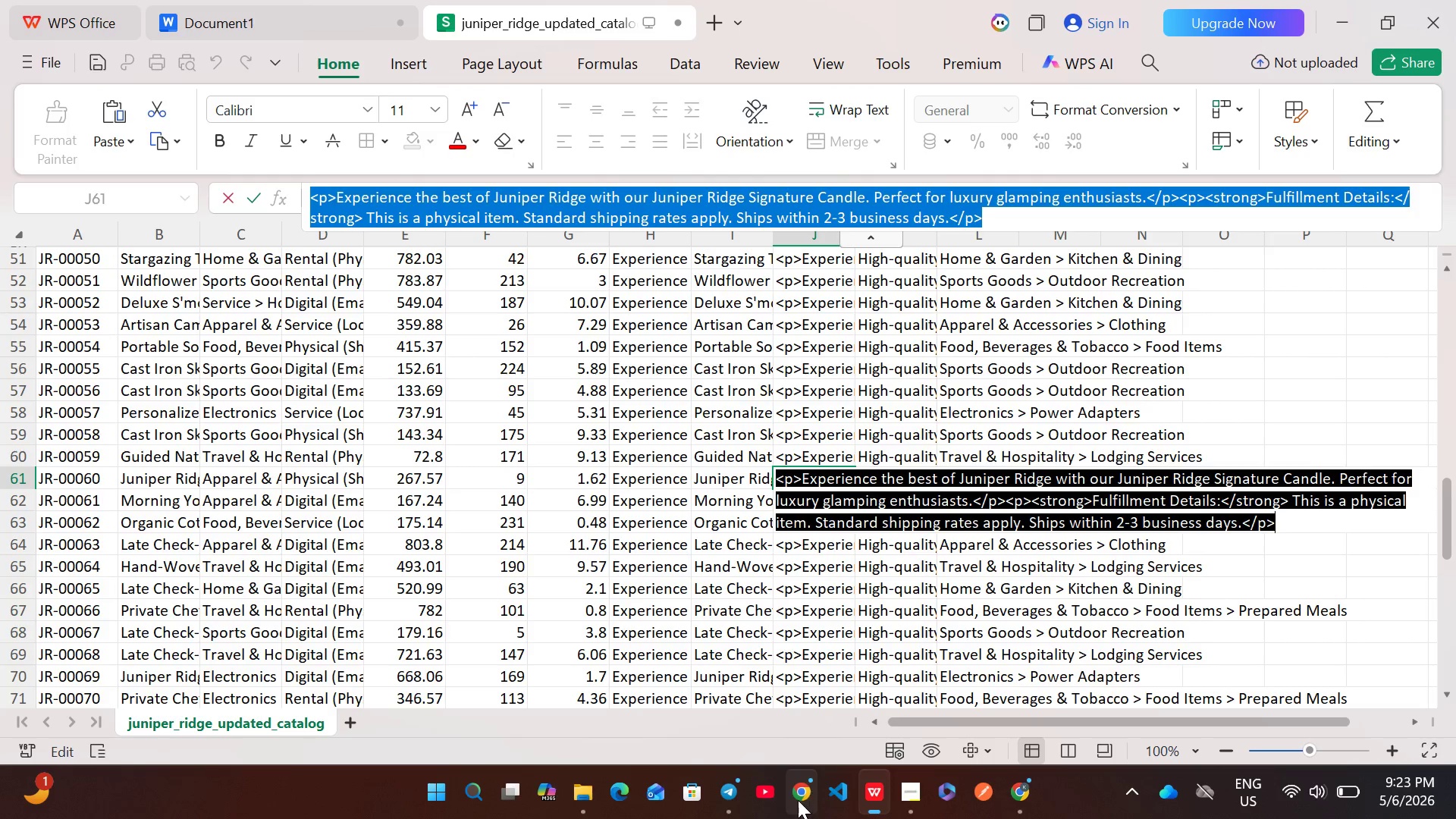 
left_click([797, 801])
 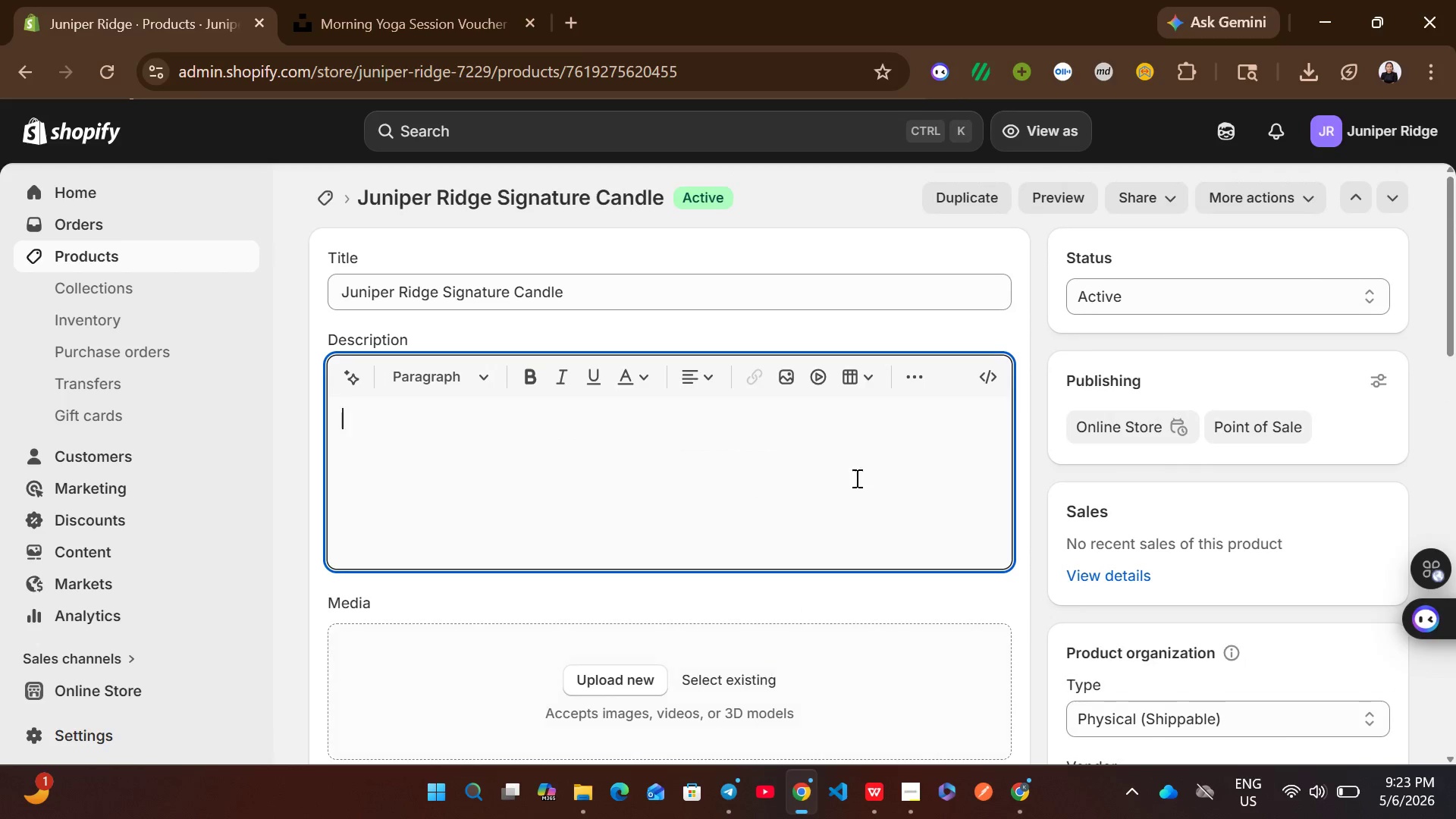 
left_click([990, 373])
 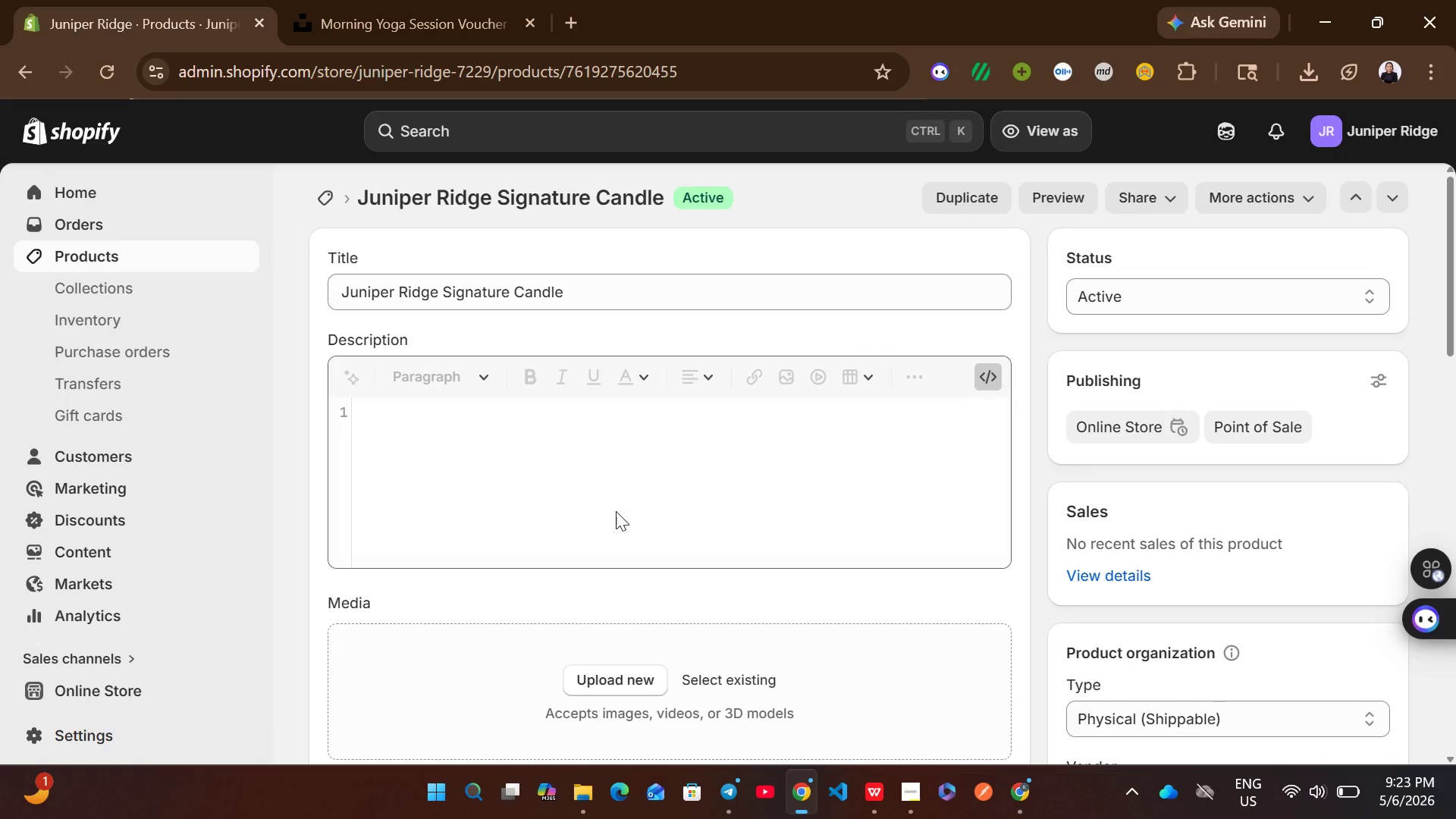 
left_click([615, 511])
 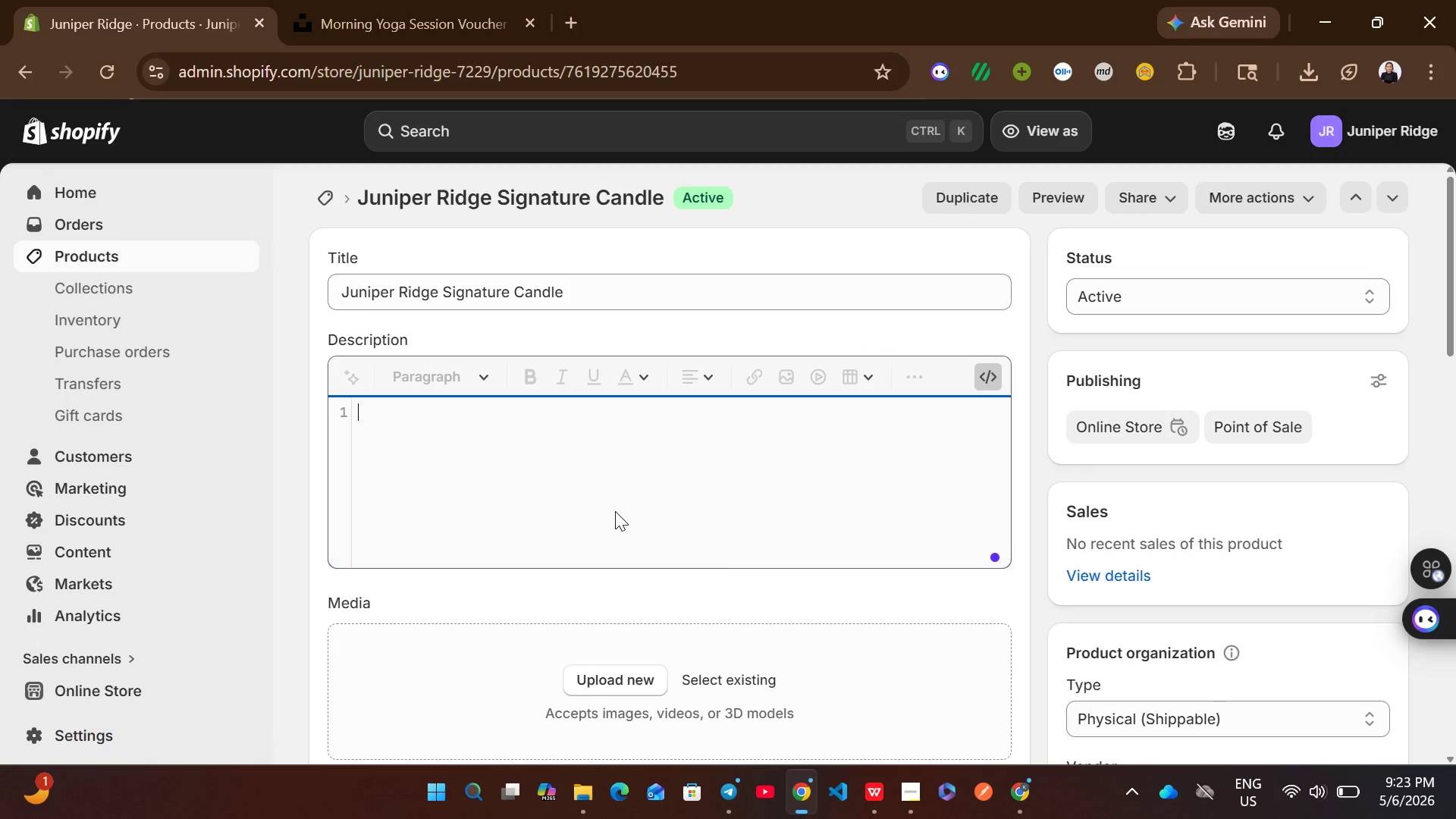 
key(Control+C)
 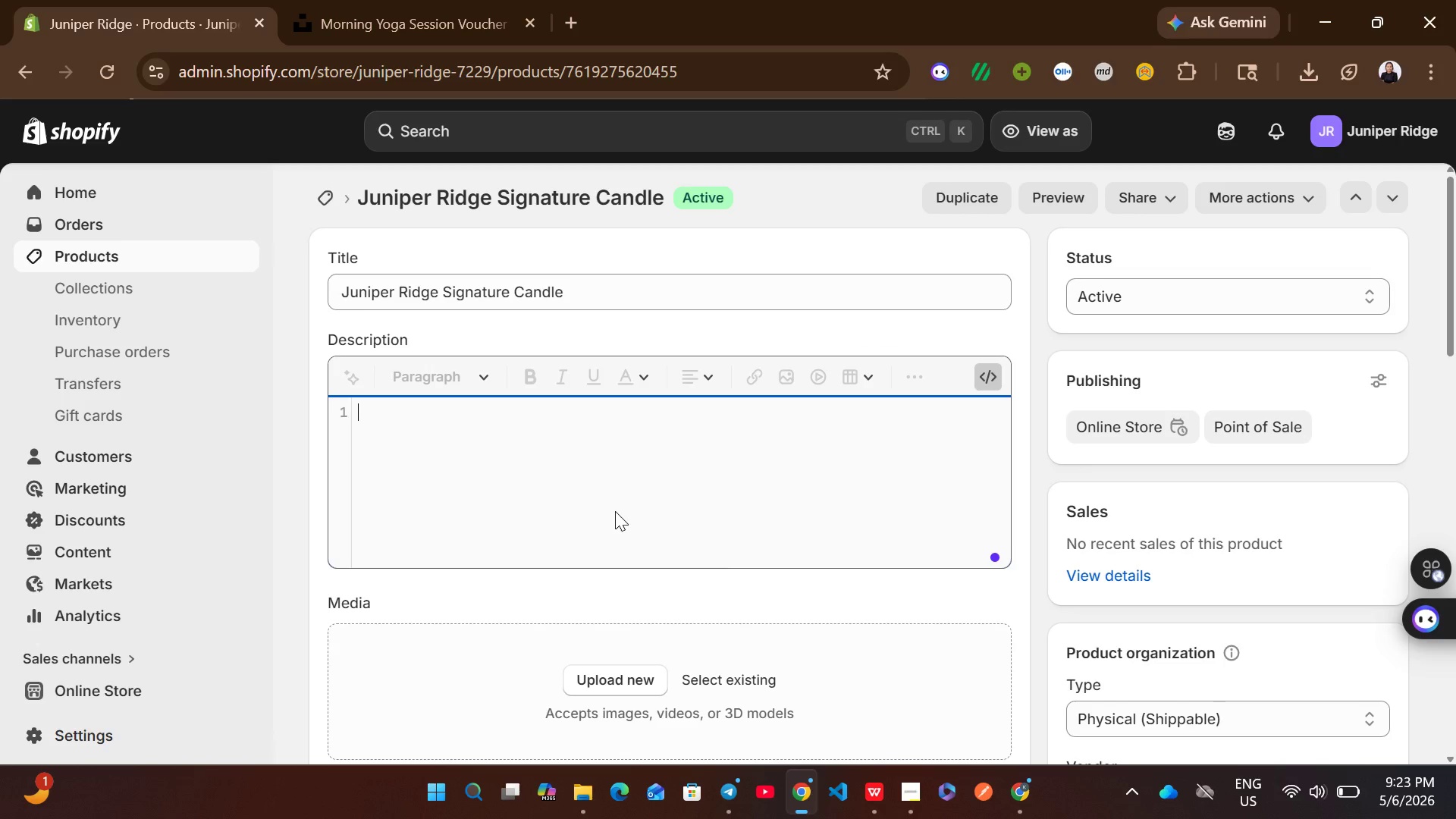 
key(Control+V)
 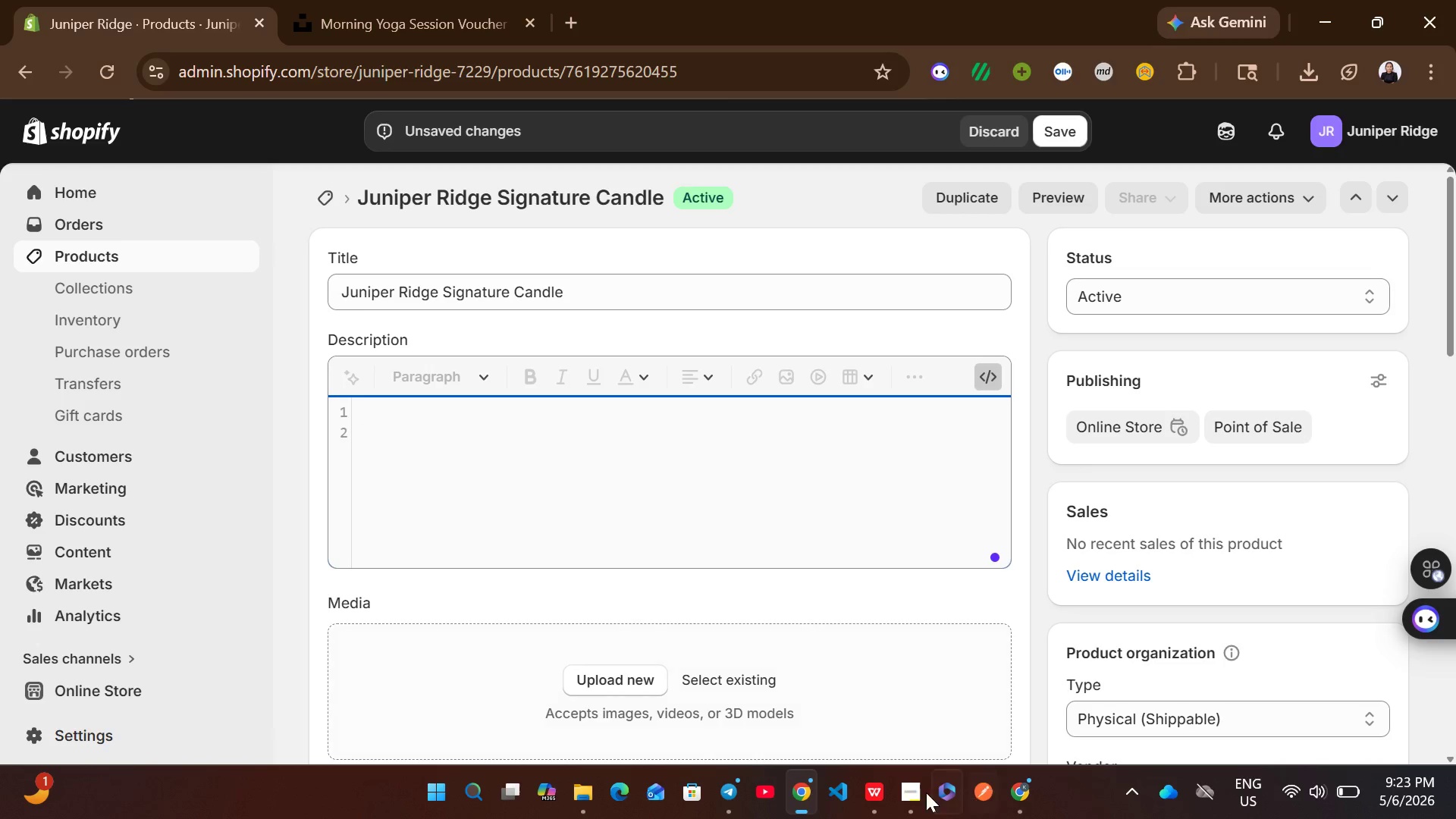 
left_click([883, 792])
 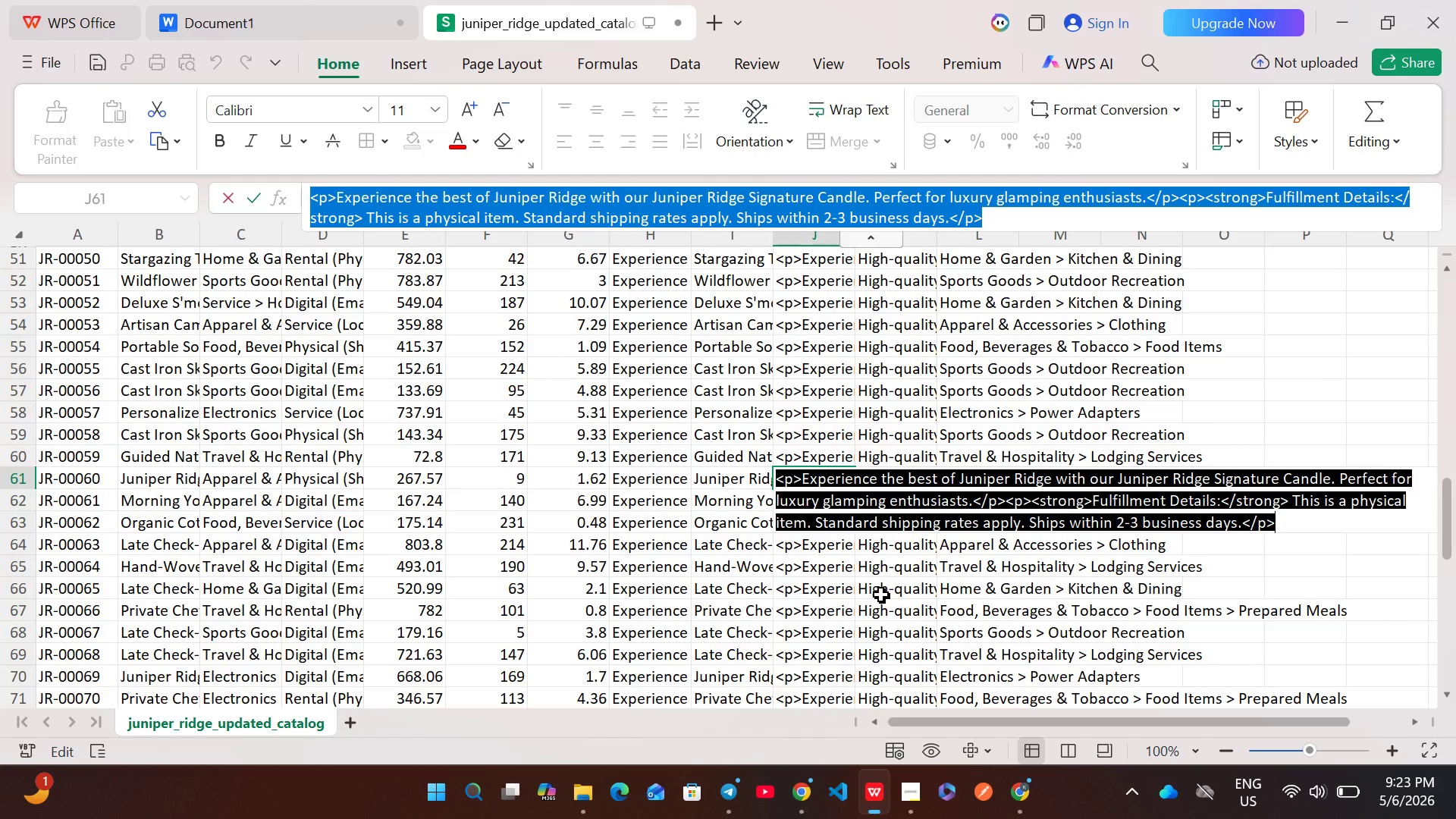 
key(Control+C)
 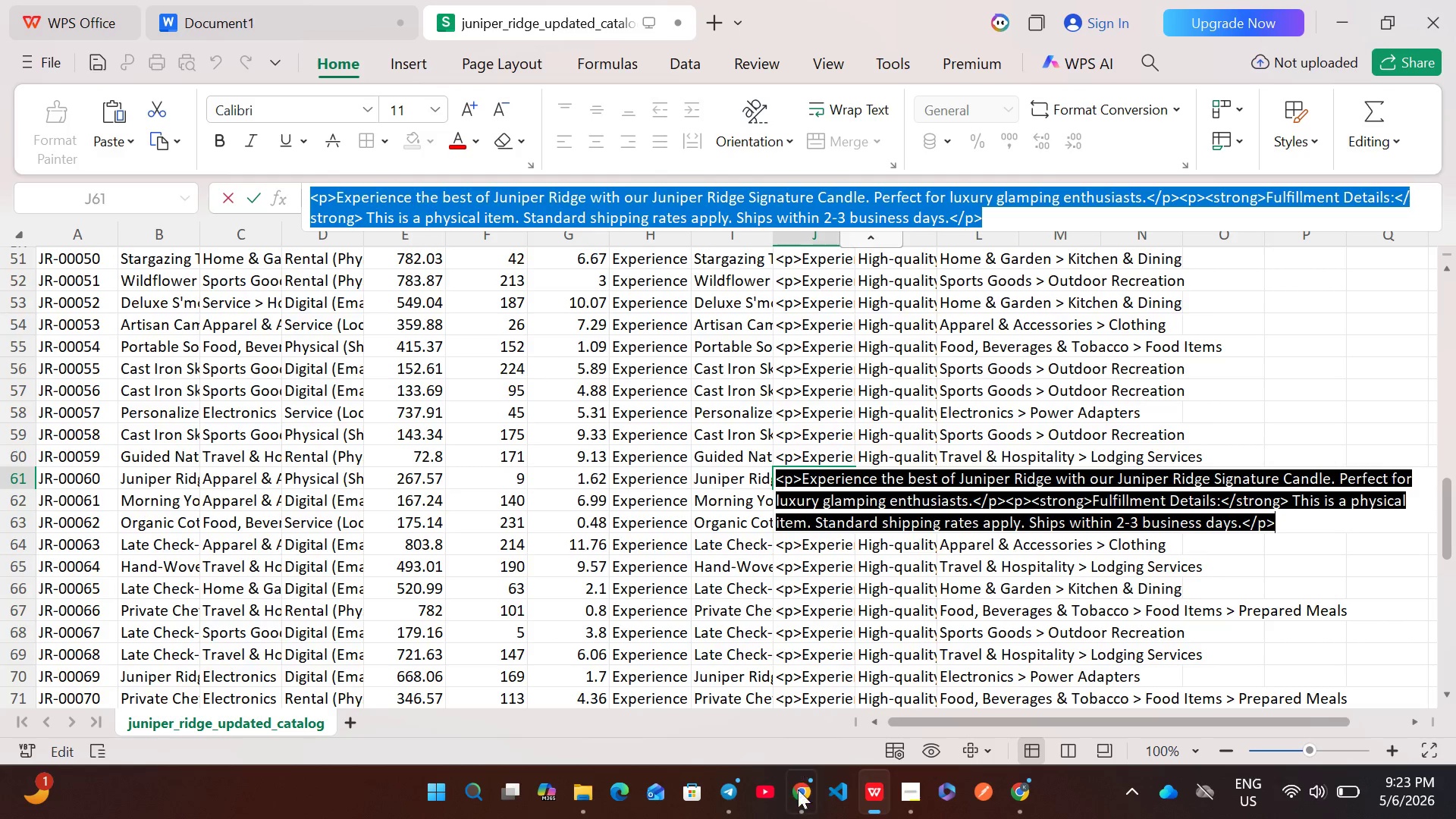 
left_click([798, 795])
 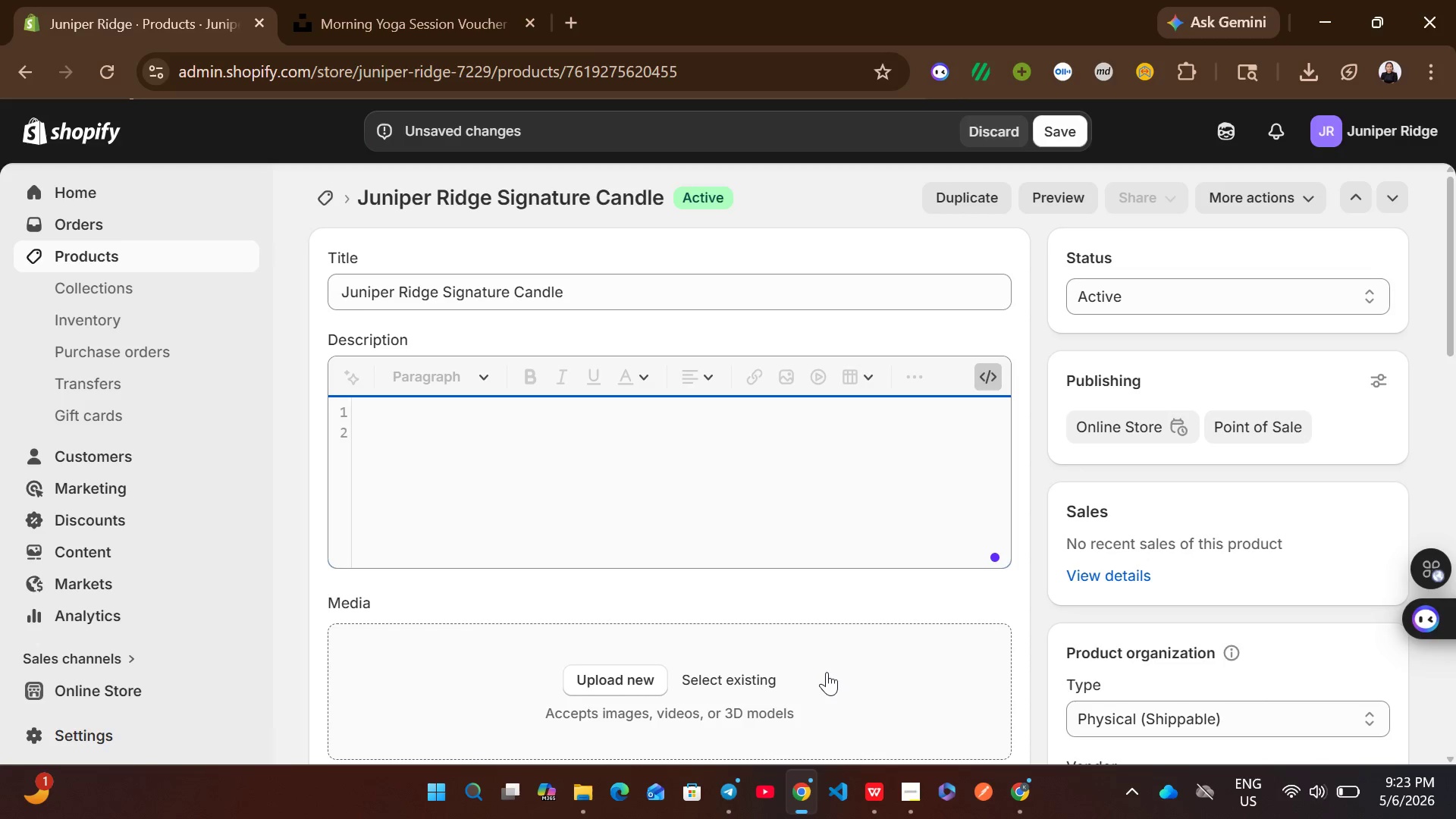 
key(Backspace)
 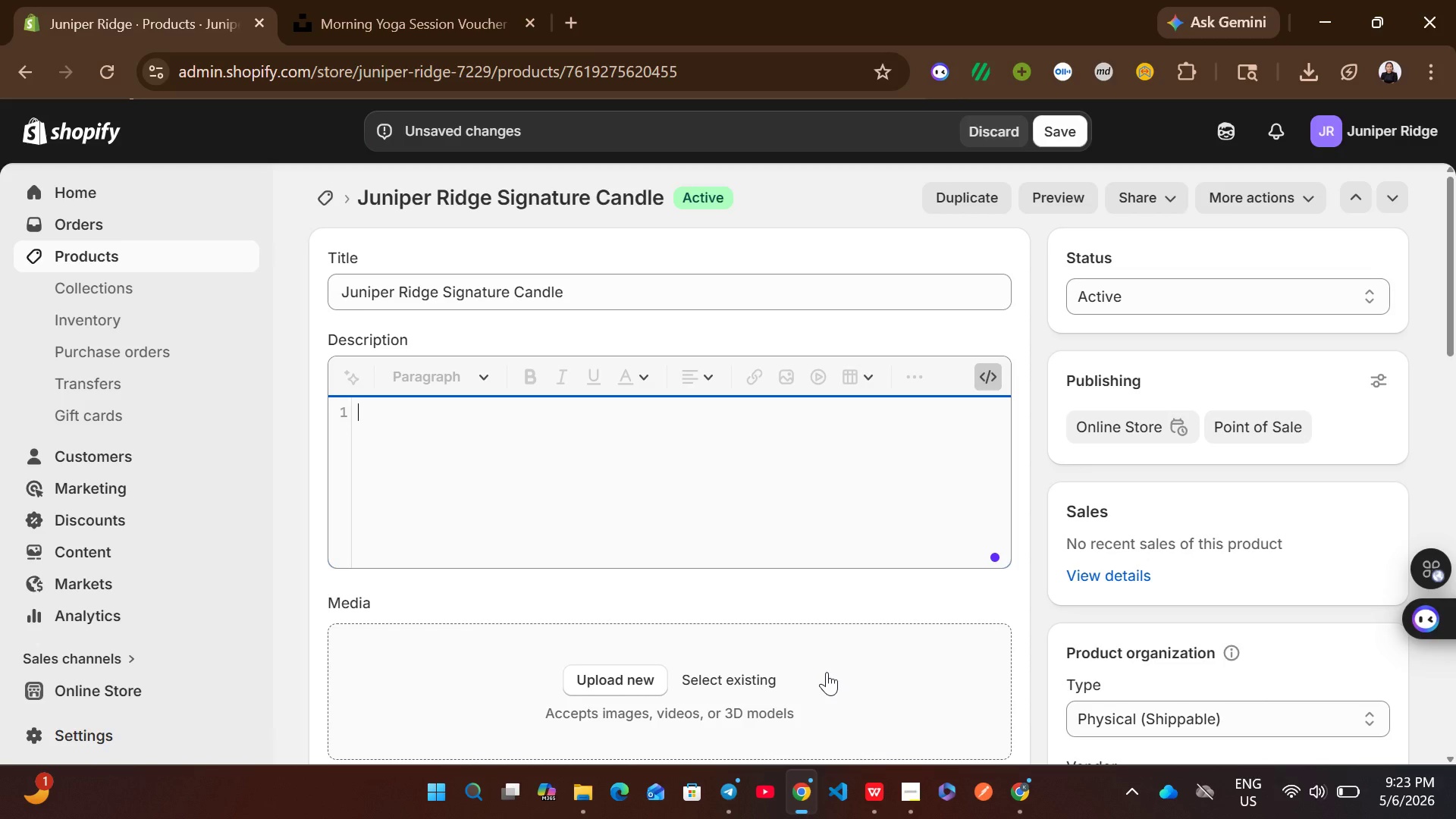 
key(Control+V)
 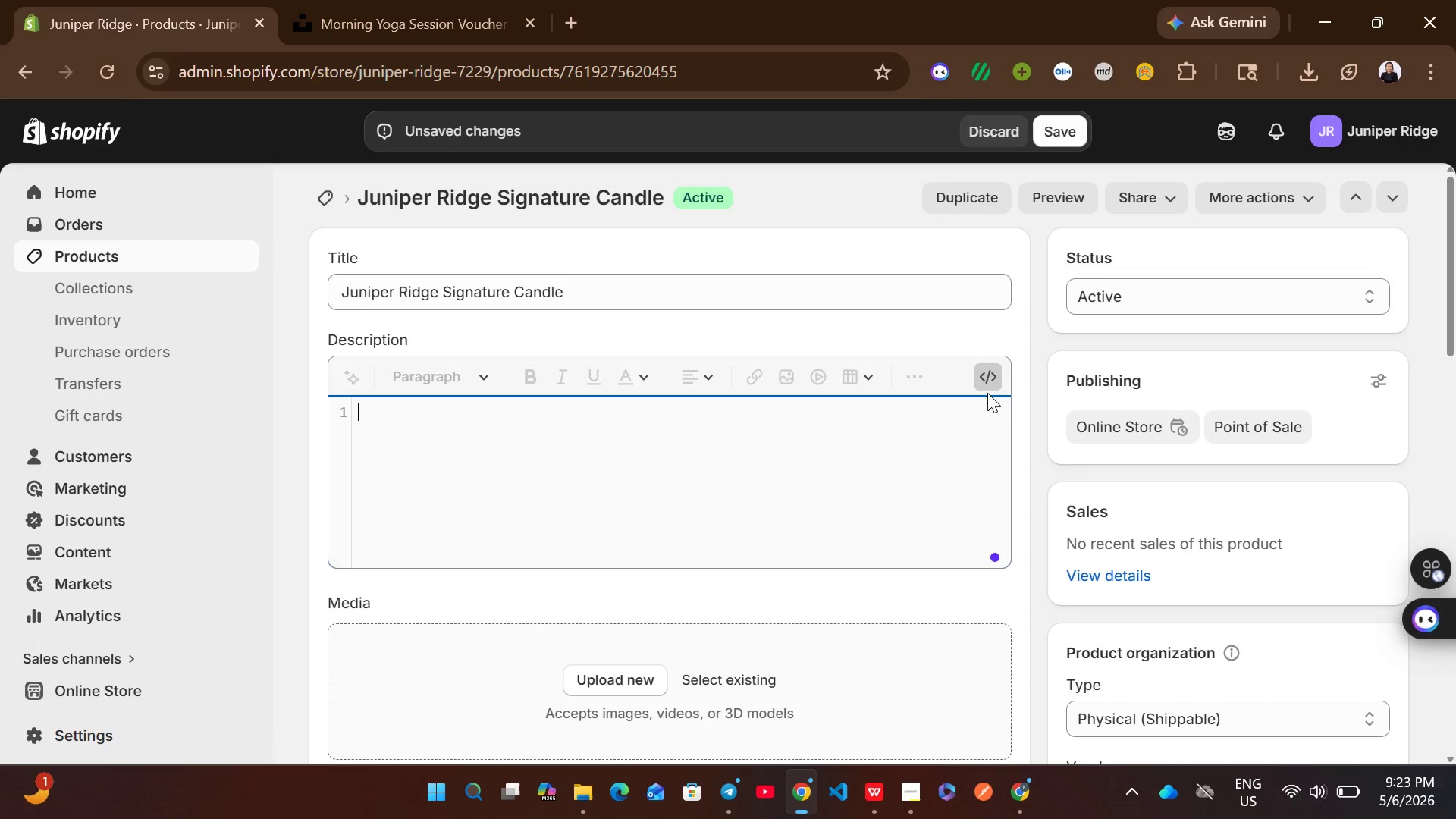 
left_click([993, 386])
 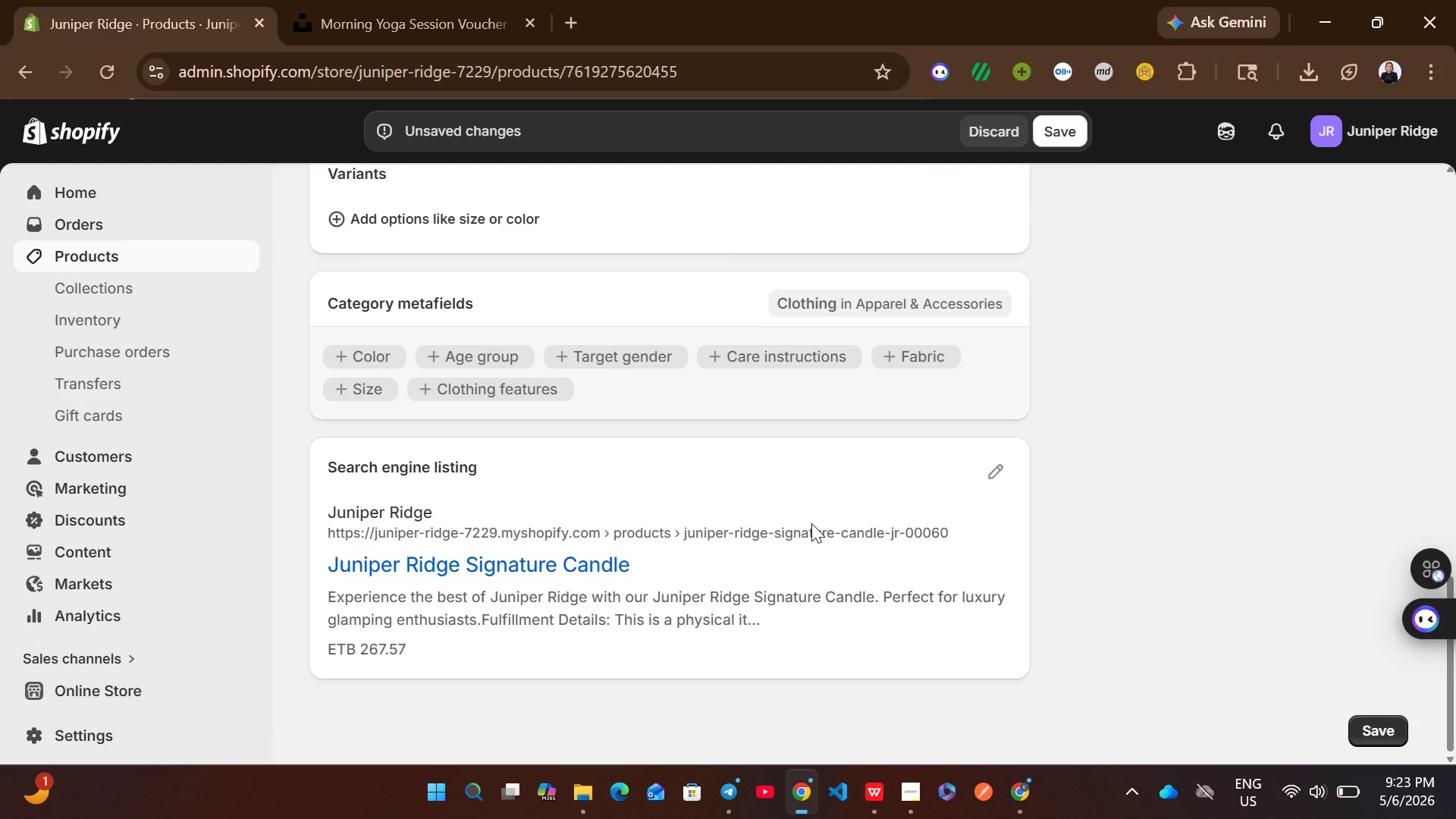 
left_click([978, 468])
 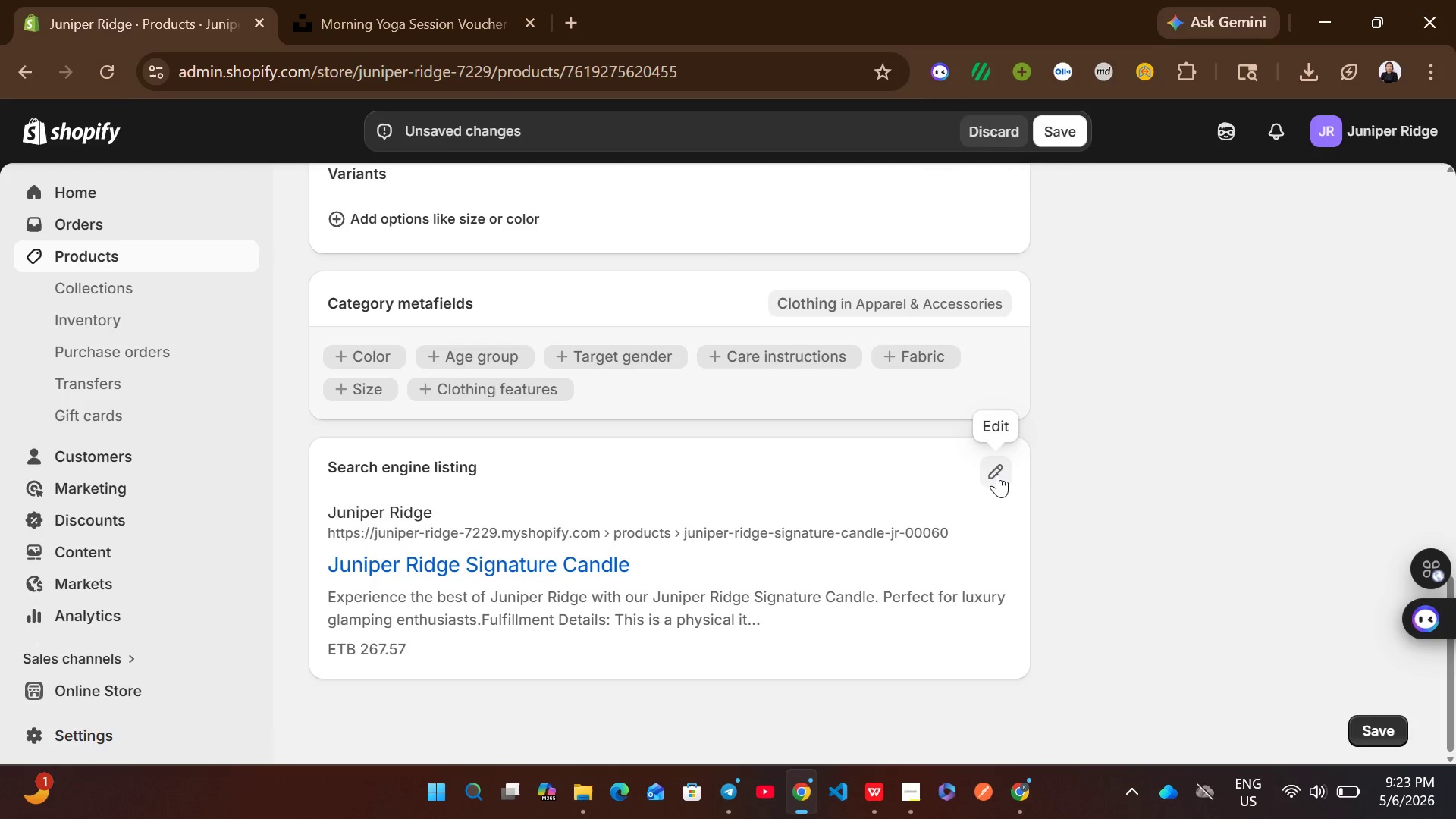 
left_click([997, 474])
 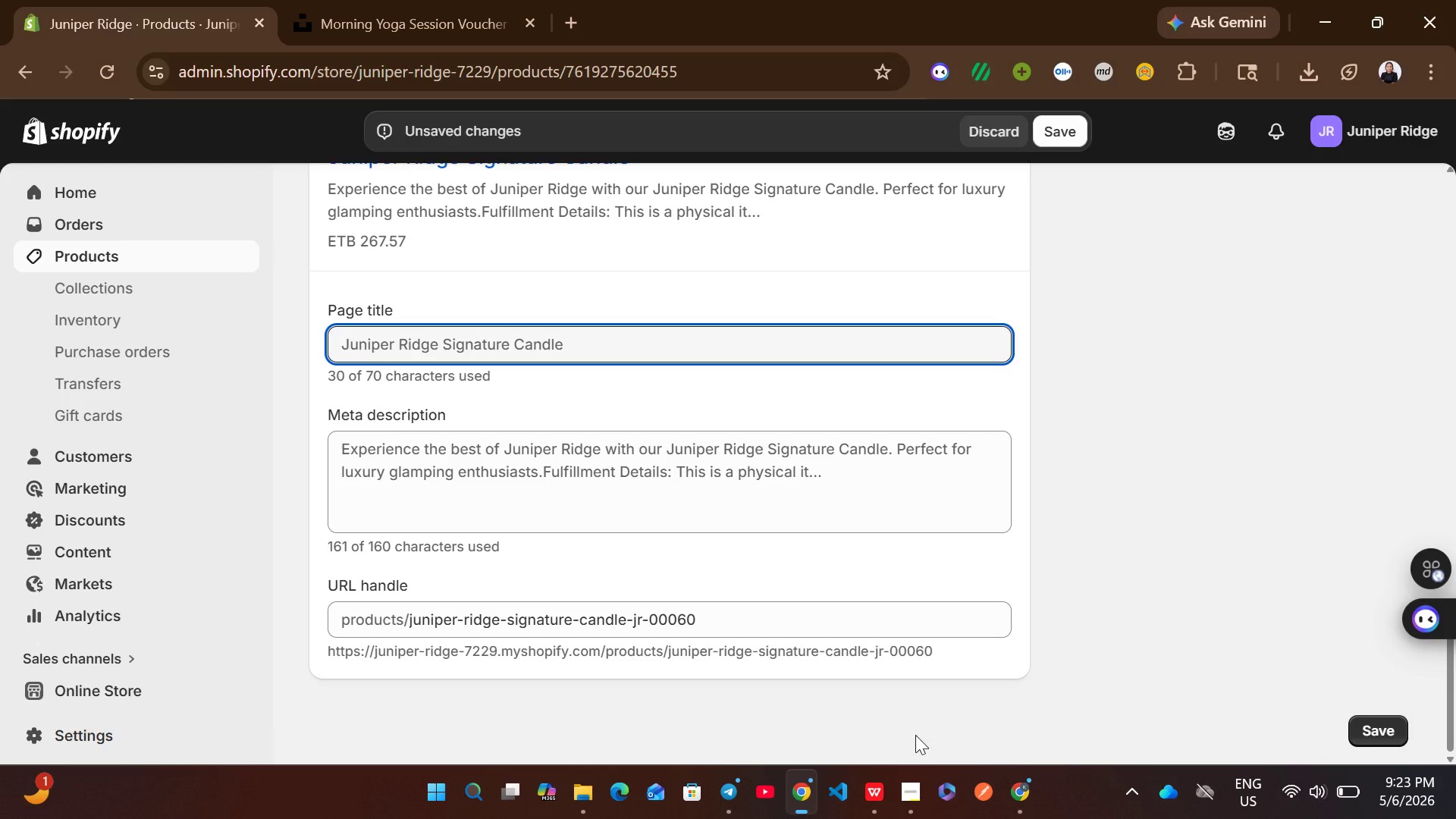 
left_click([865, 792])
 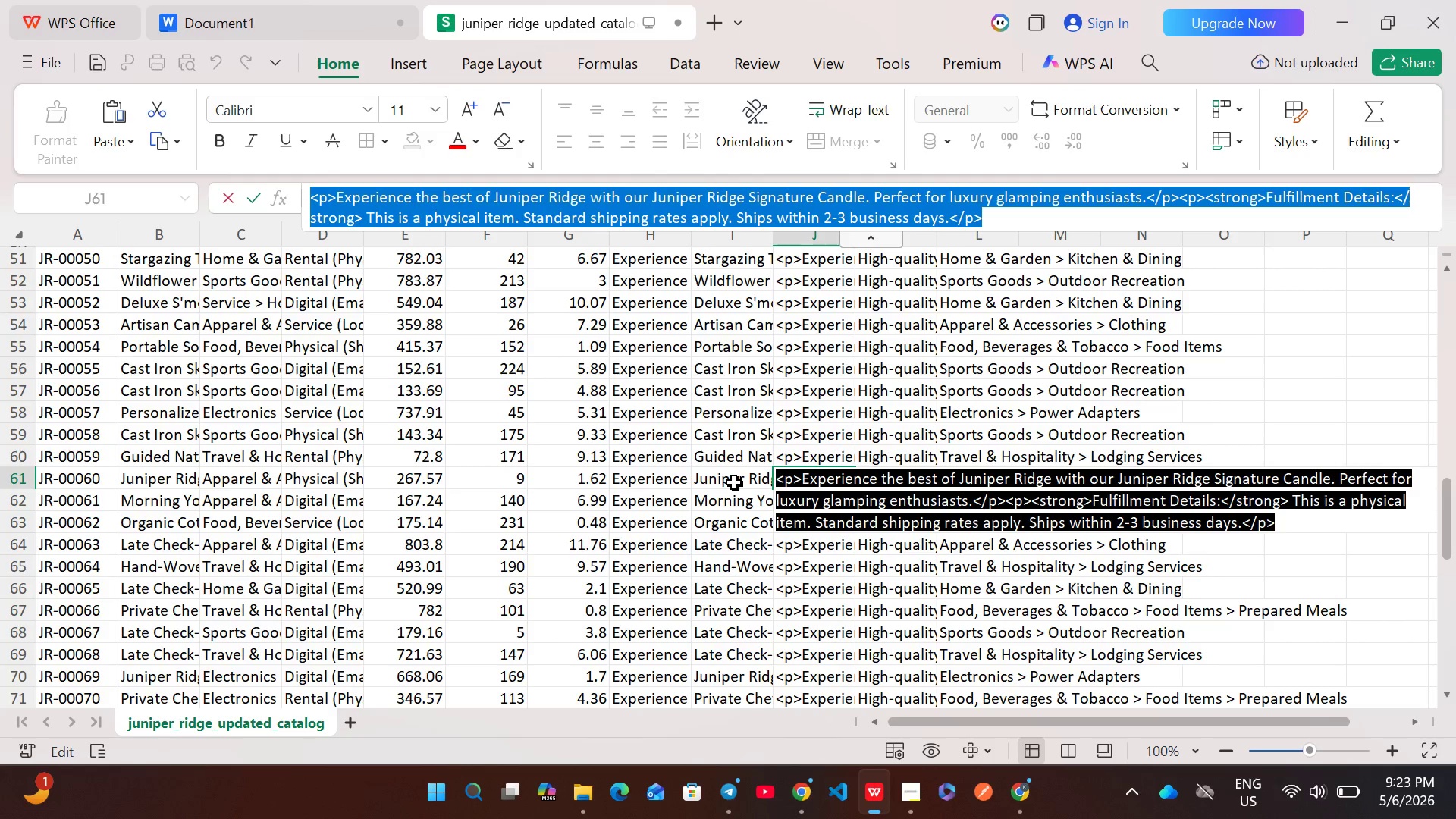 
double_click([734, 482])
 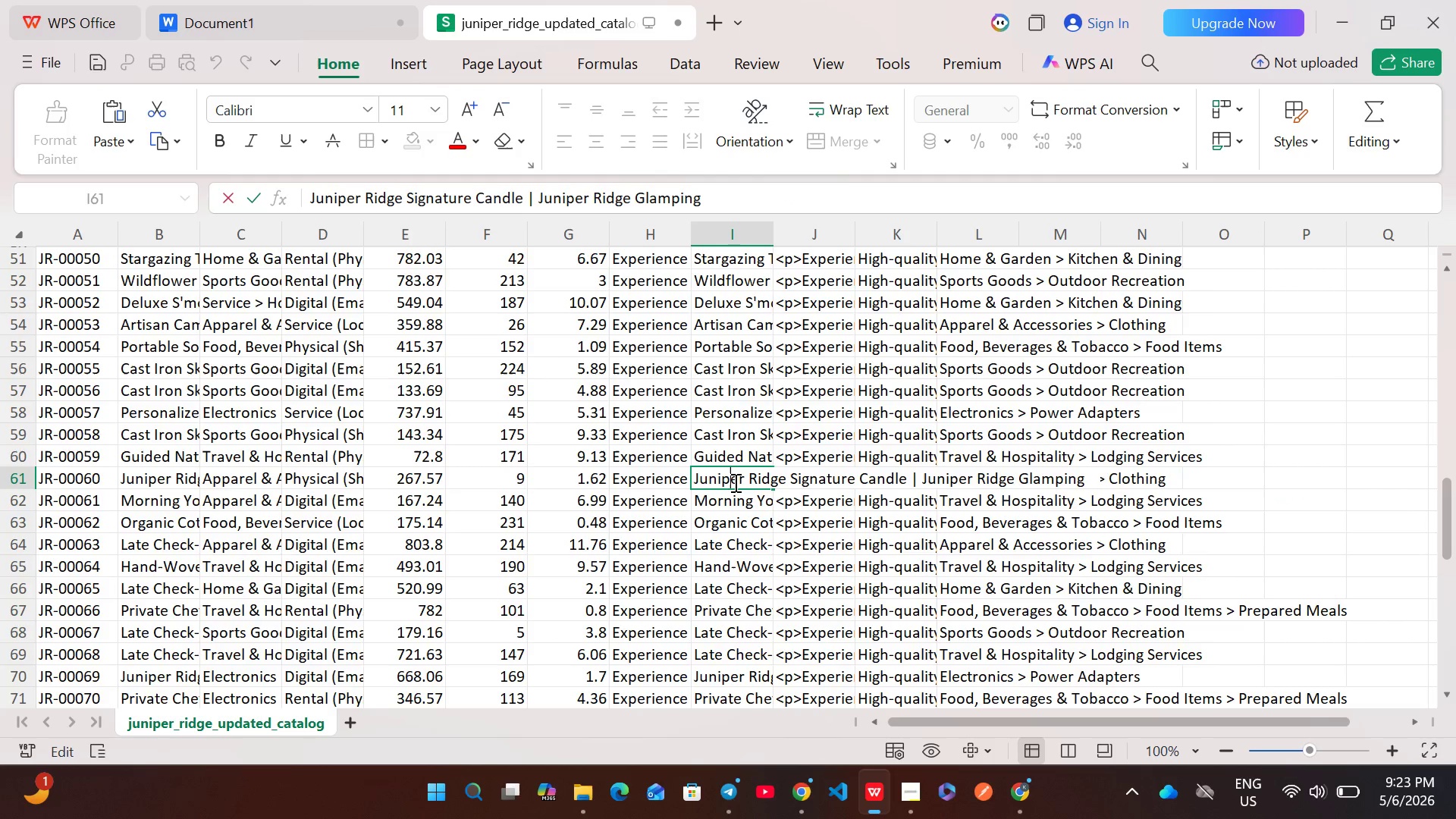 
key(Control+A)
 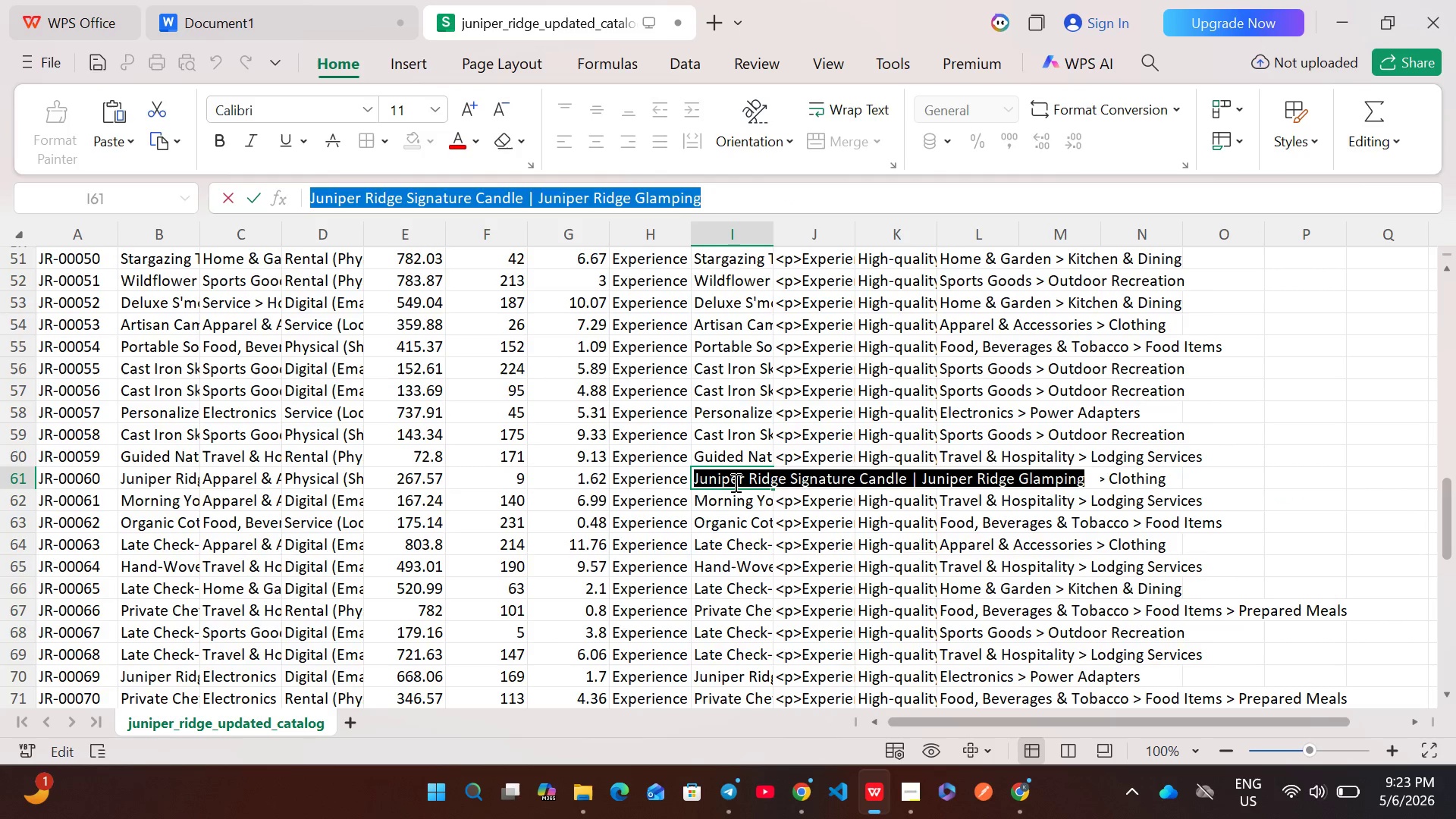 
key(Control+ControlLeft)
 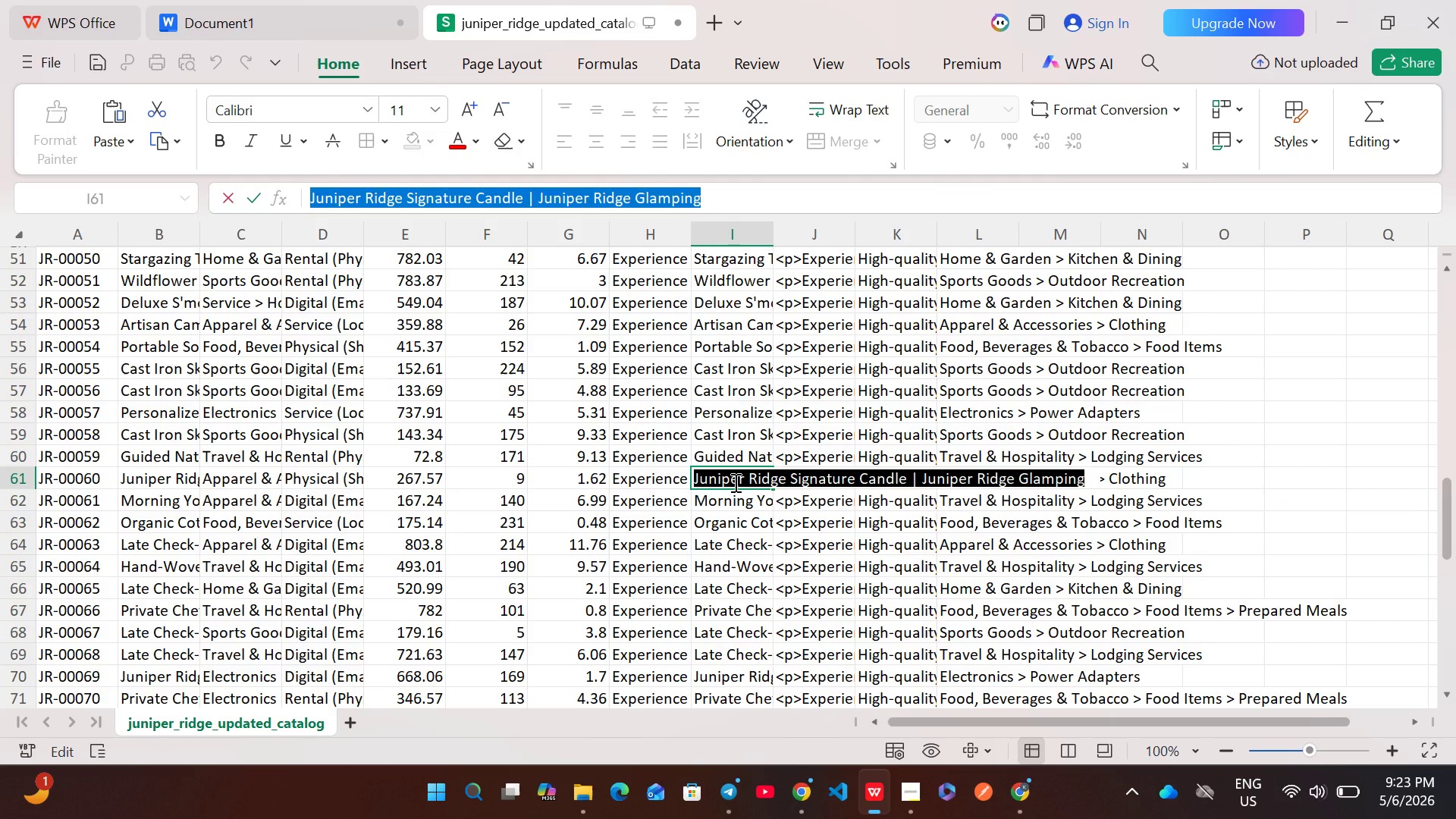 
key(Control+C)
 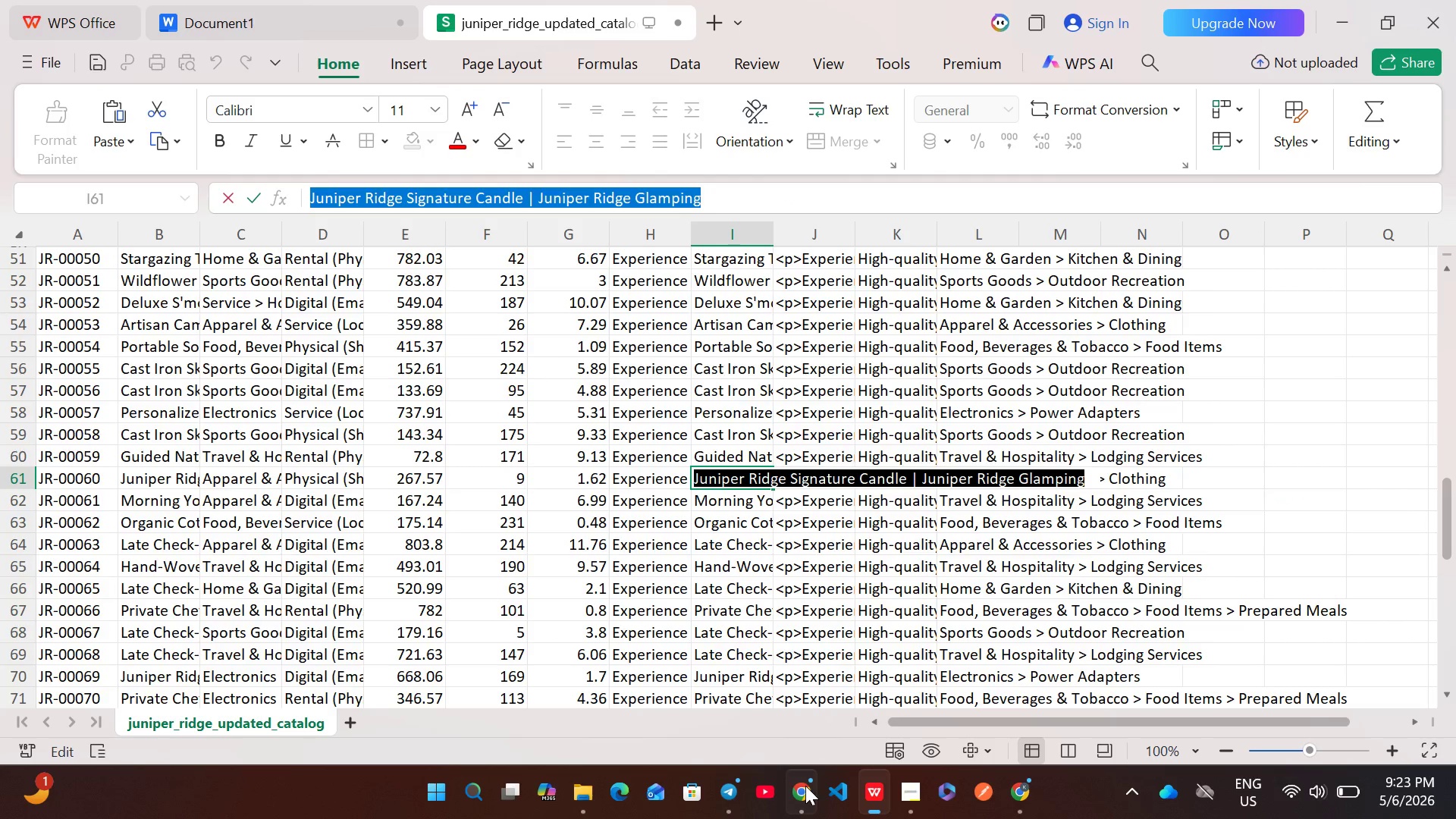 
left_click([805, 787])
 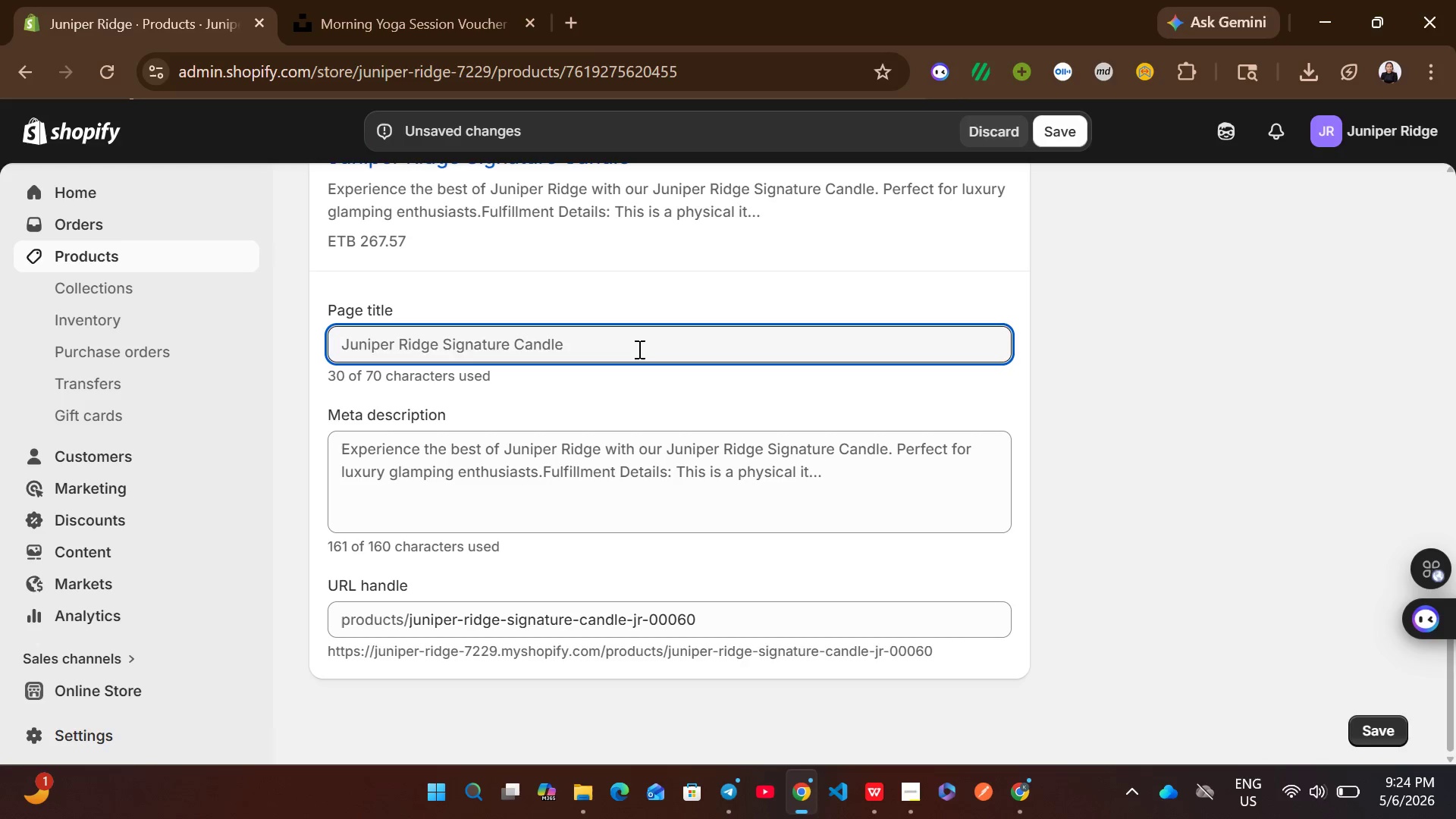 
left_click([637, 349])
 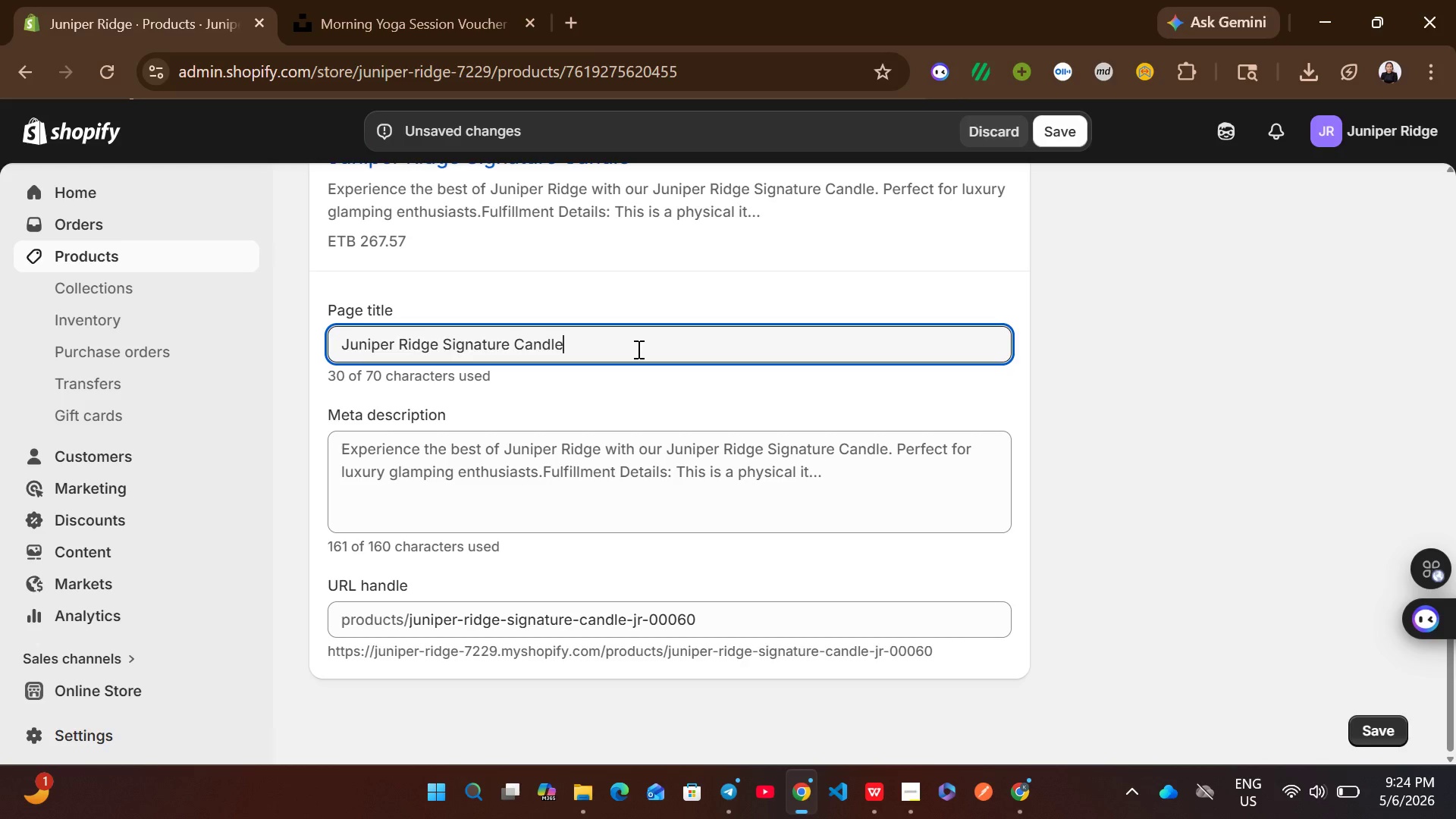 
left_click([637, 349])
 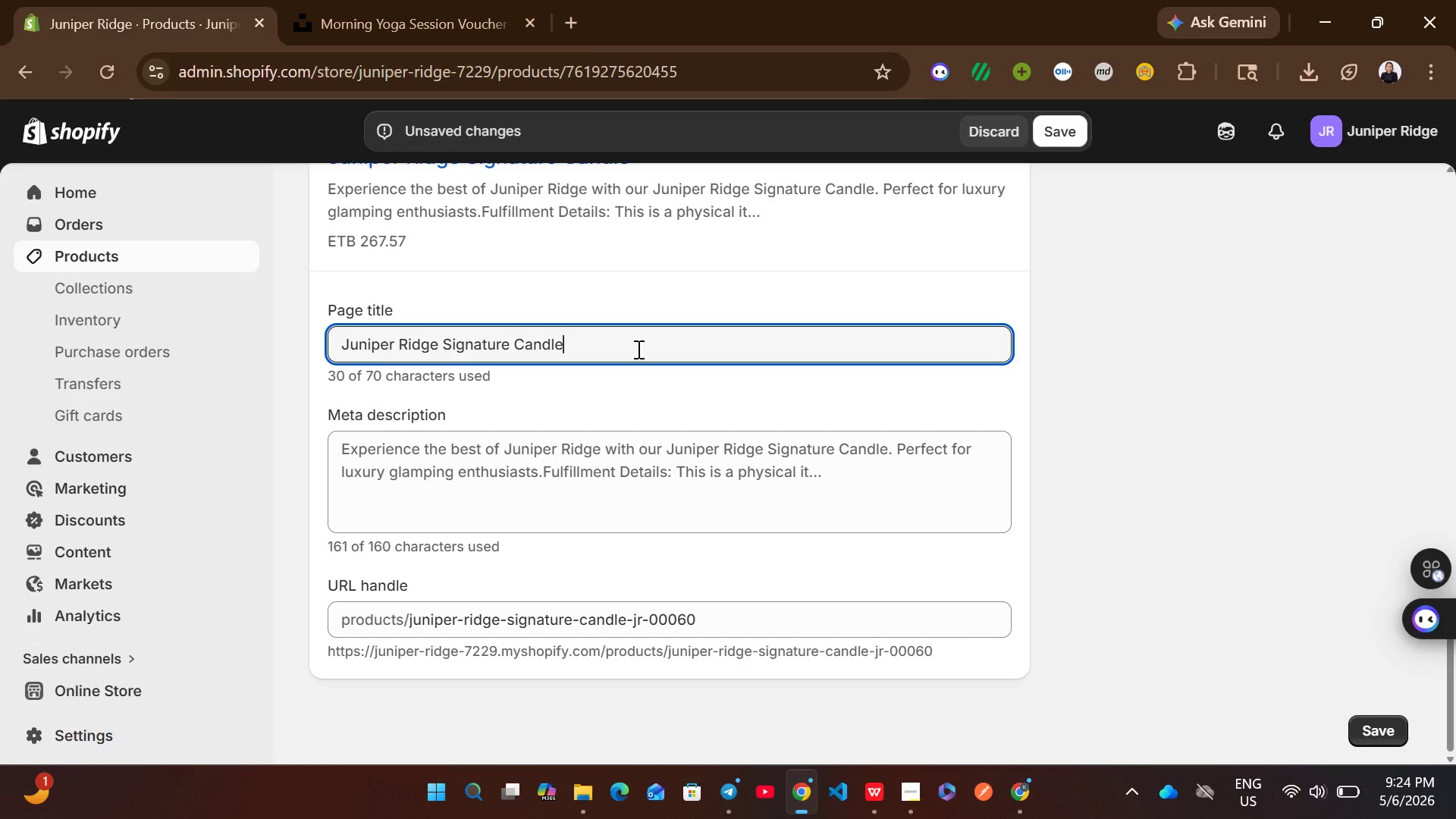 
key(Control+A)
 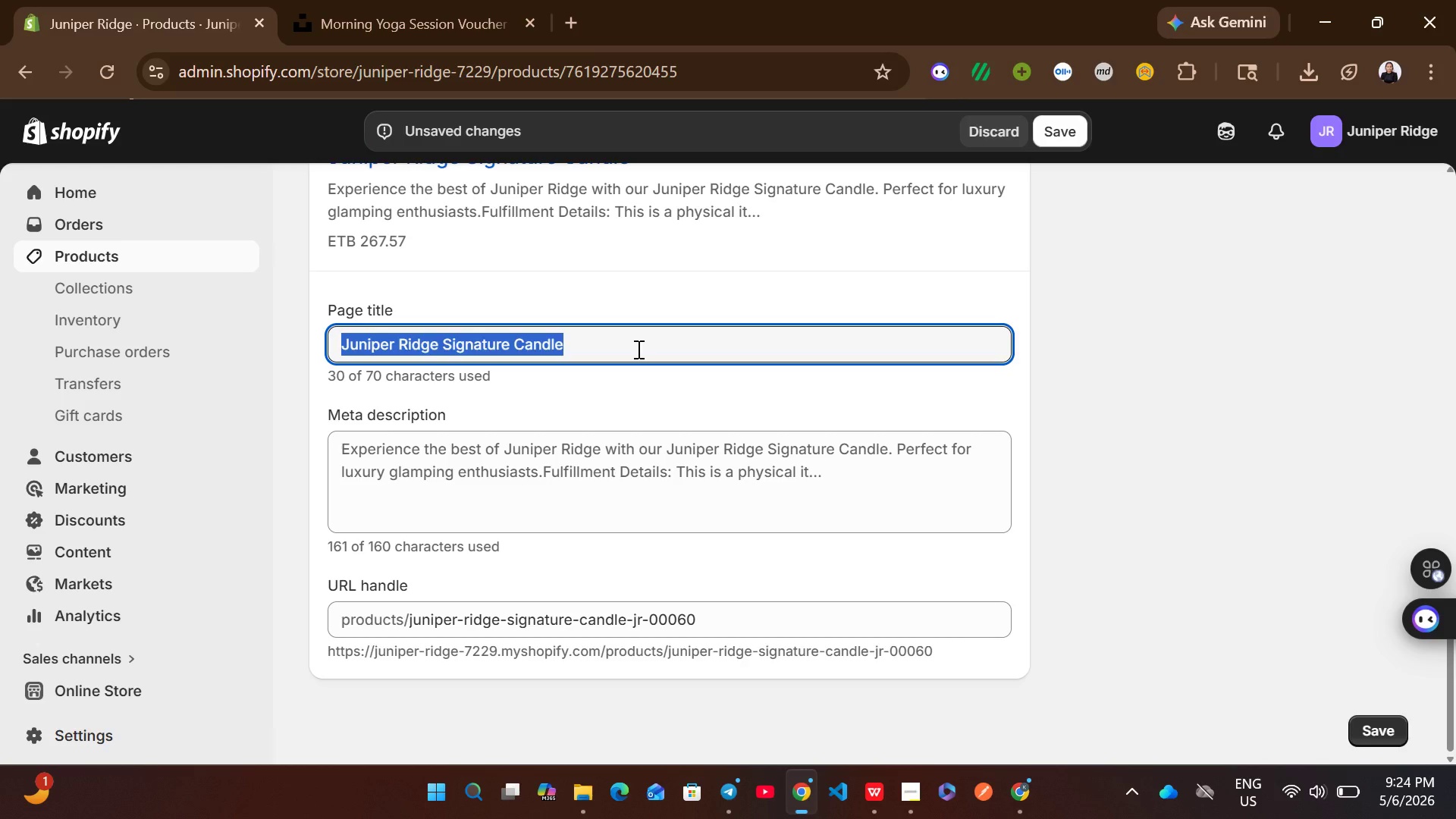 
key(Control+B)
 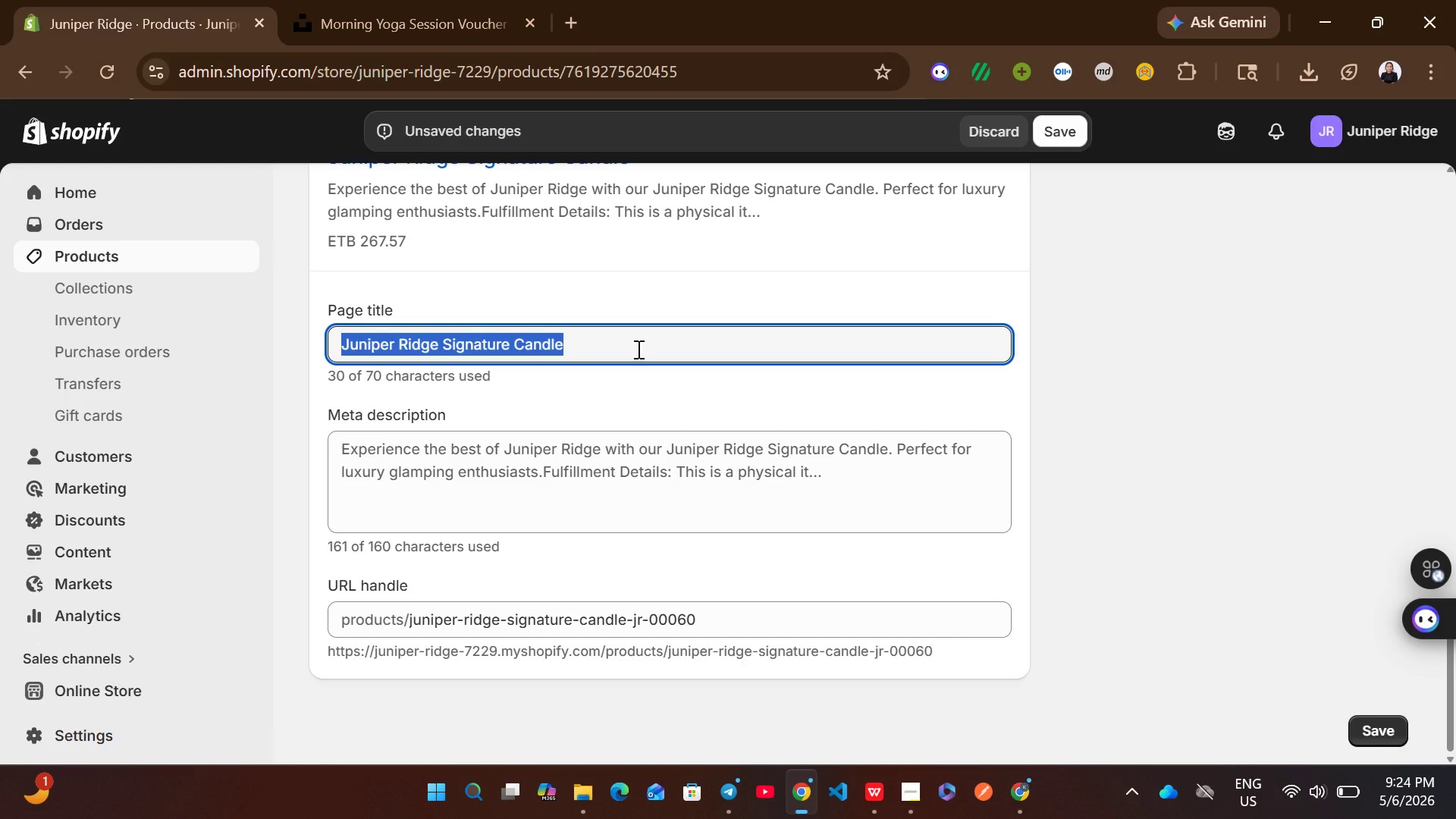 
key(Control+V)
 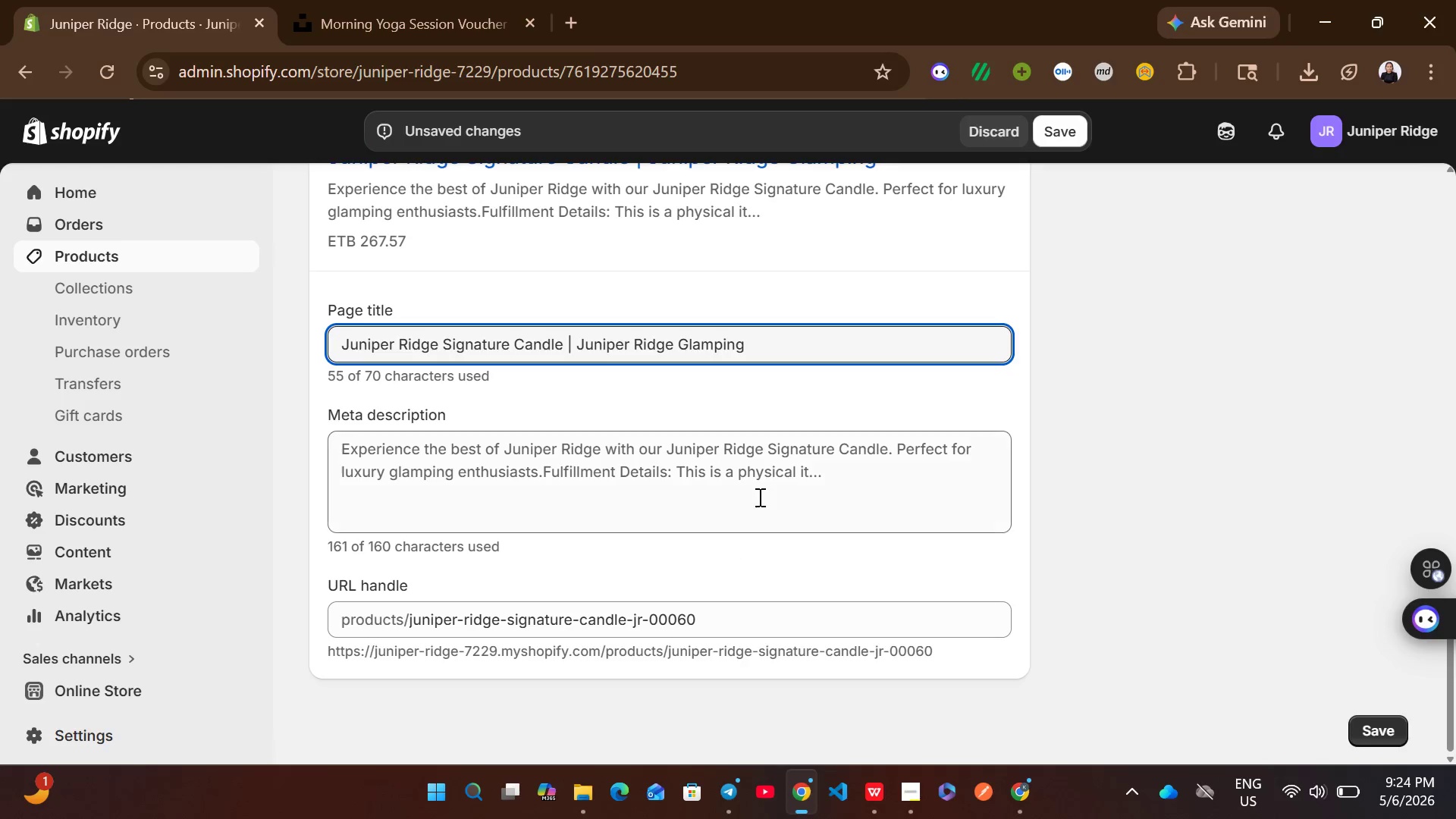 
left_click([759, 496])
 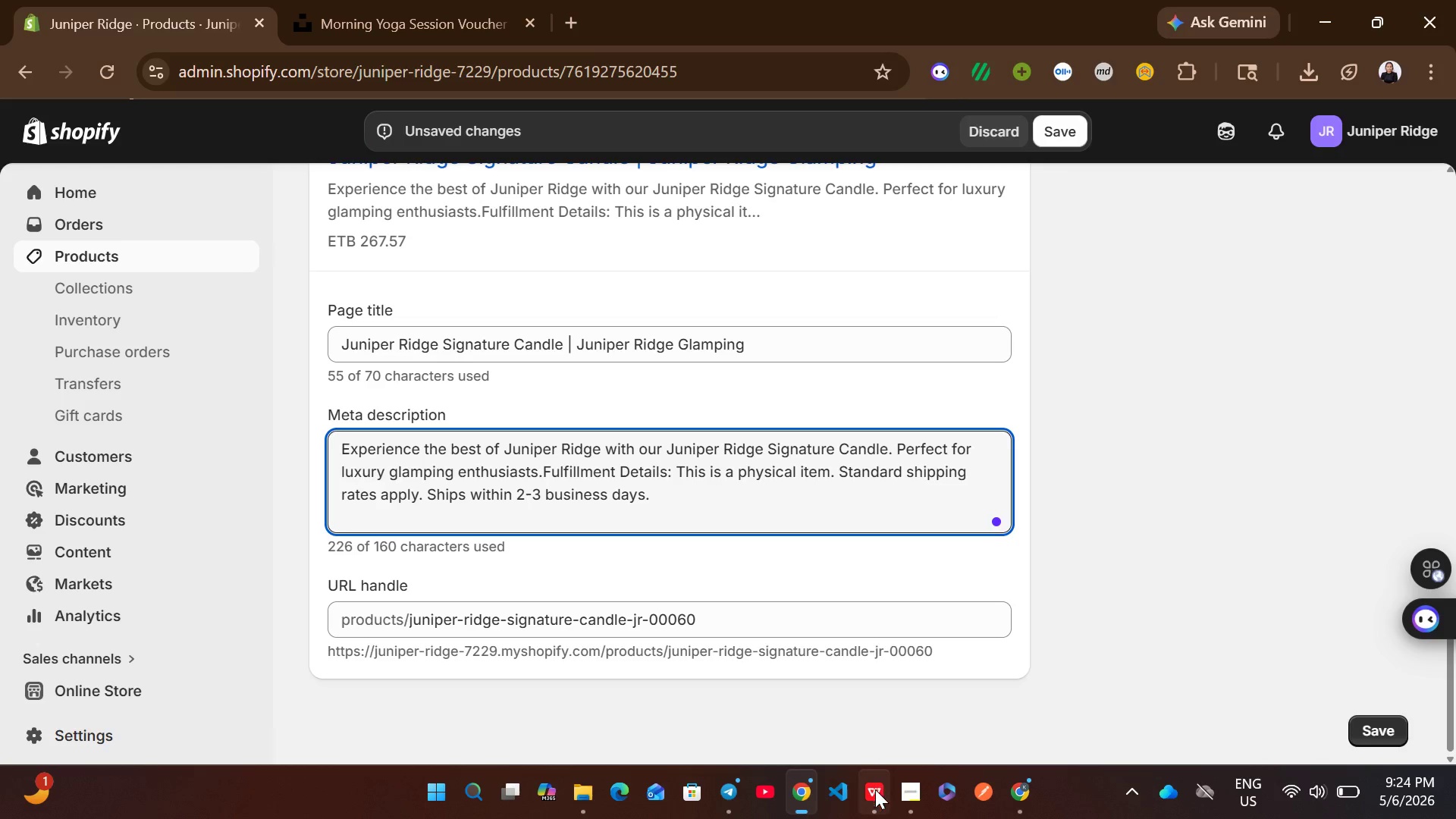 
left_click([874, 796])
 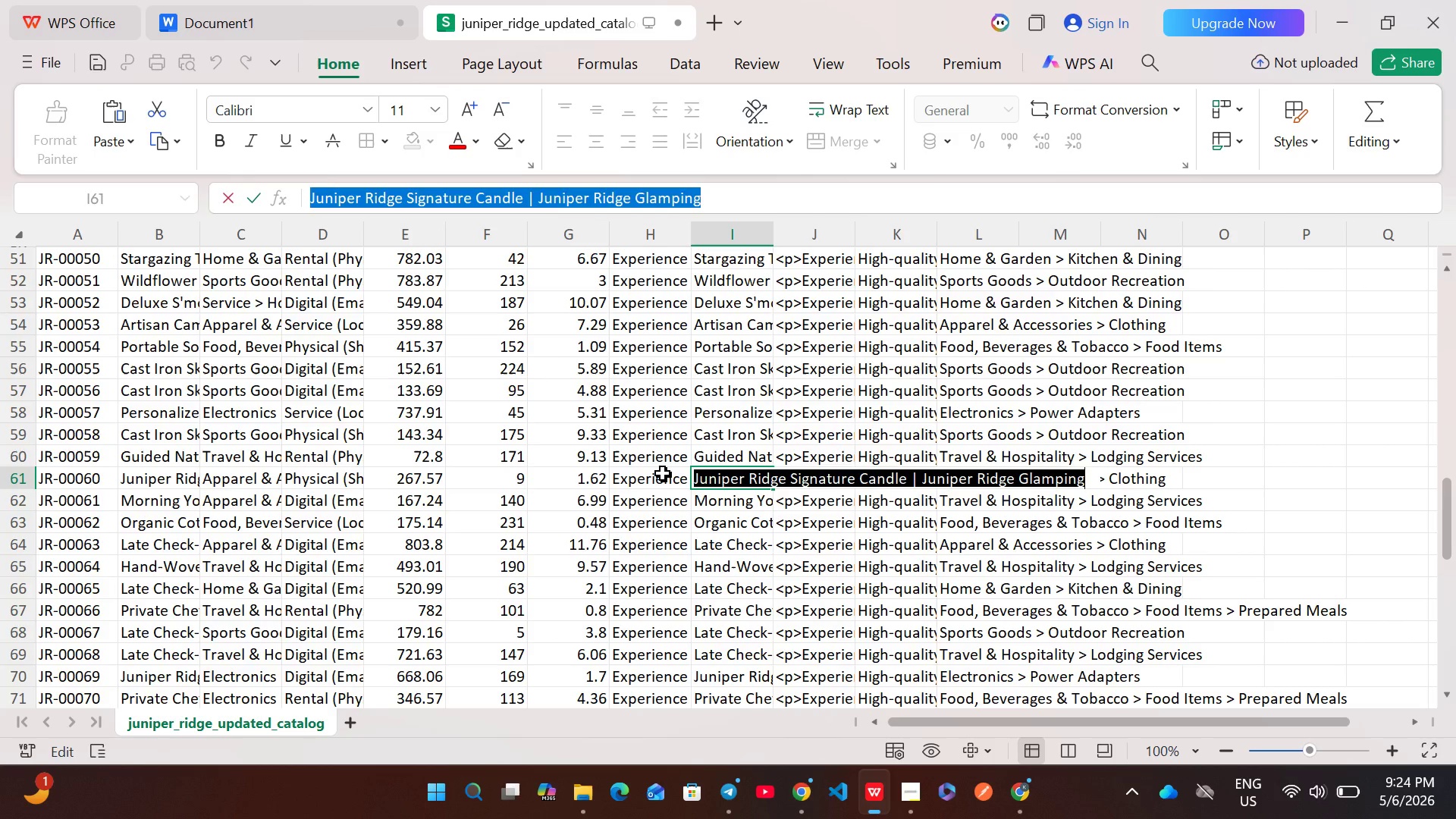 
double_click([663, 473])
 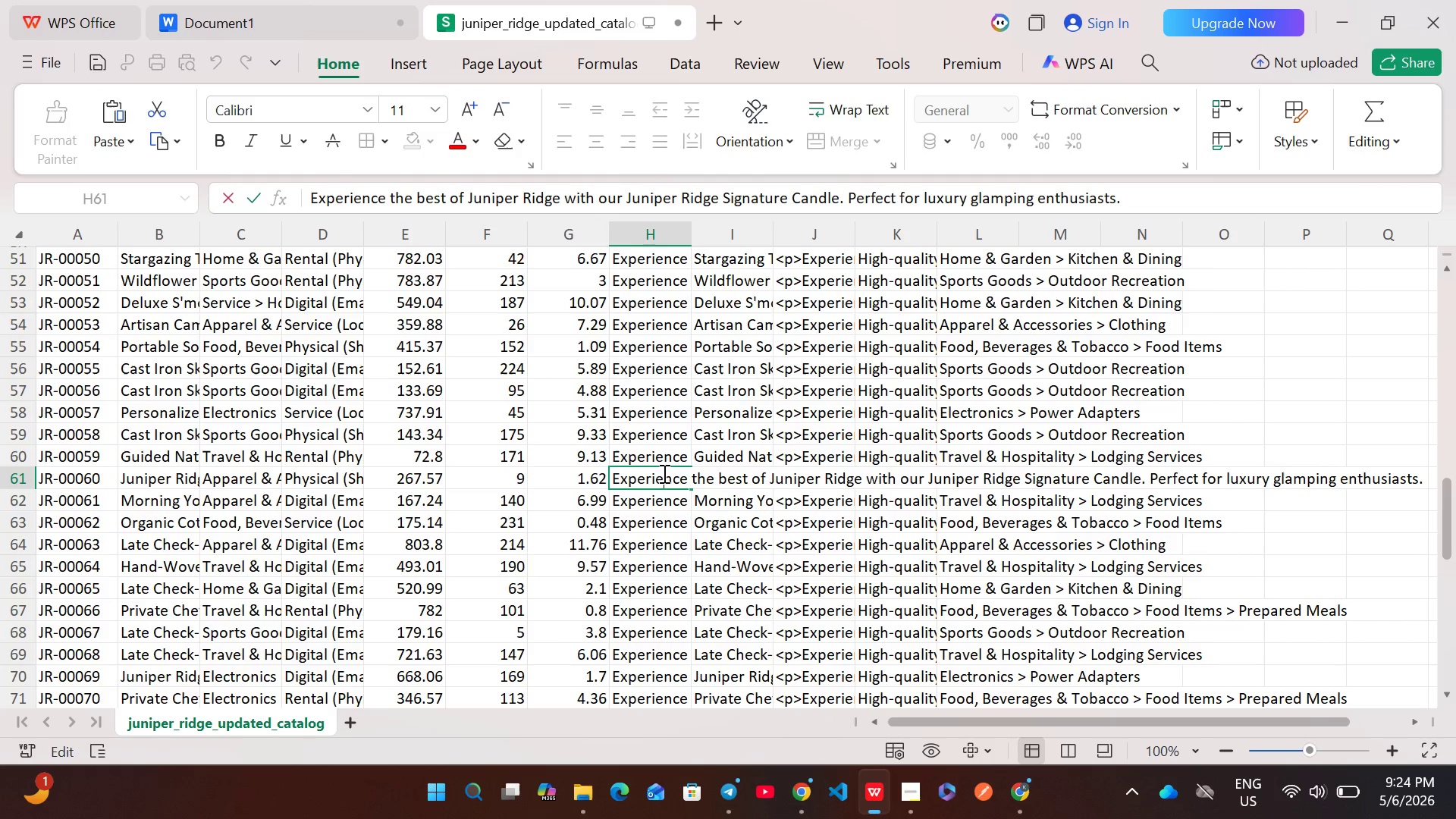 
key(Control+A)
 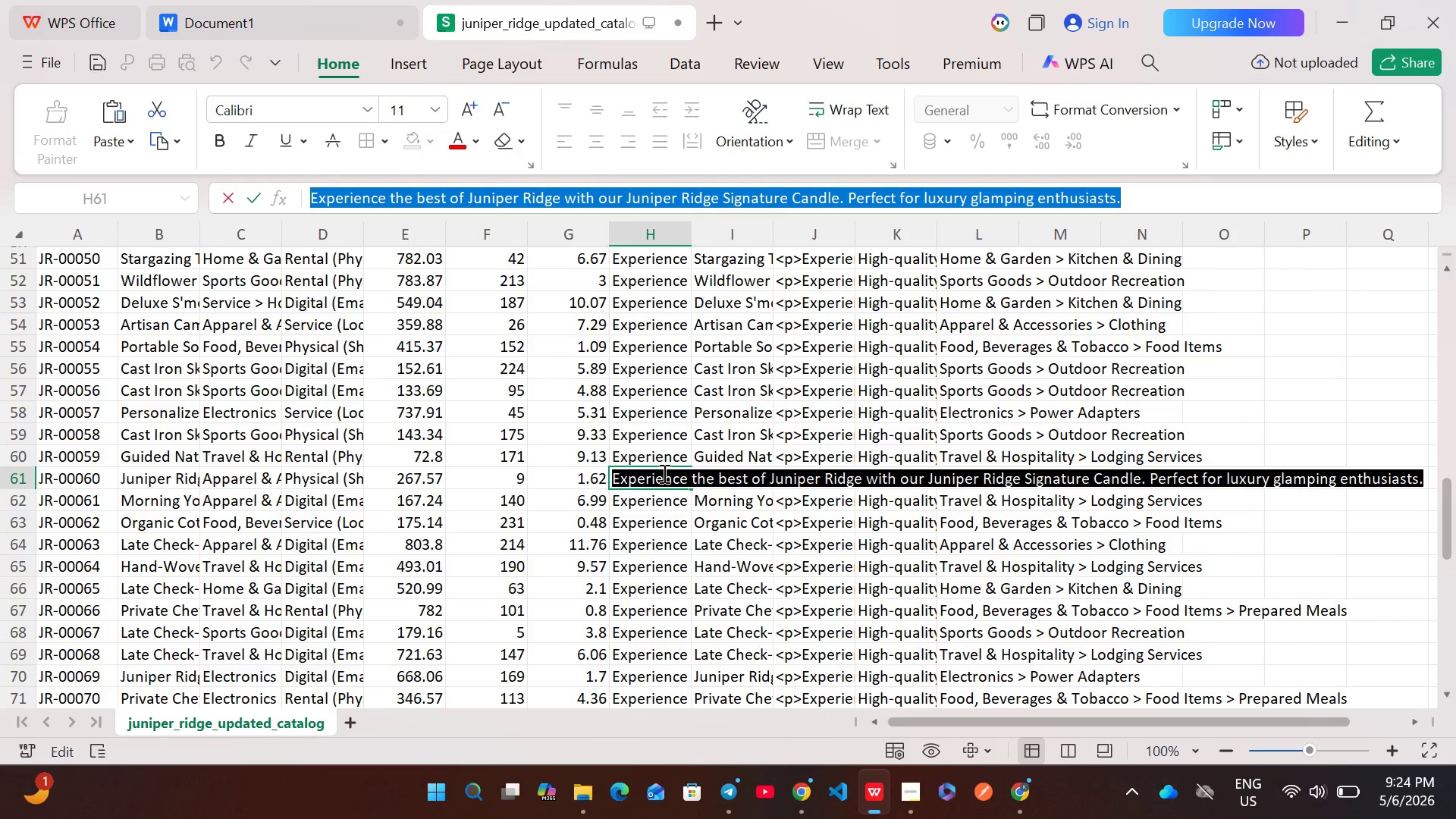 
key(Control+ControlLeft)
 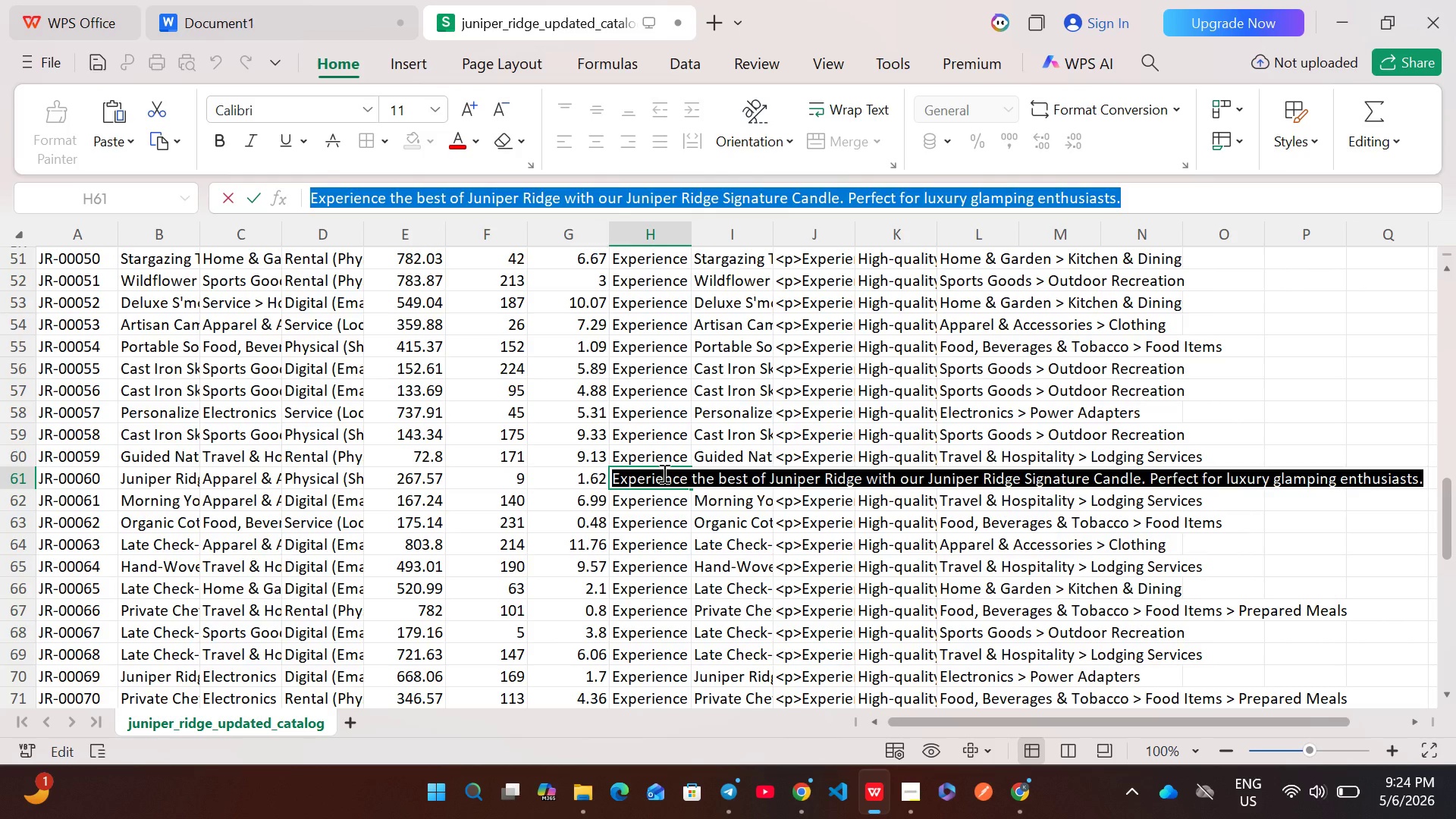 
key(Control+C)
 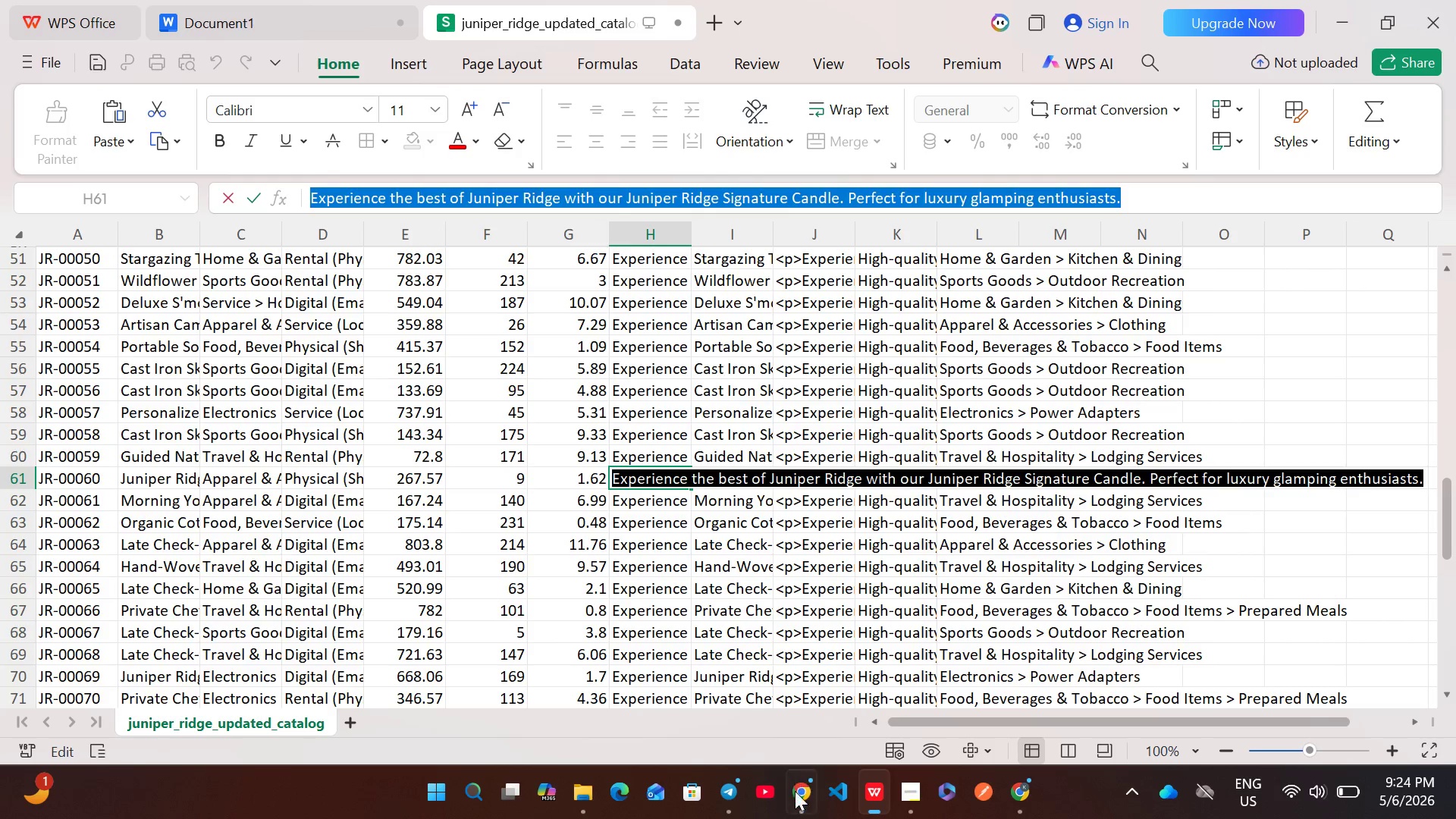 
left_click([795, 796])
 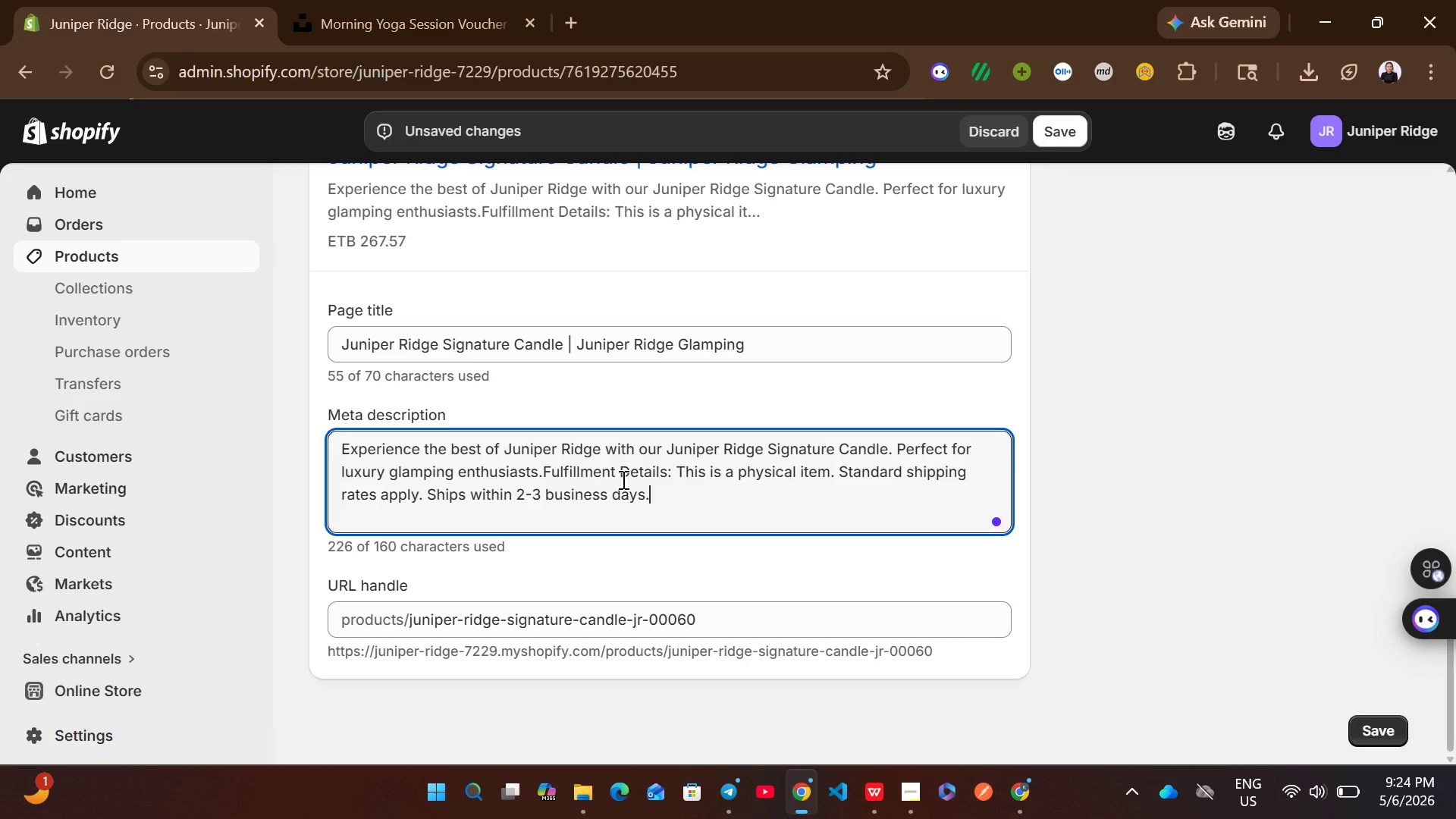 
left_click([622, 479])
 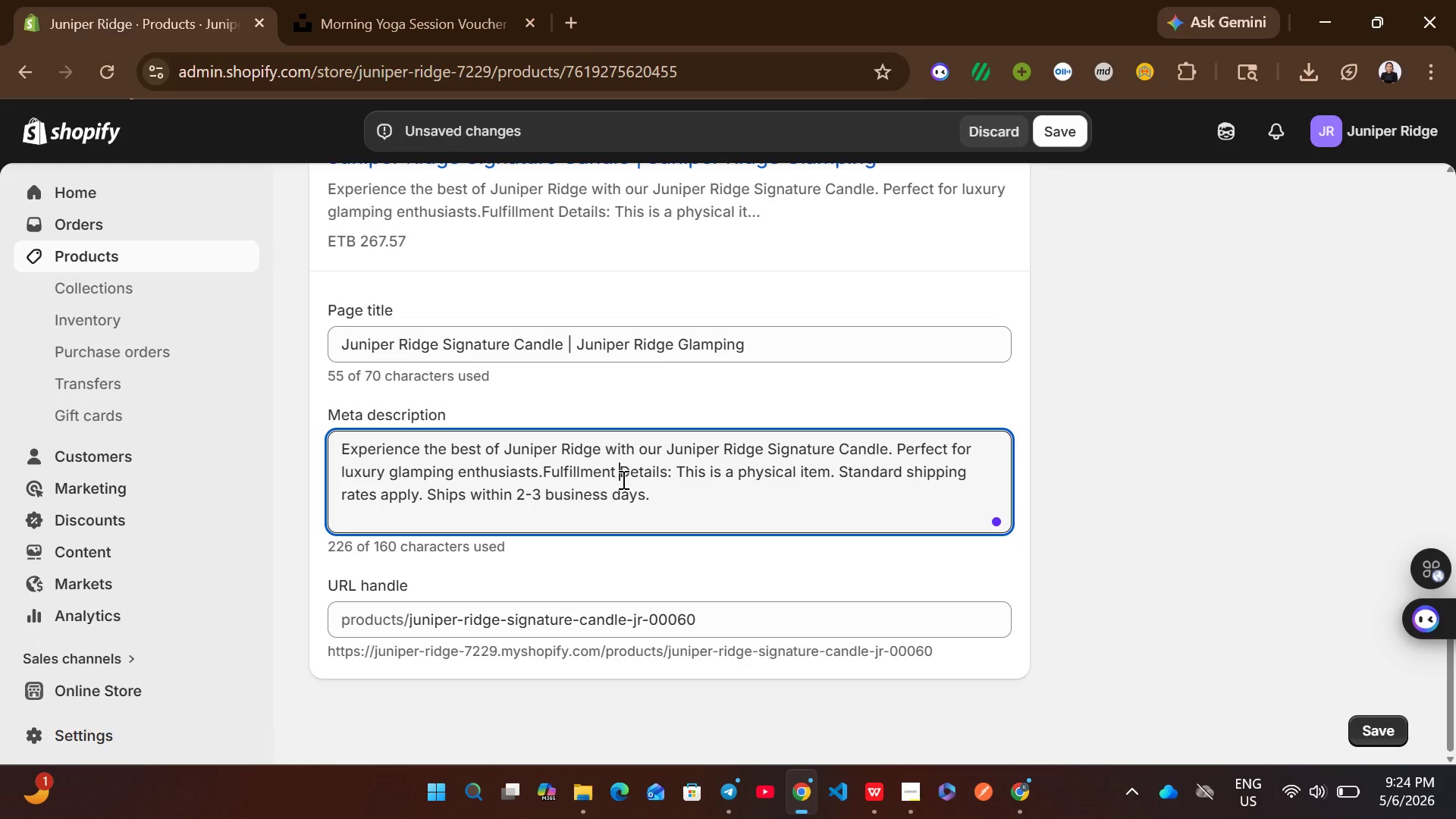 
key(Control+A)
 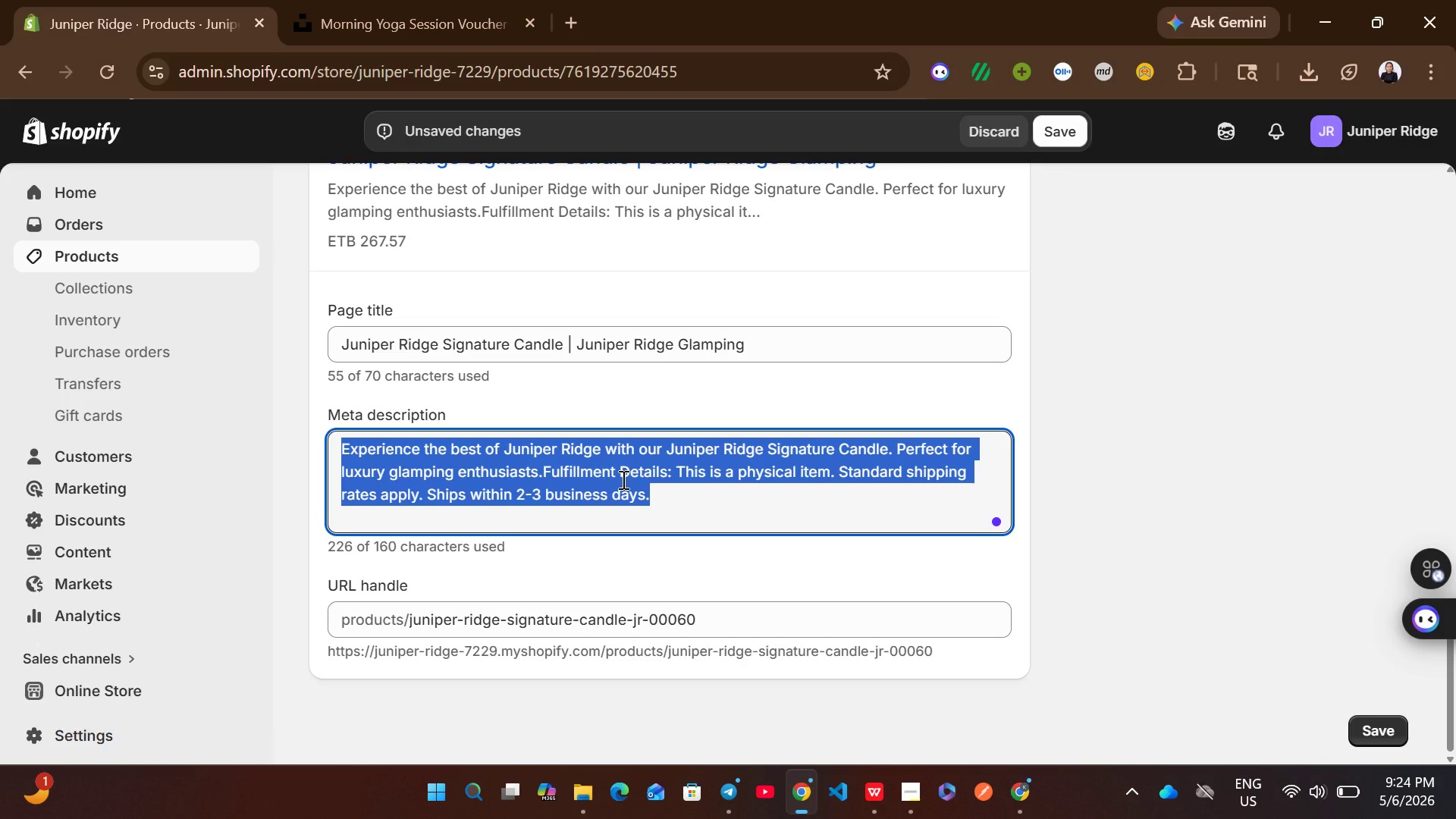 
key(Control+ControlLeft)
 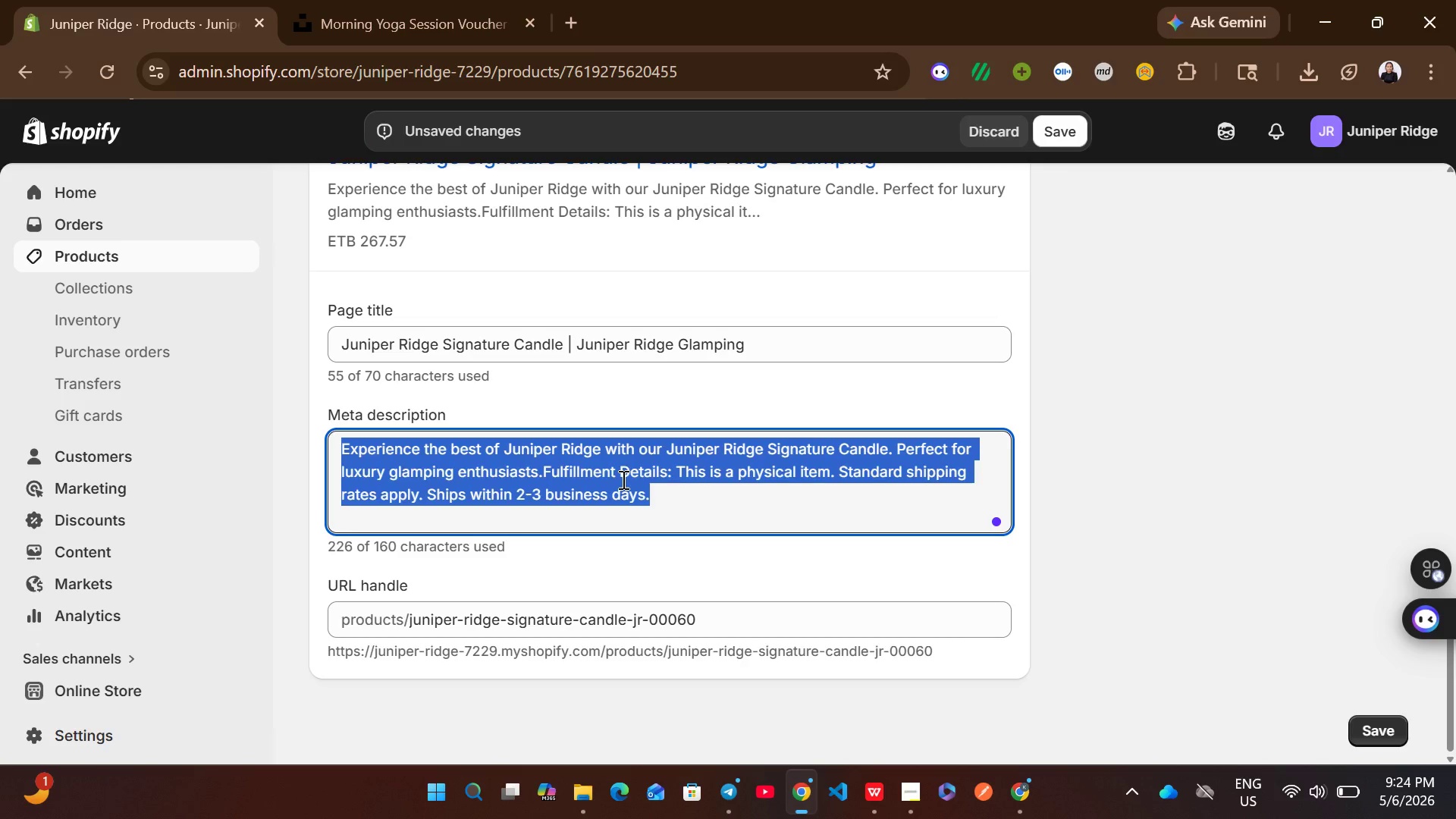 
key(Control+V)
 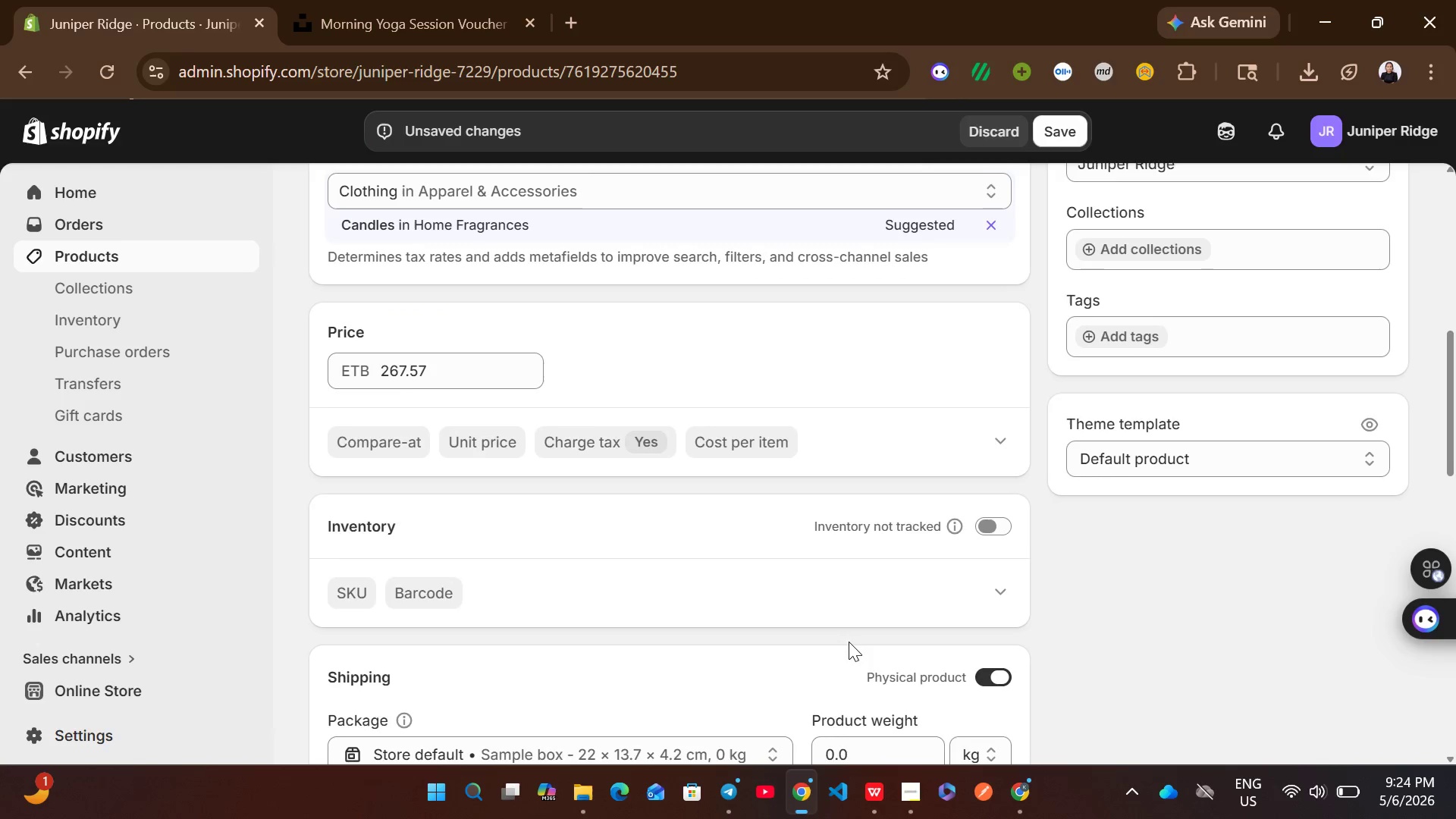 
wait(7.23)
 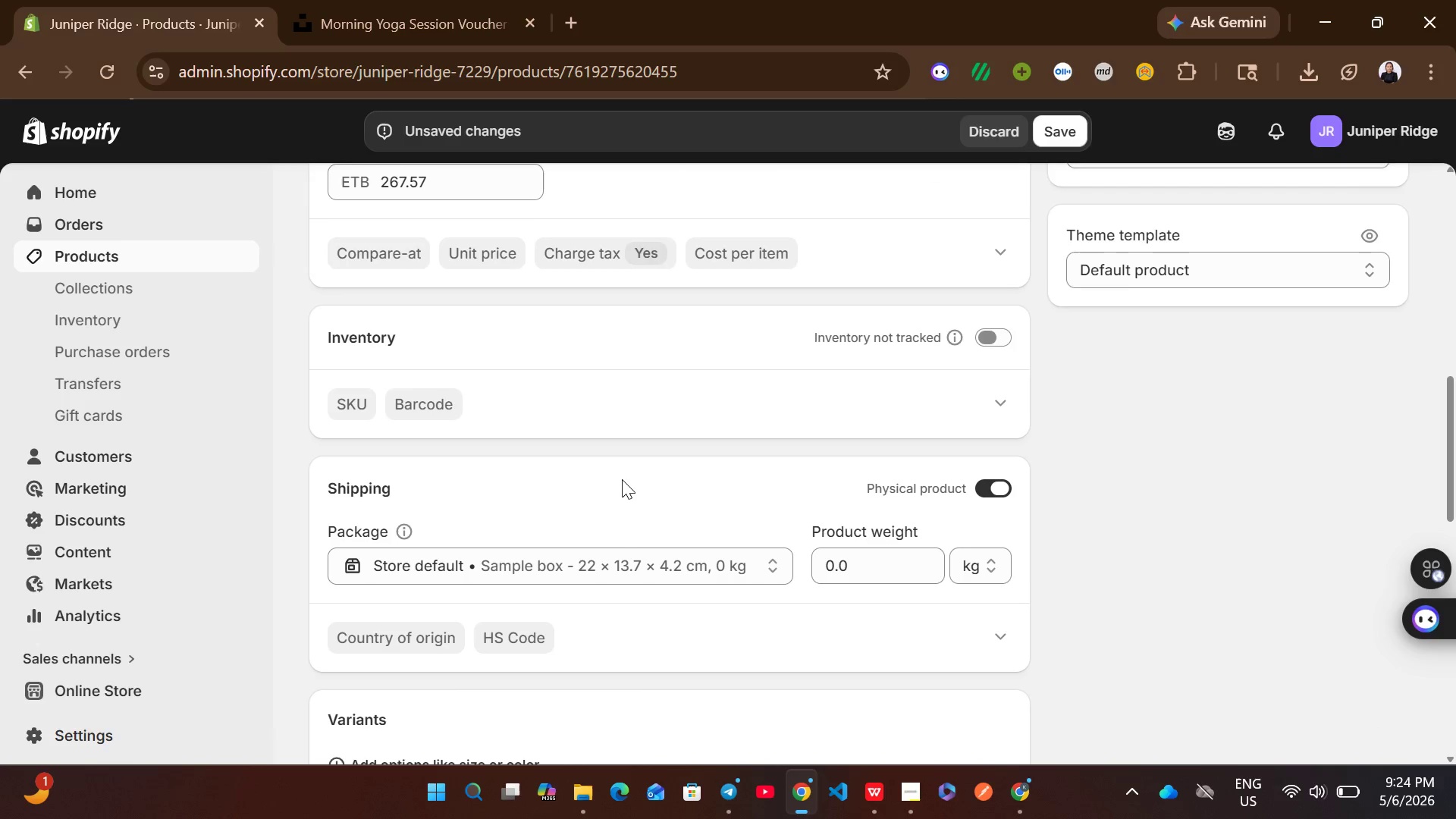 
left_click([885, 784])
 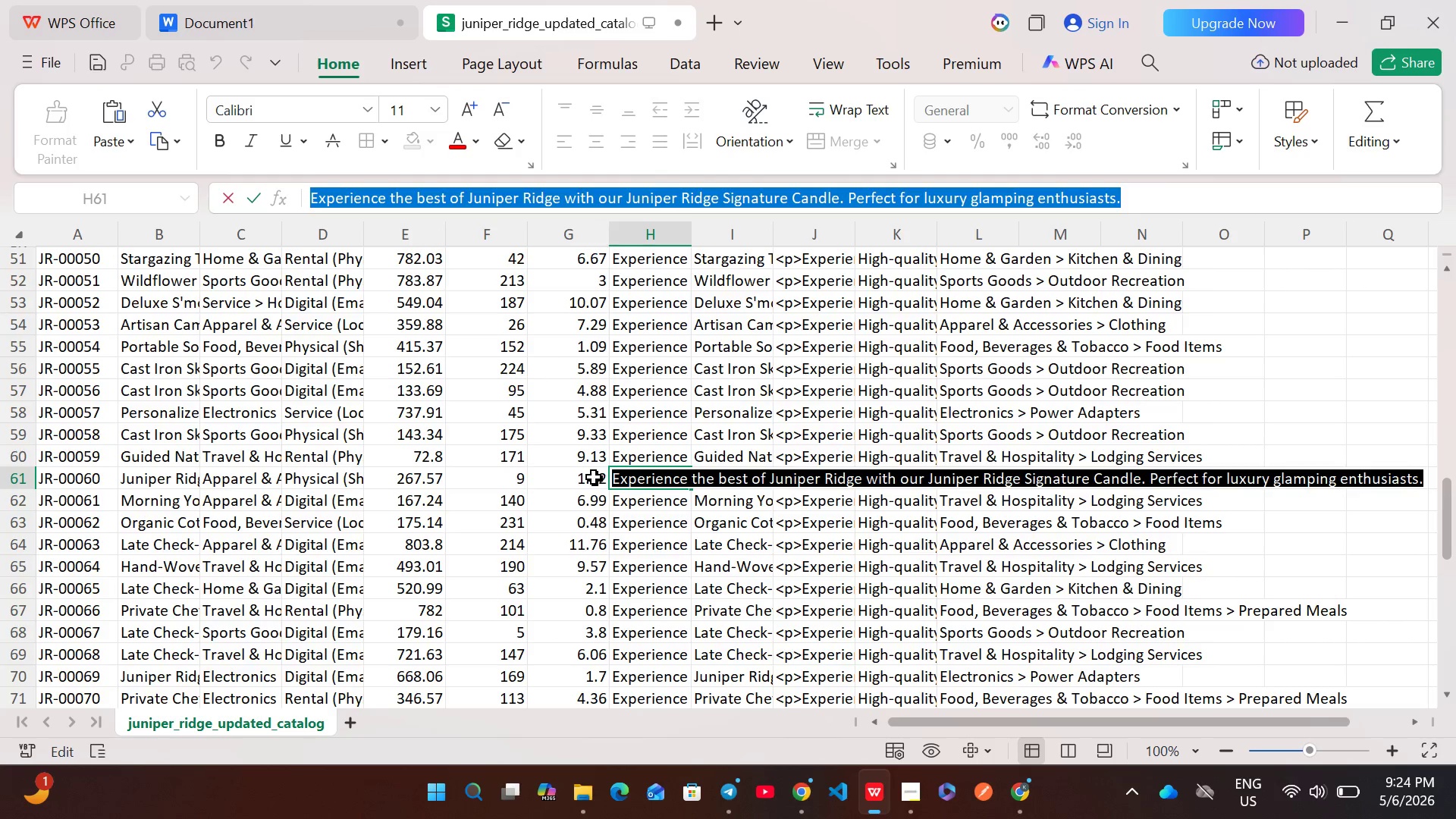 
double_click([594, 477])
 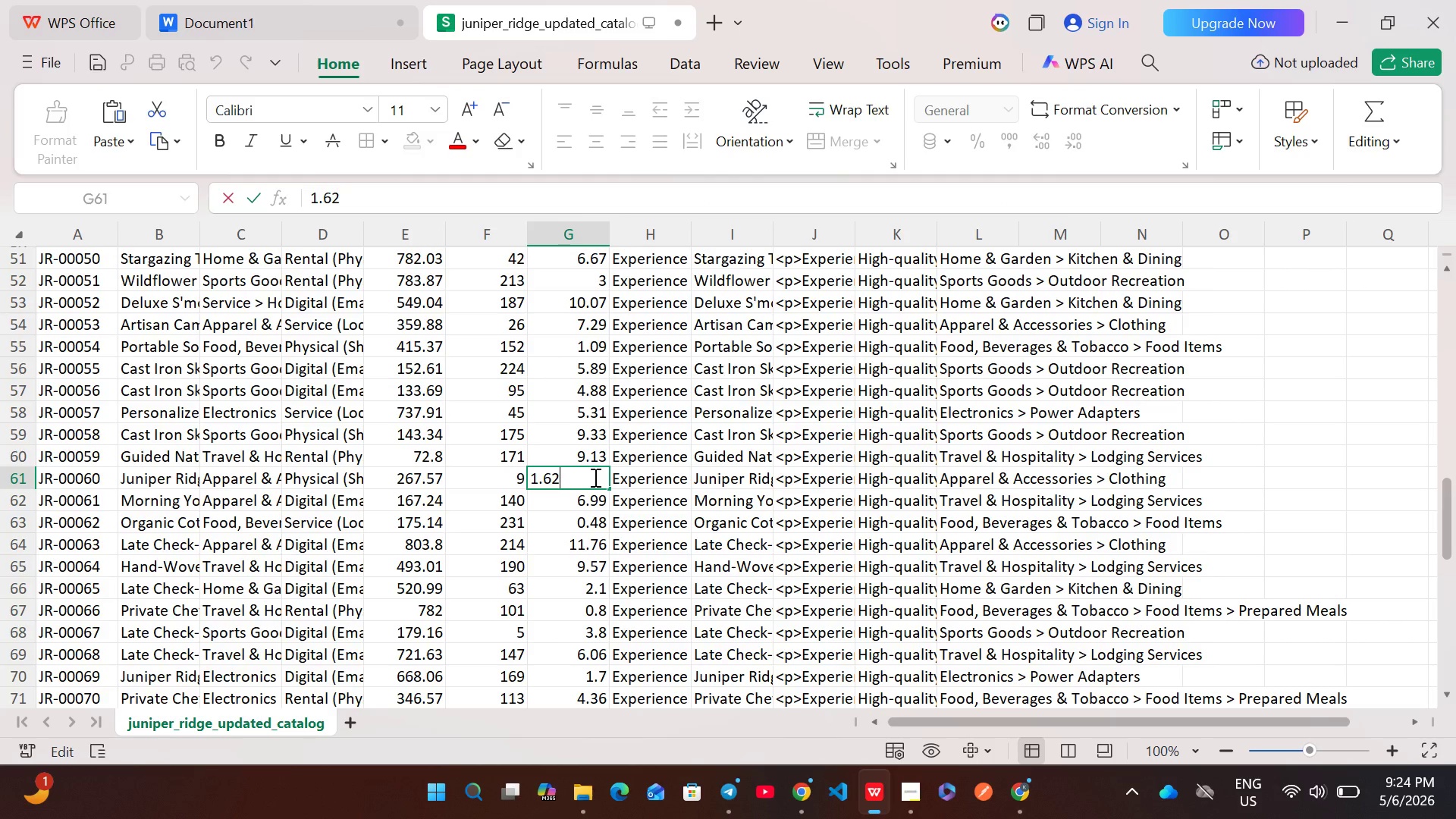 
key(Control+A)
 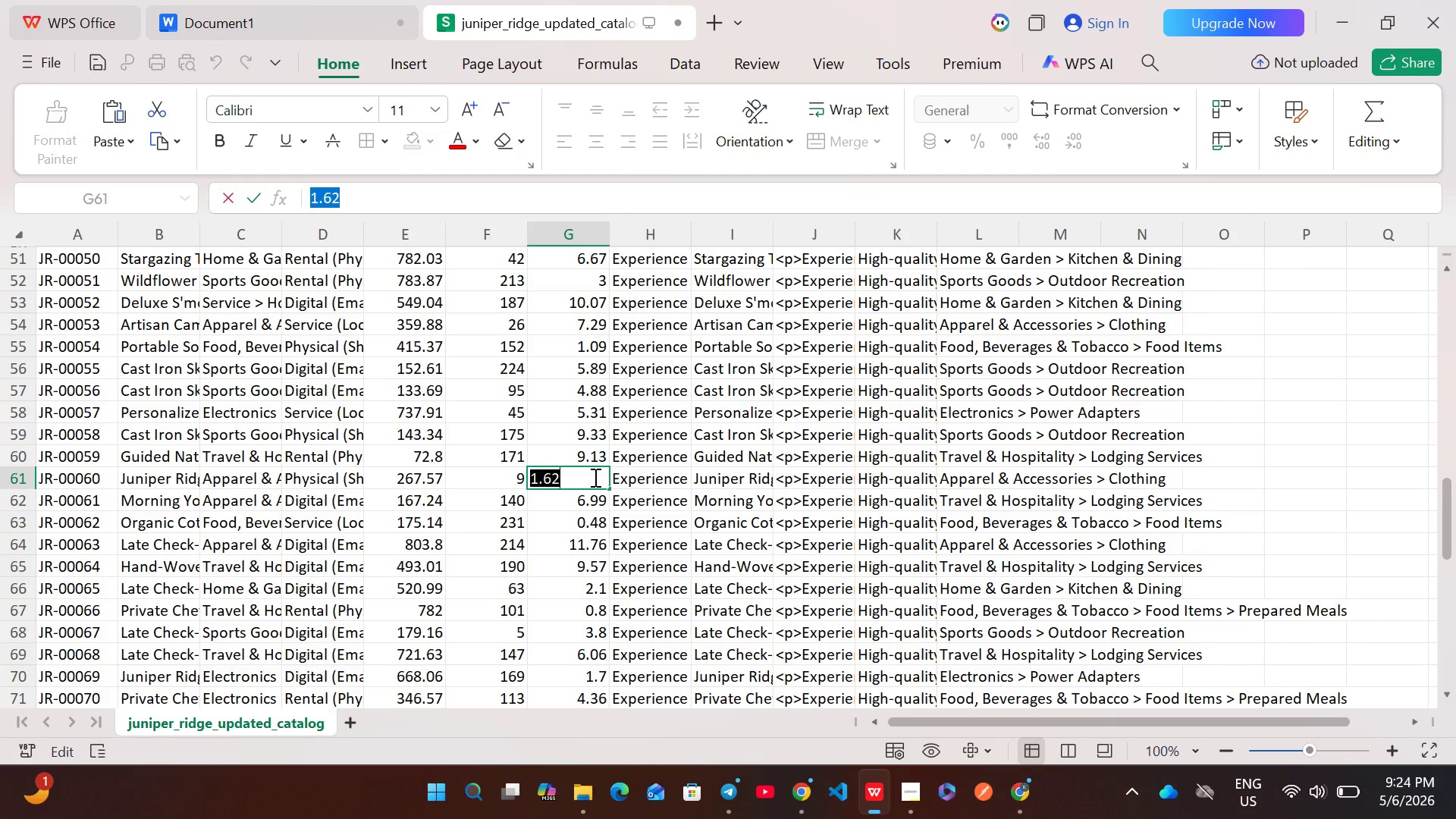 
key(Control+ControlLeft)
 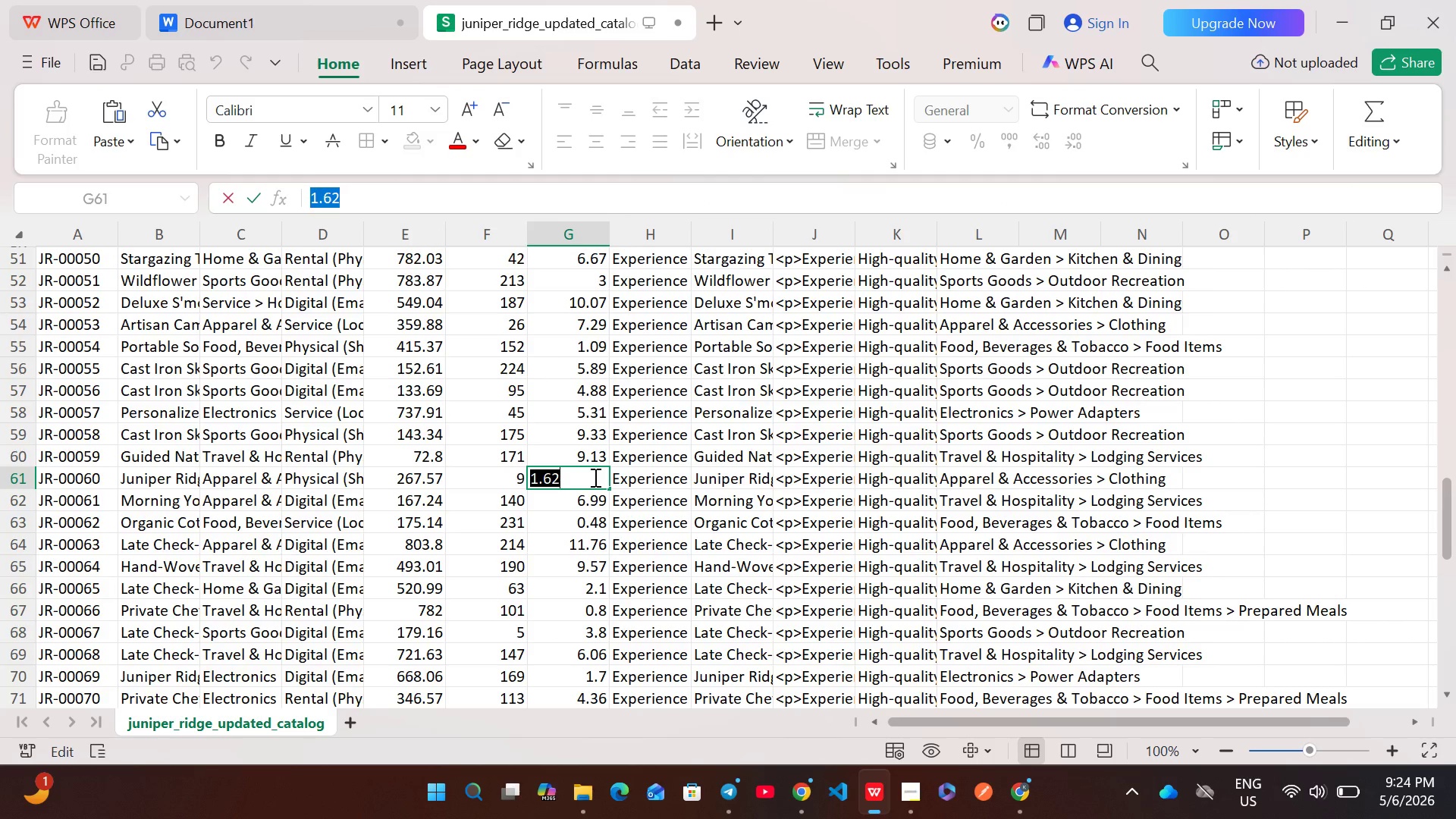 
key(Control+C)
 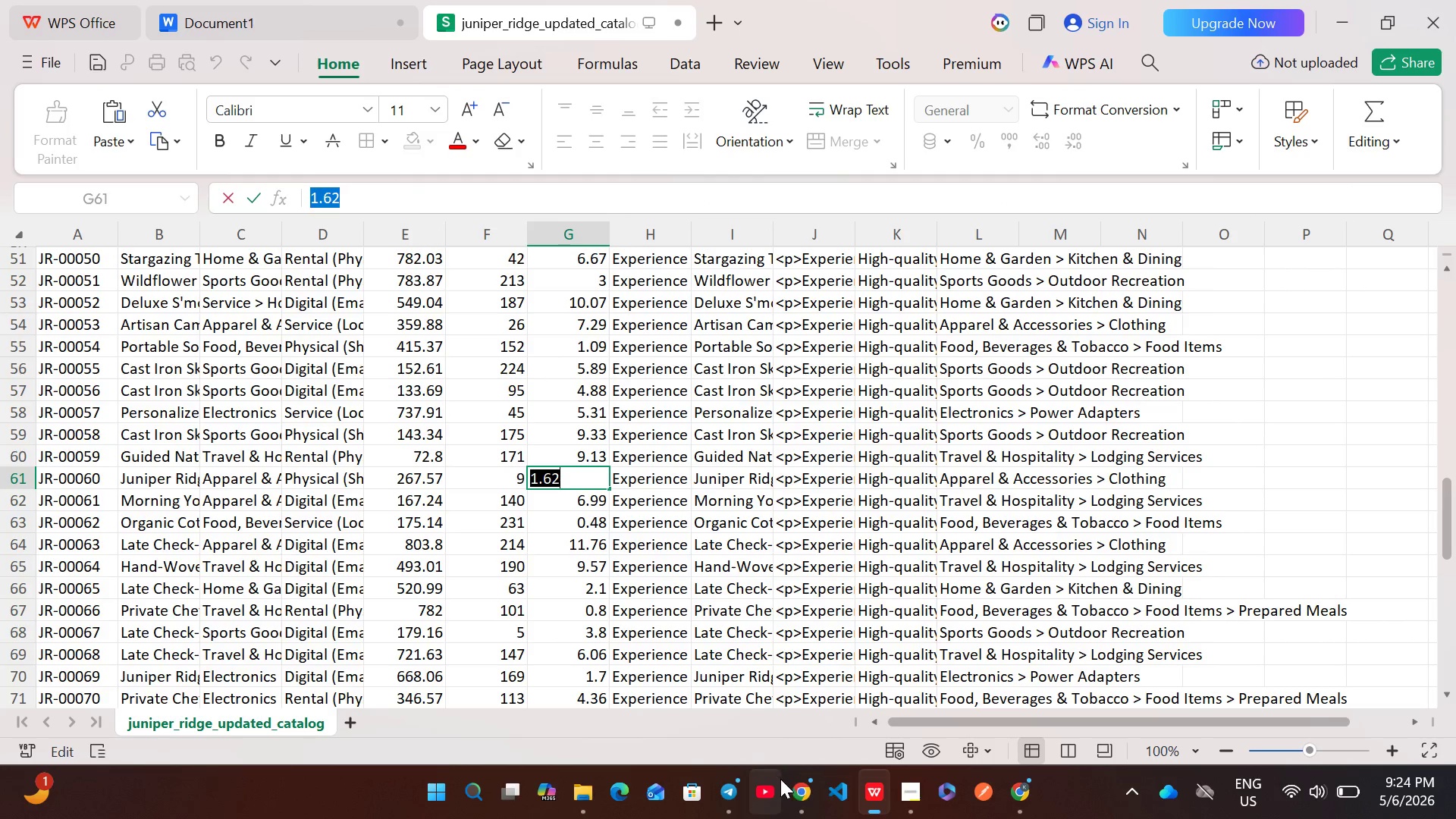 
left_click([801, 799])
 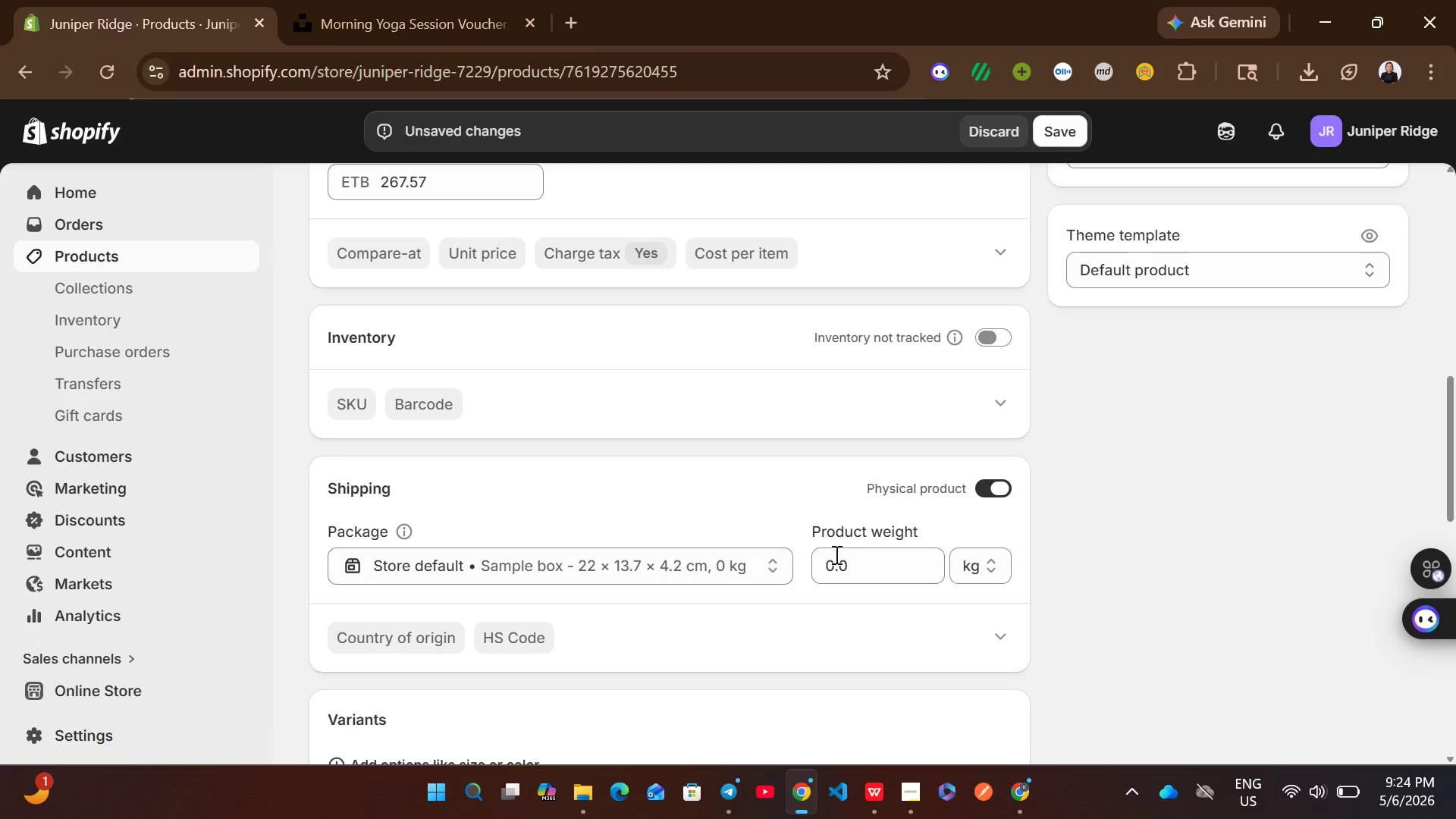 
left_click([844, 557])
 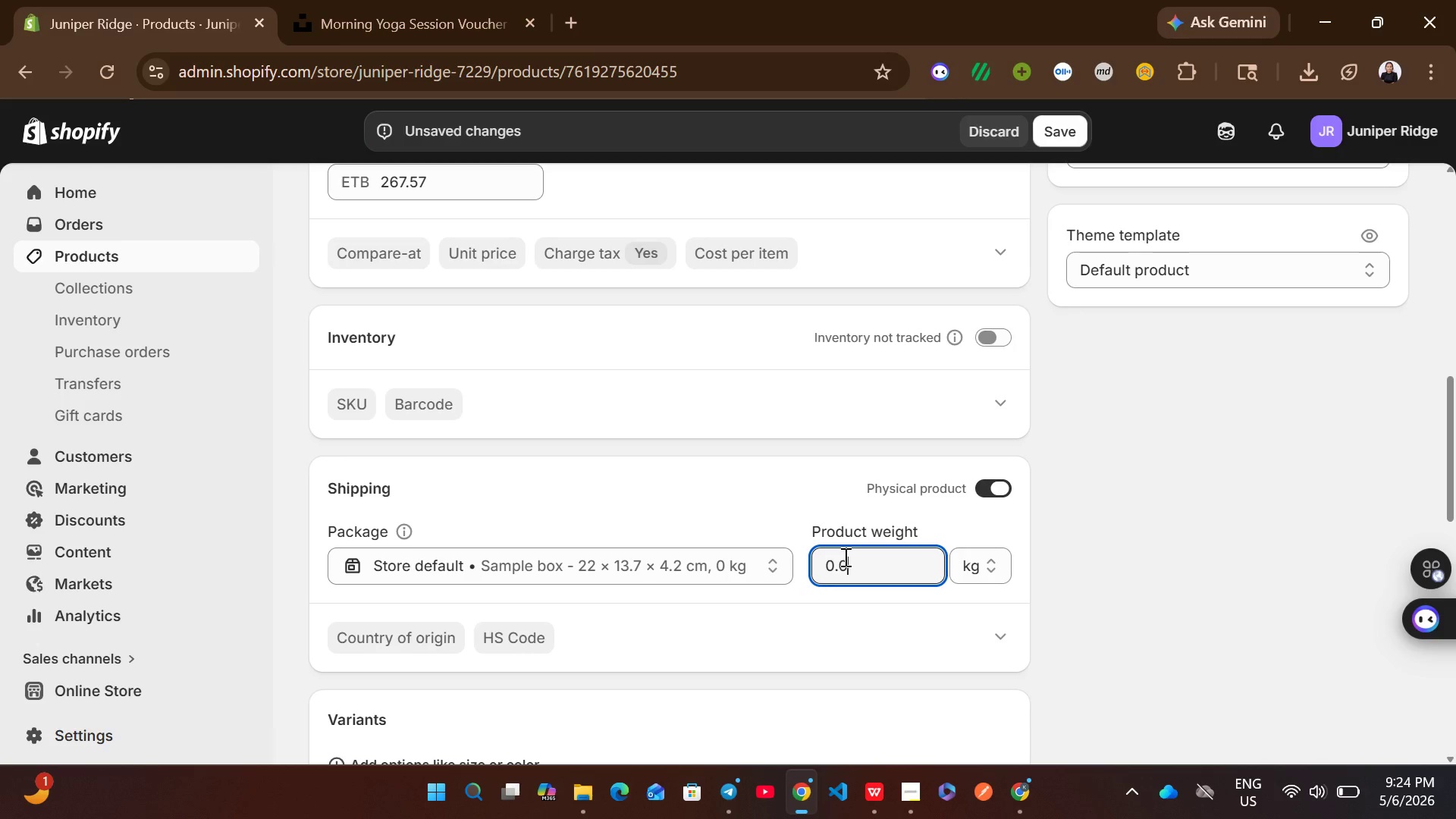 
key(Control+A)
 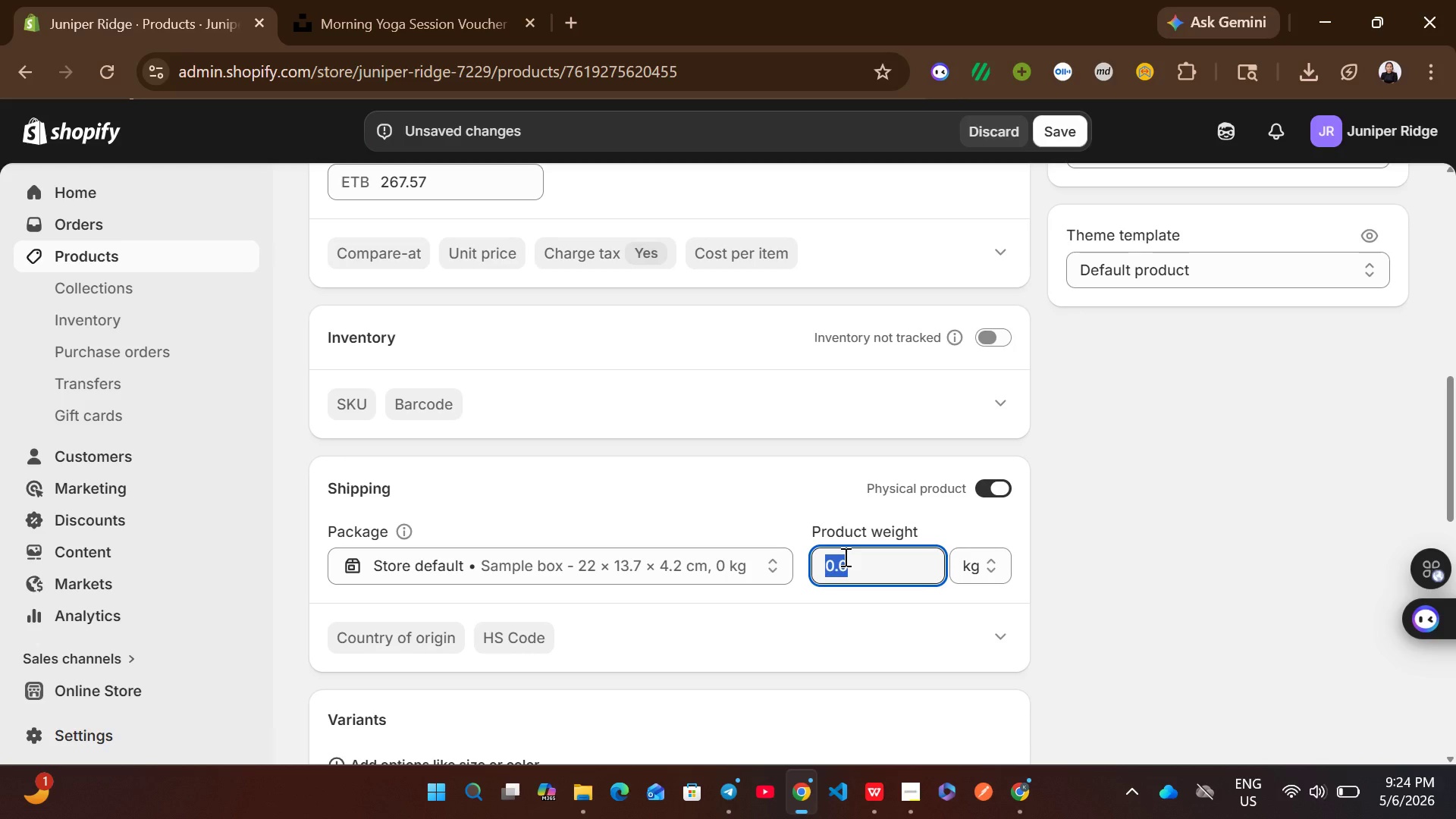 
key(Control+ControlLeft)
 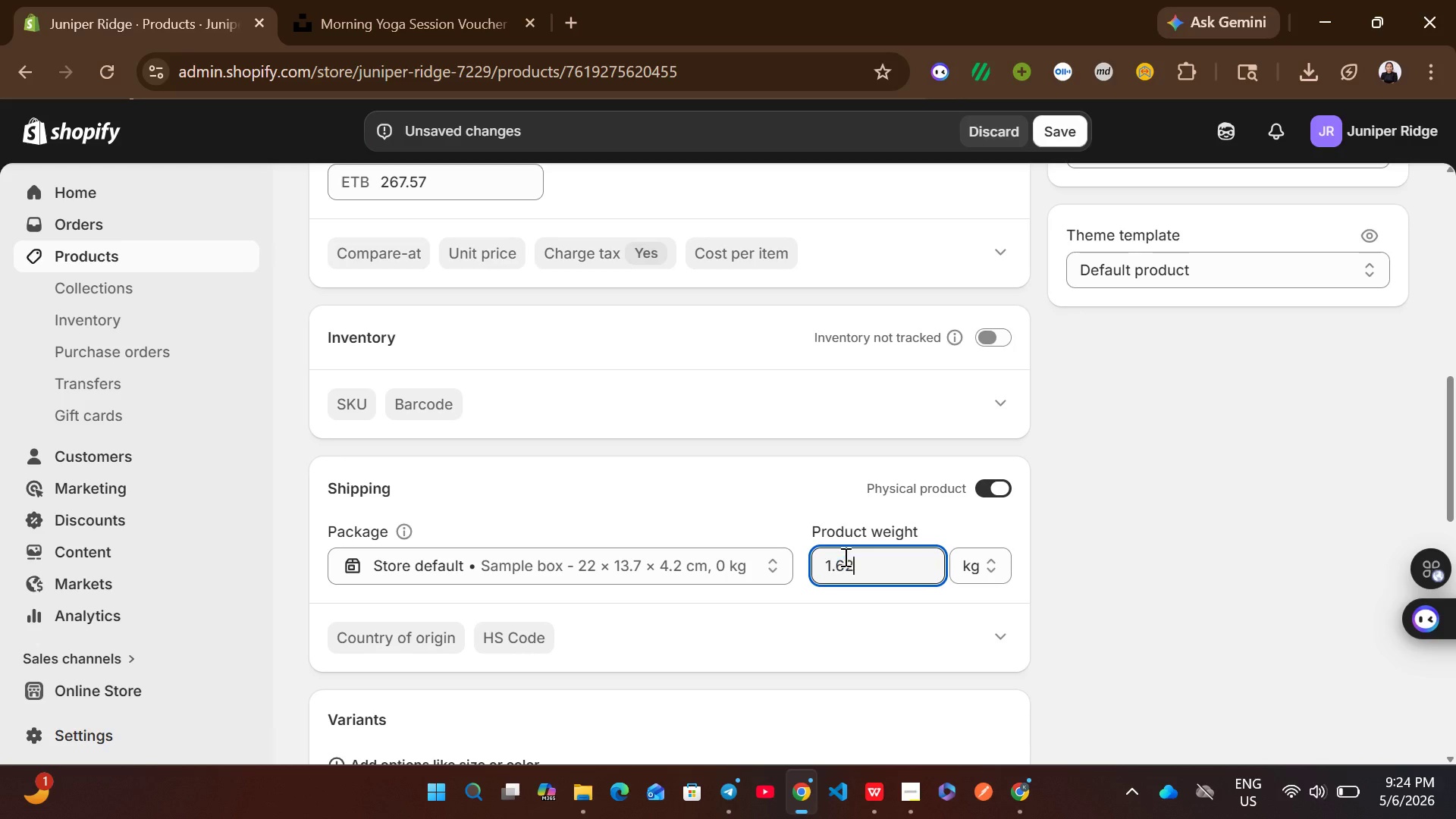 
key(Control+V)
 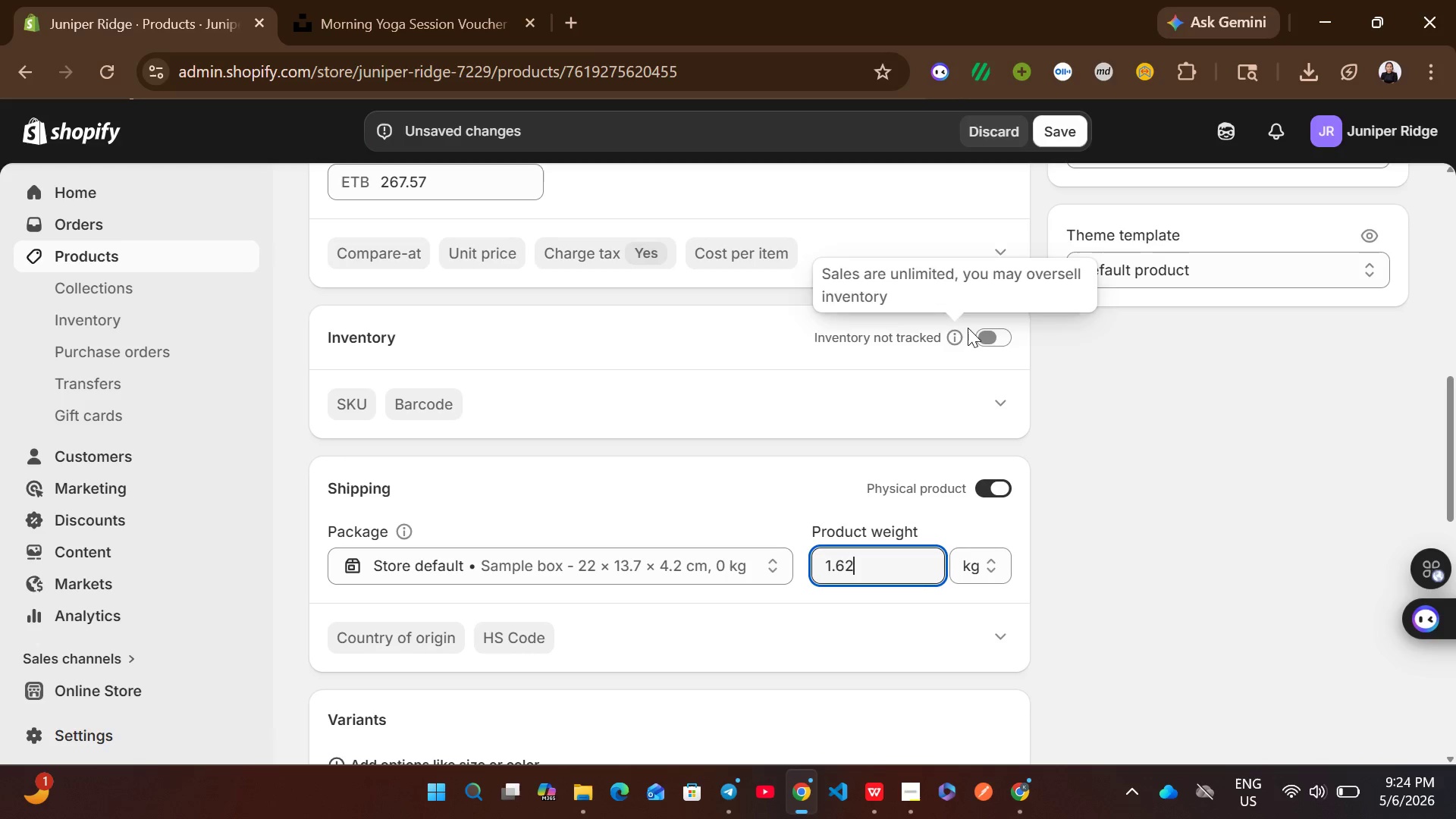 
left_click([998, 337])
 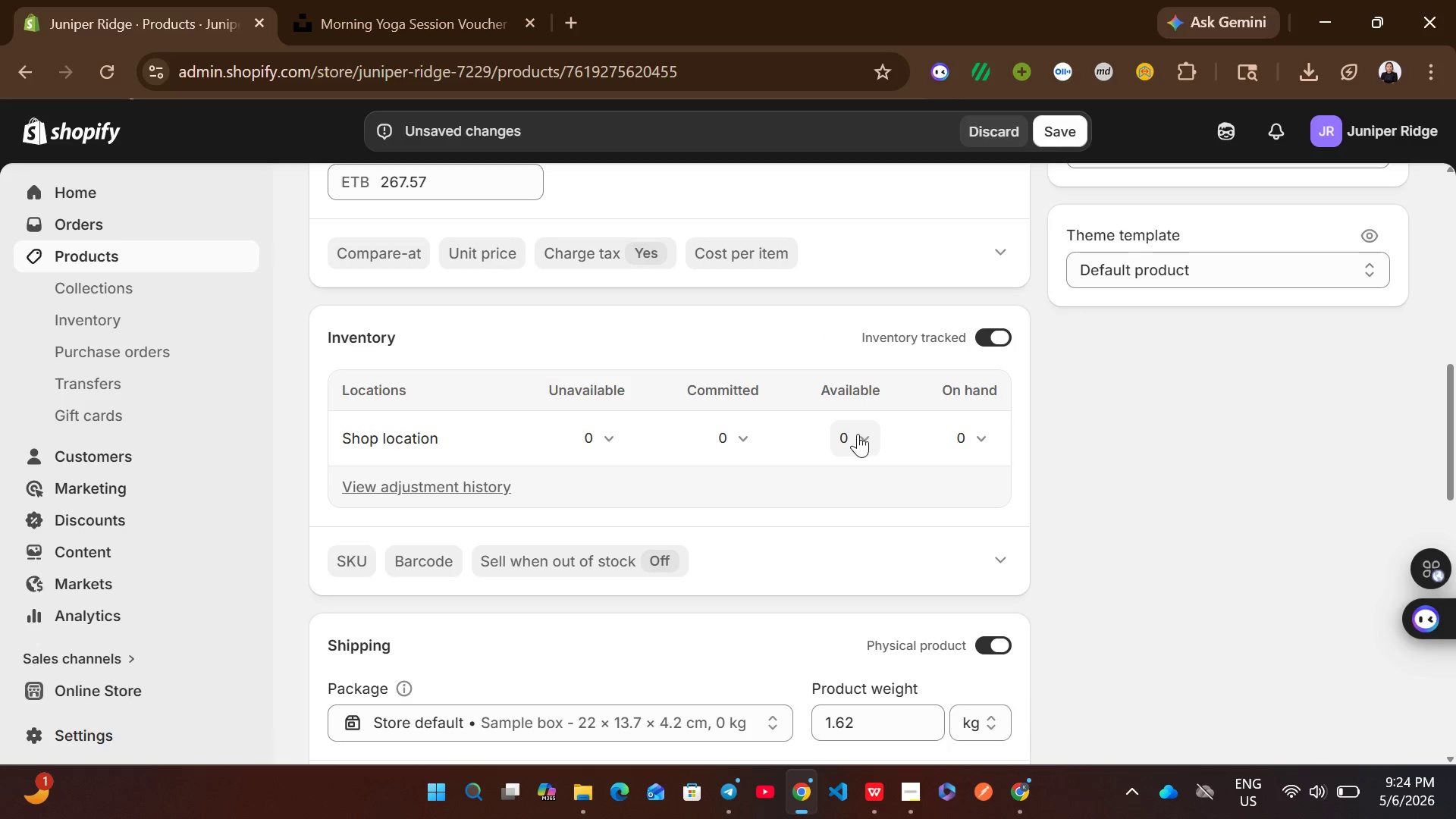 
left_click([858, 434])
 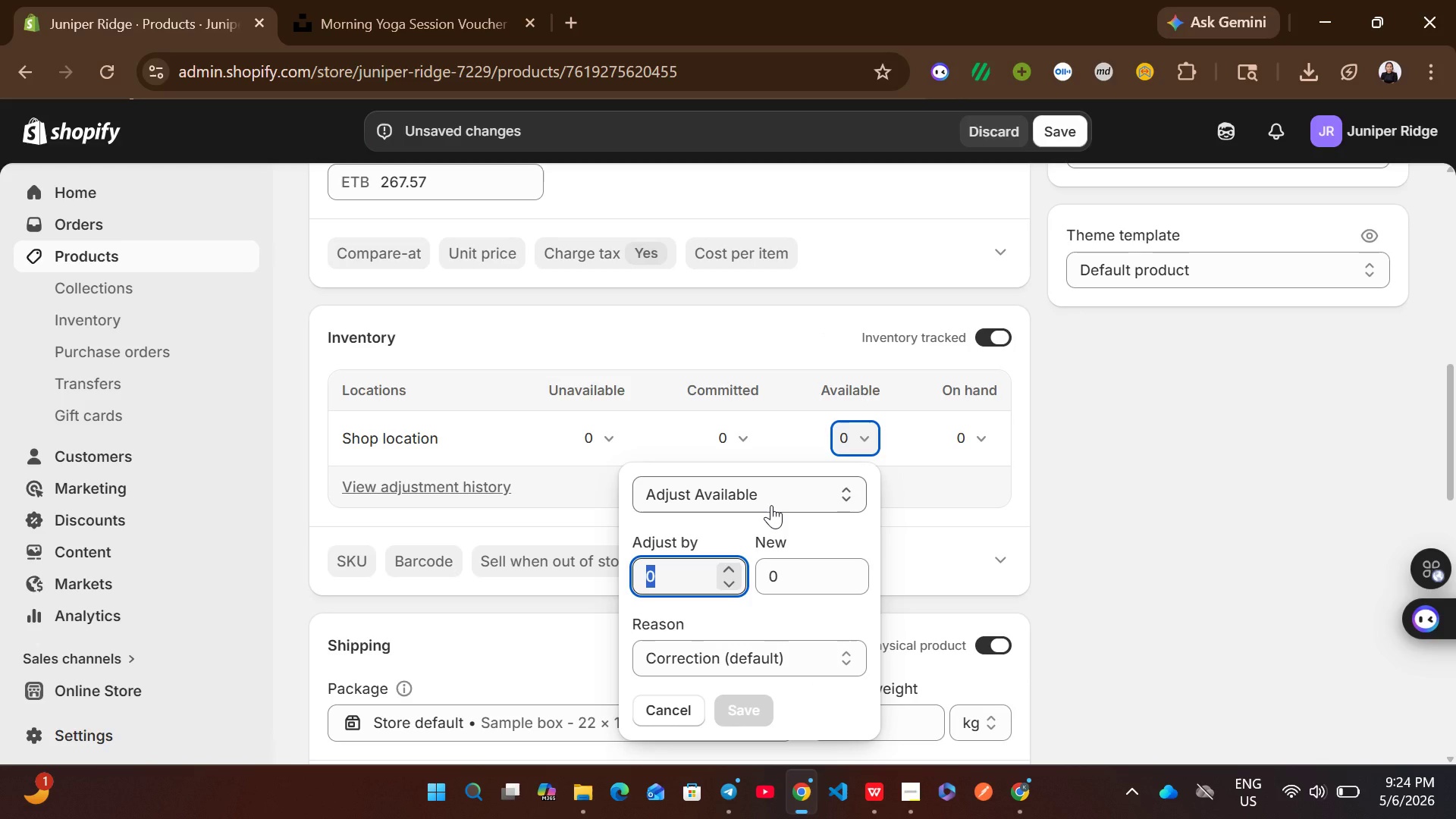 
key(9)
 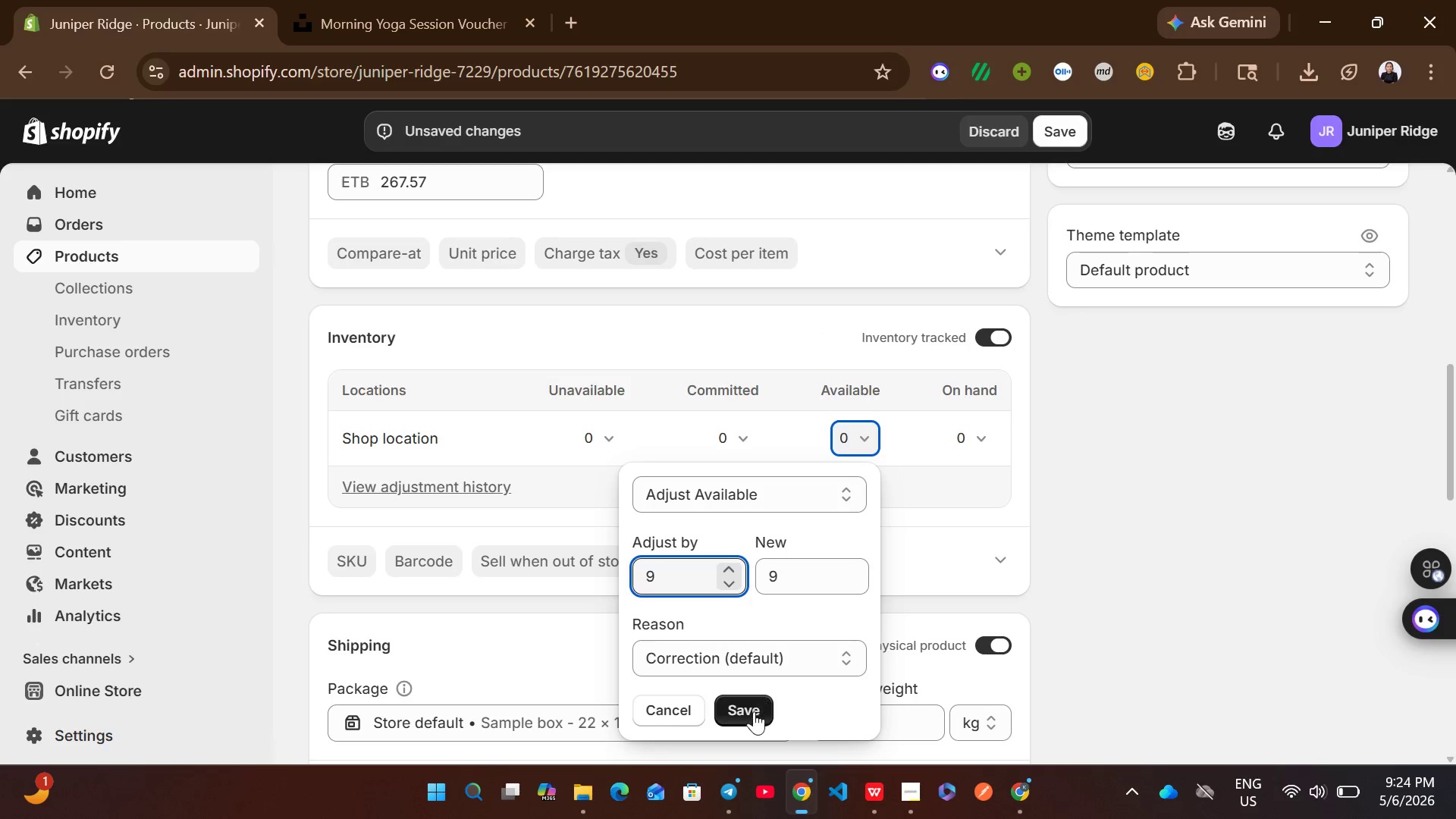 
left_click([752, 711])
 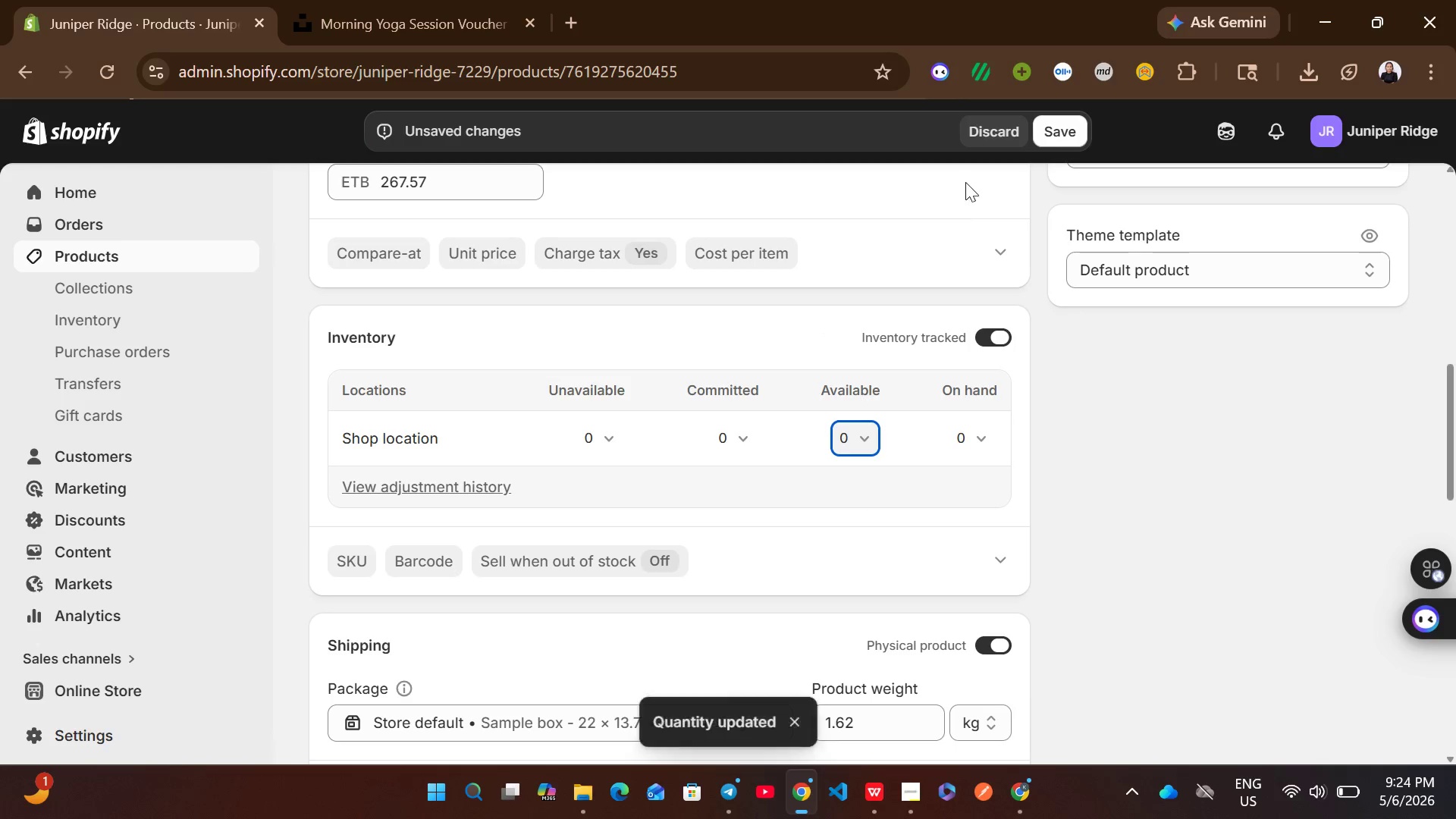 
mouse_move([979, 283])
 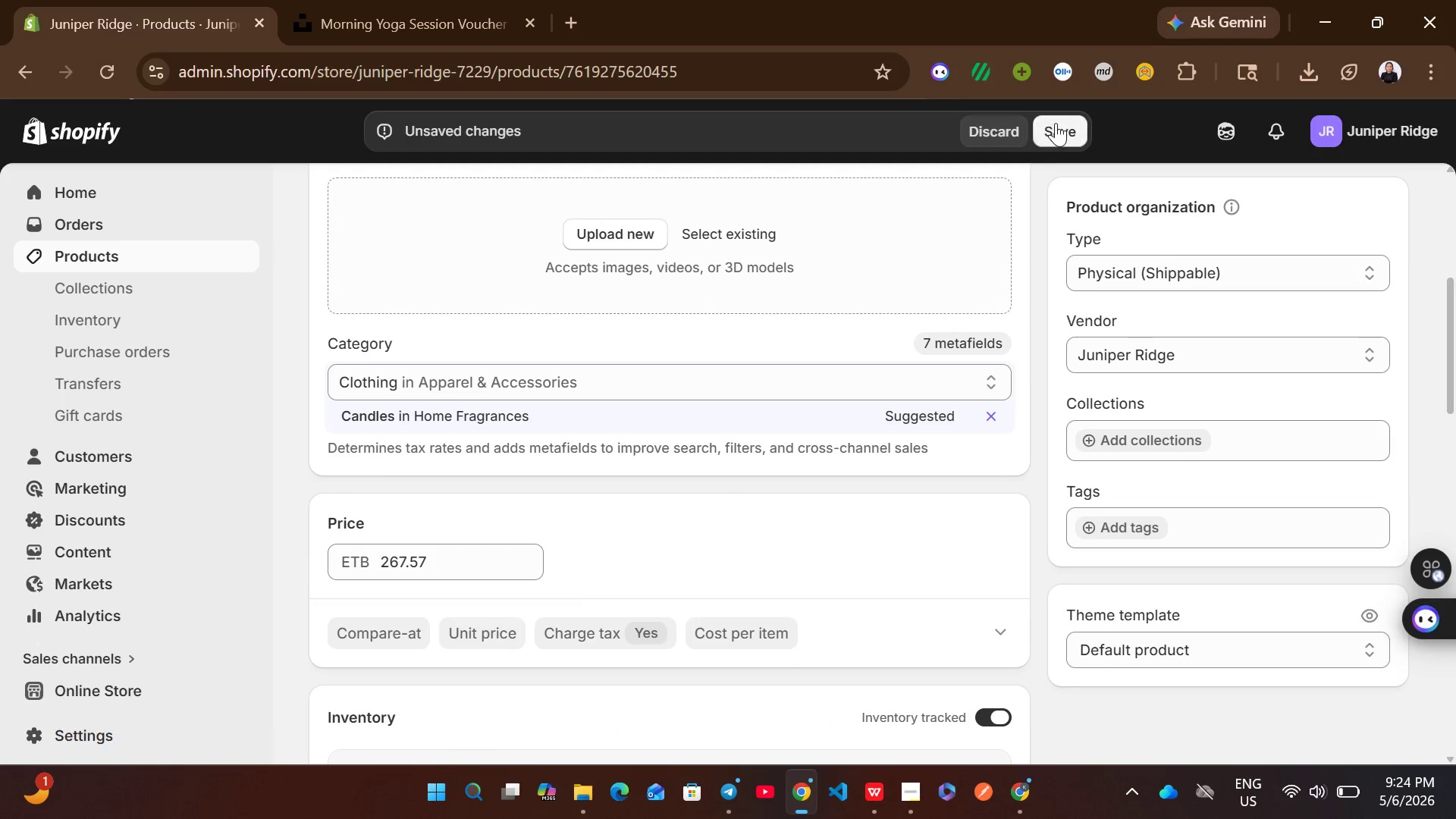 
mouse_move([1020, 256])
 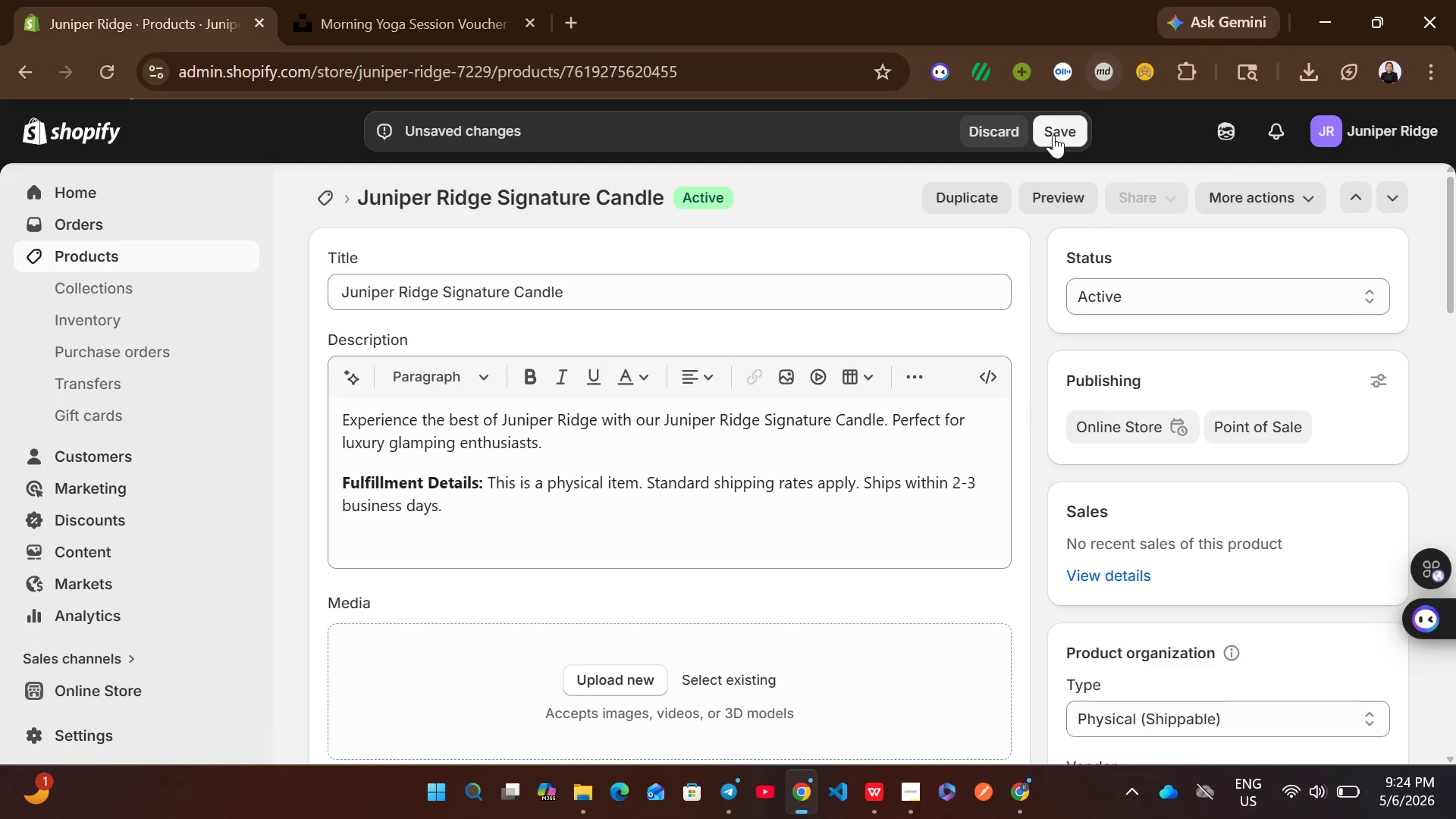 
left_click([1053, 135])
 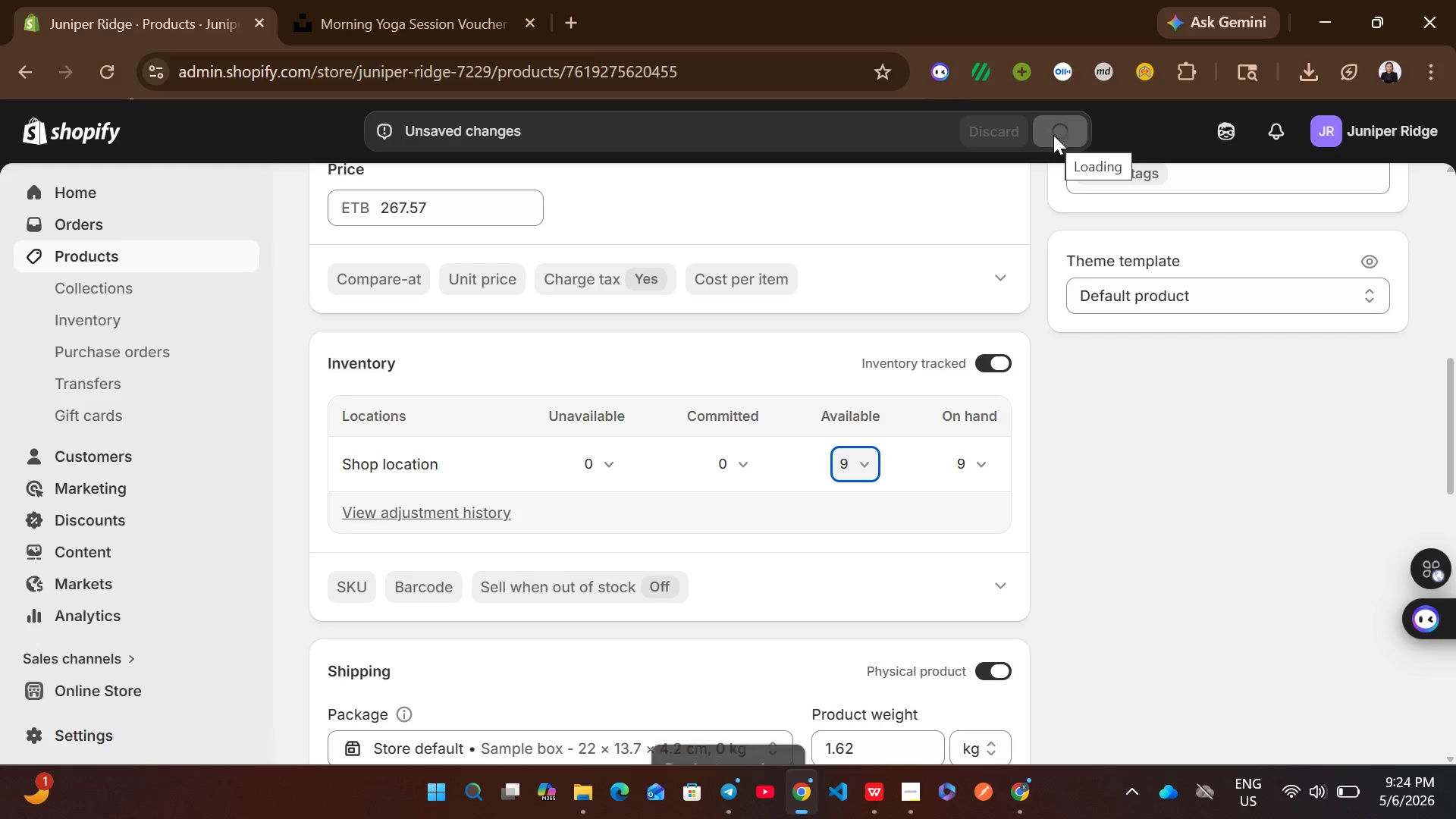 
wait(6.38)
 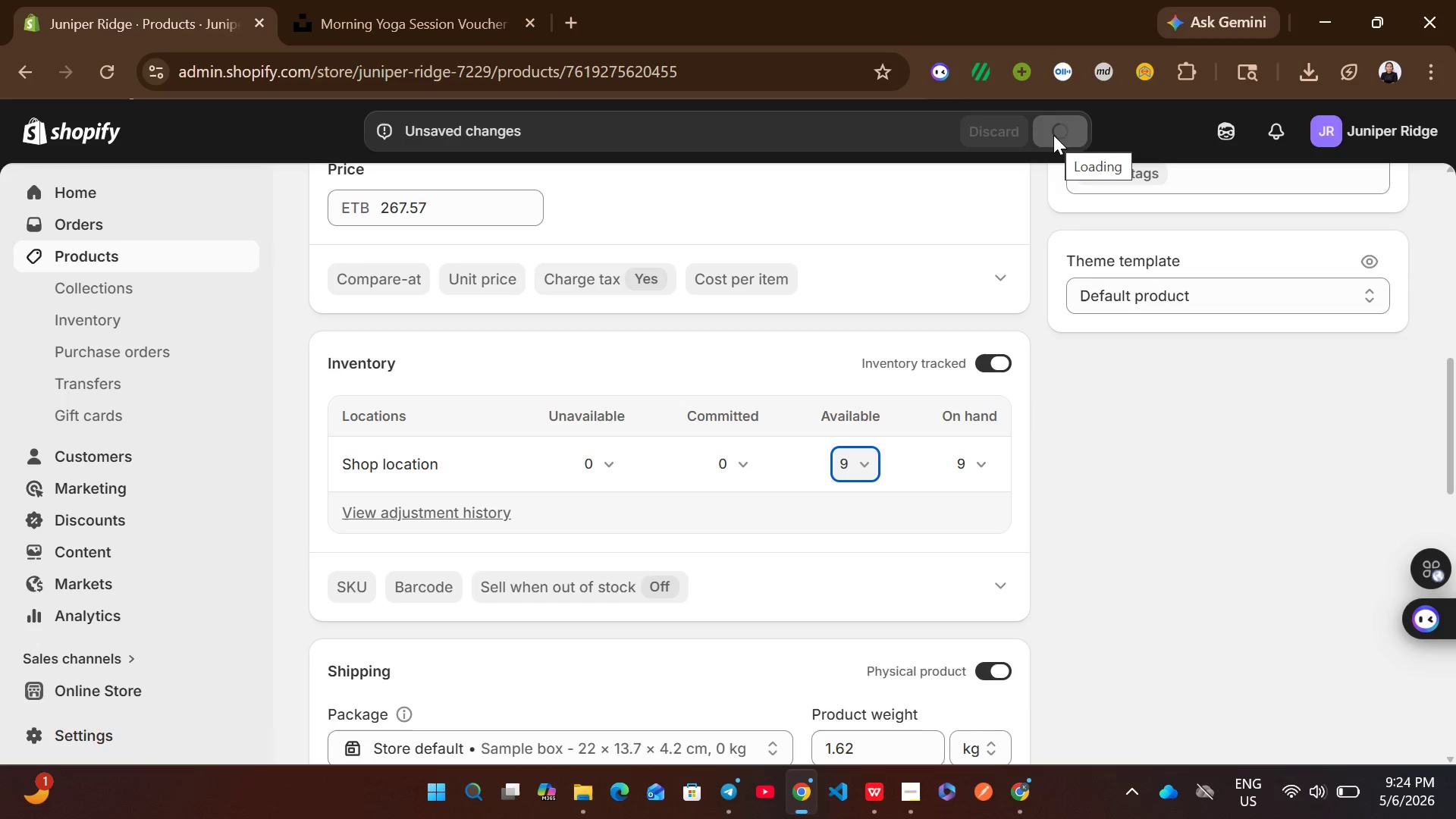 
left_click([206, 253])
 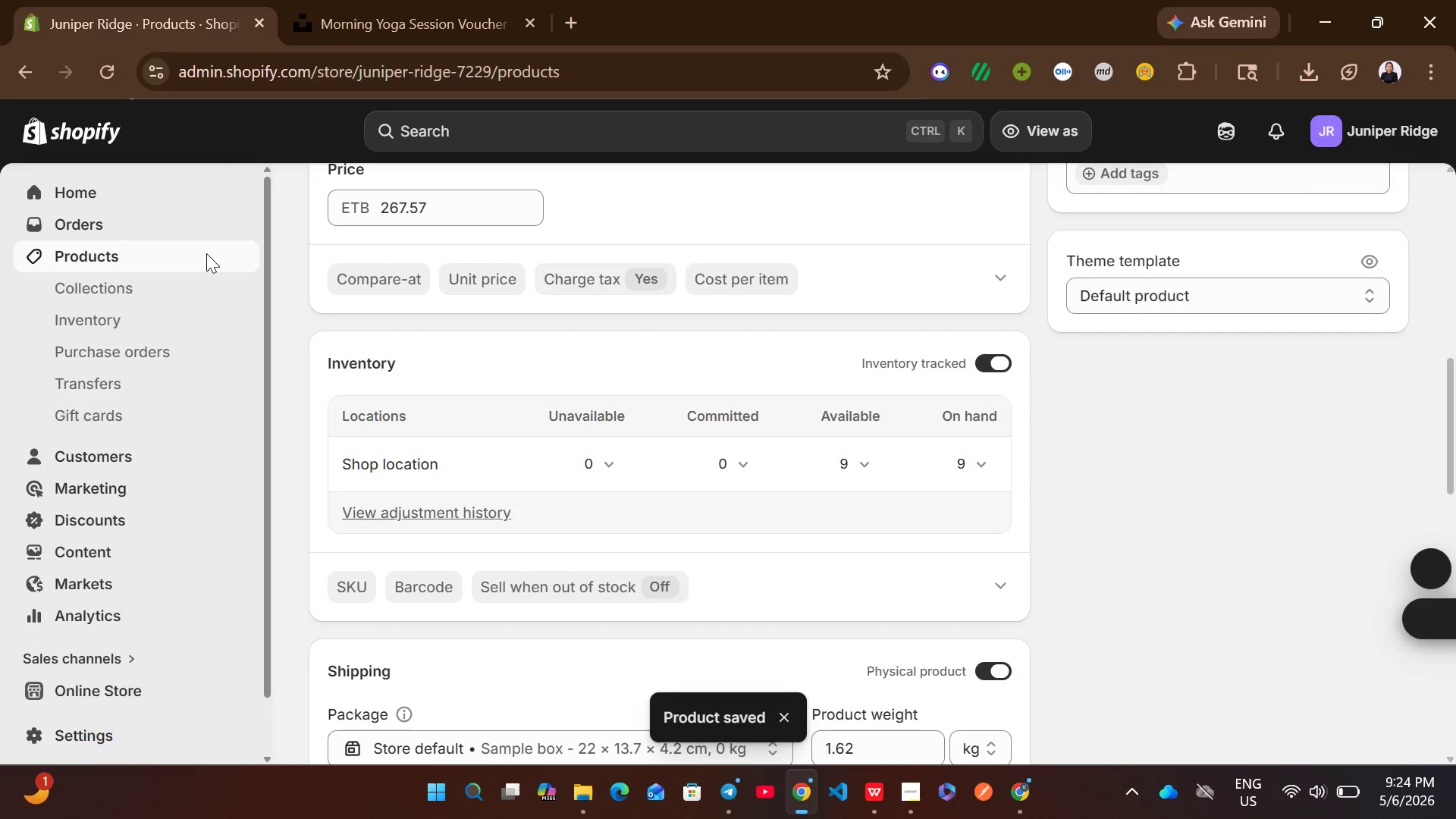 
wait(7.23)
 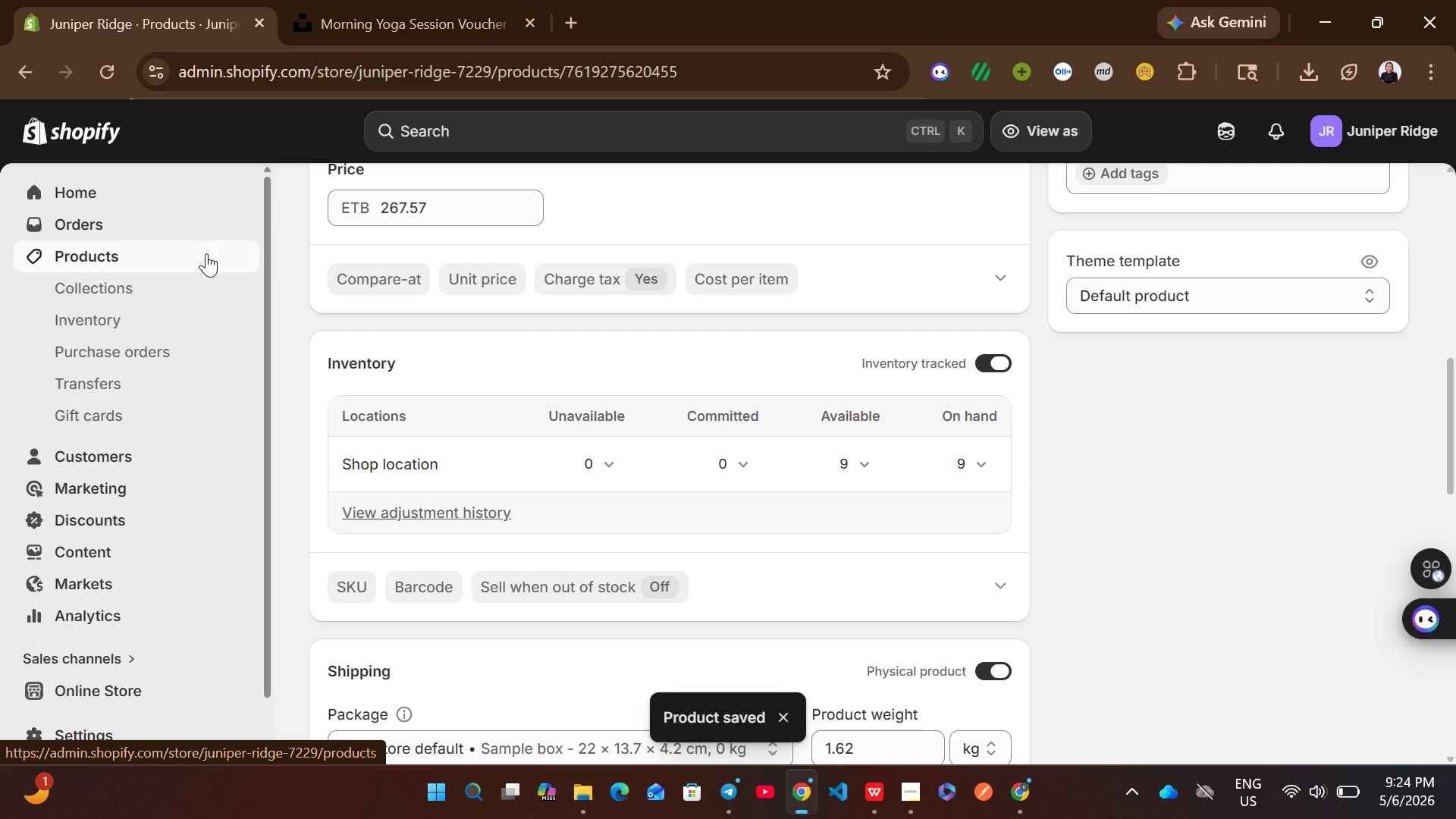 
mouse_move([578, 461])
 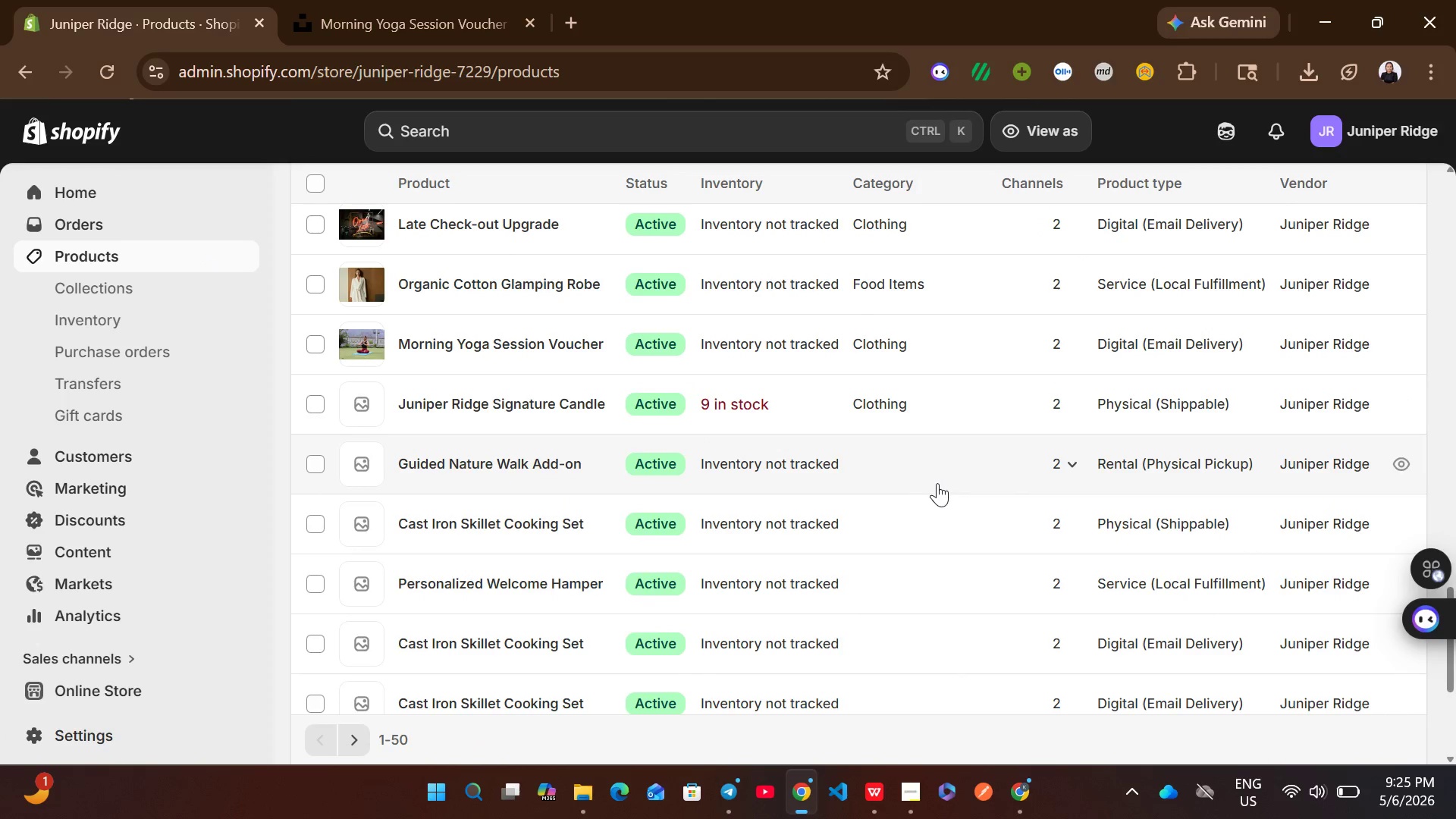 
left_click([937, 483])
 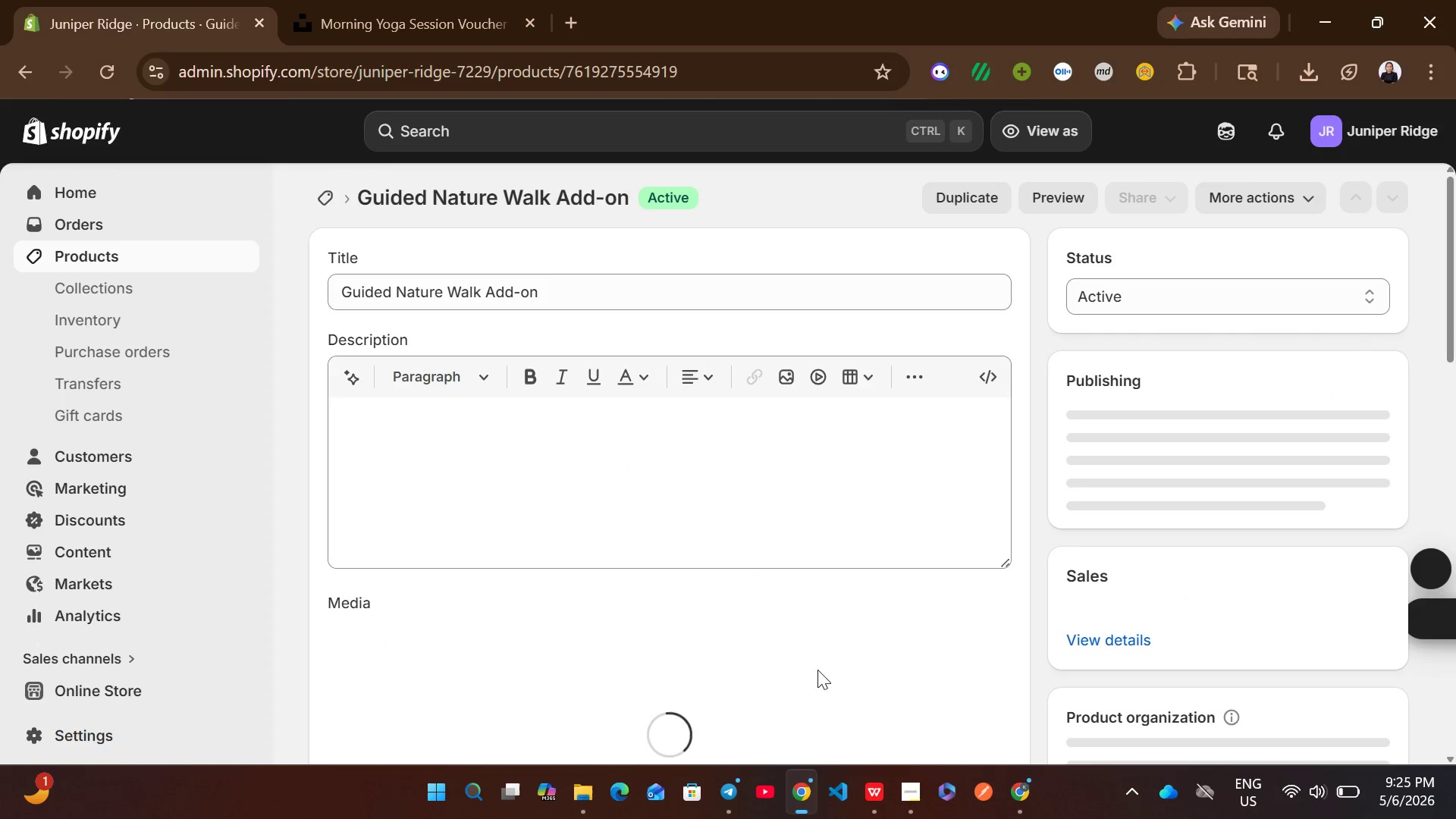 
left_click([868, 780])
 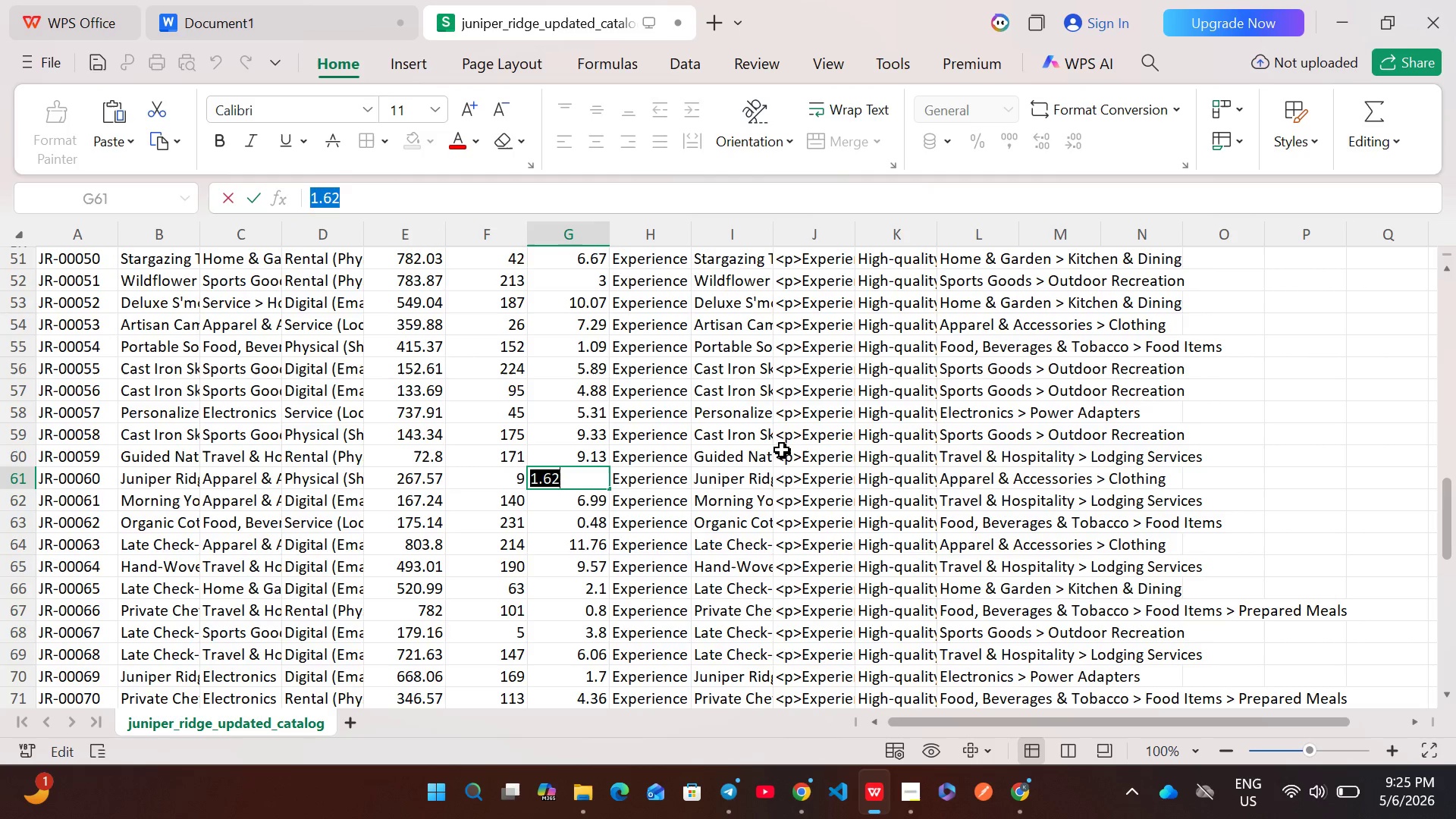 
double_click([802, 454])
 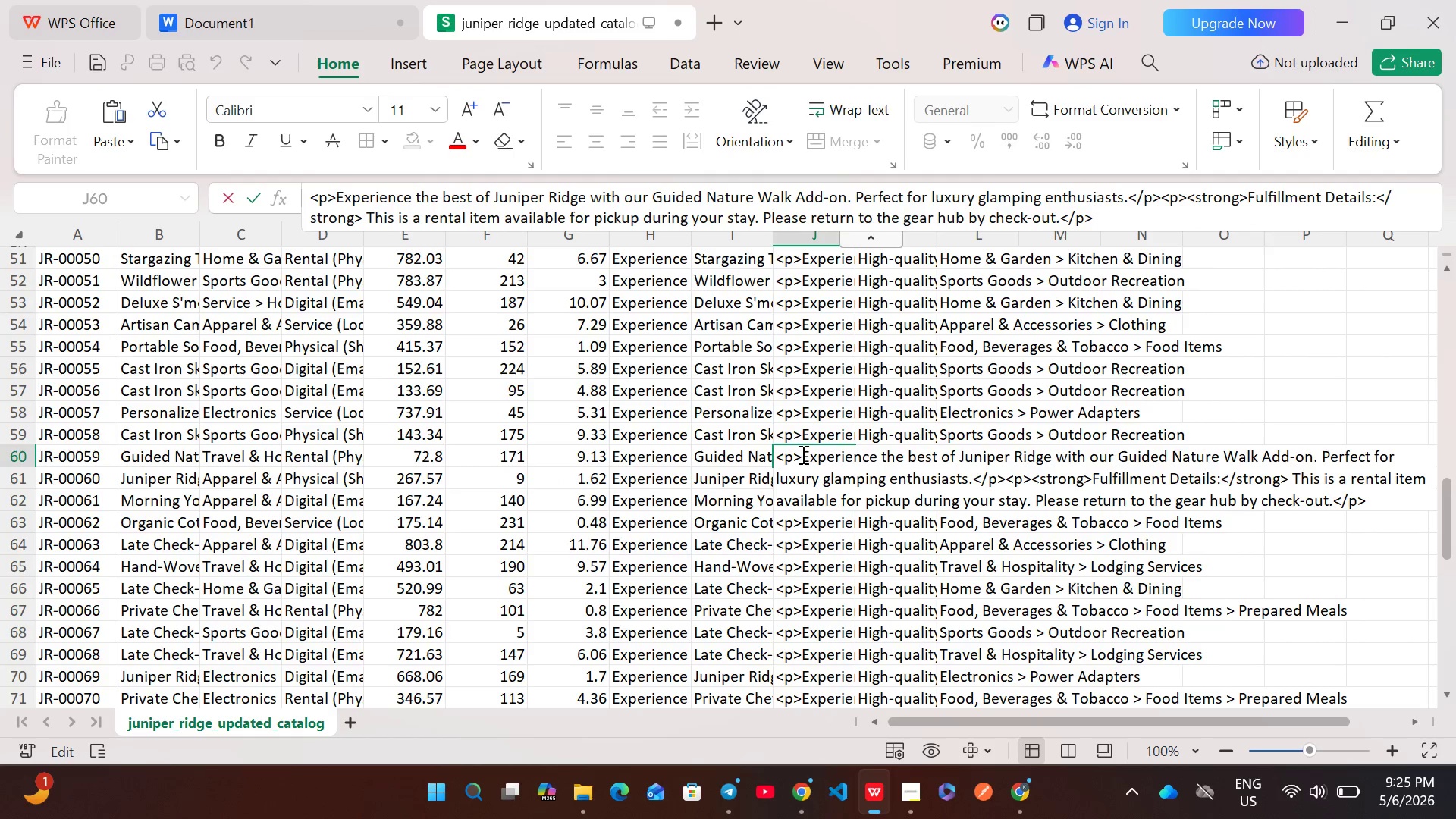 
key(Control+A)
 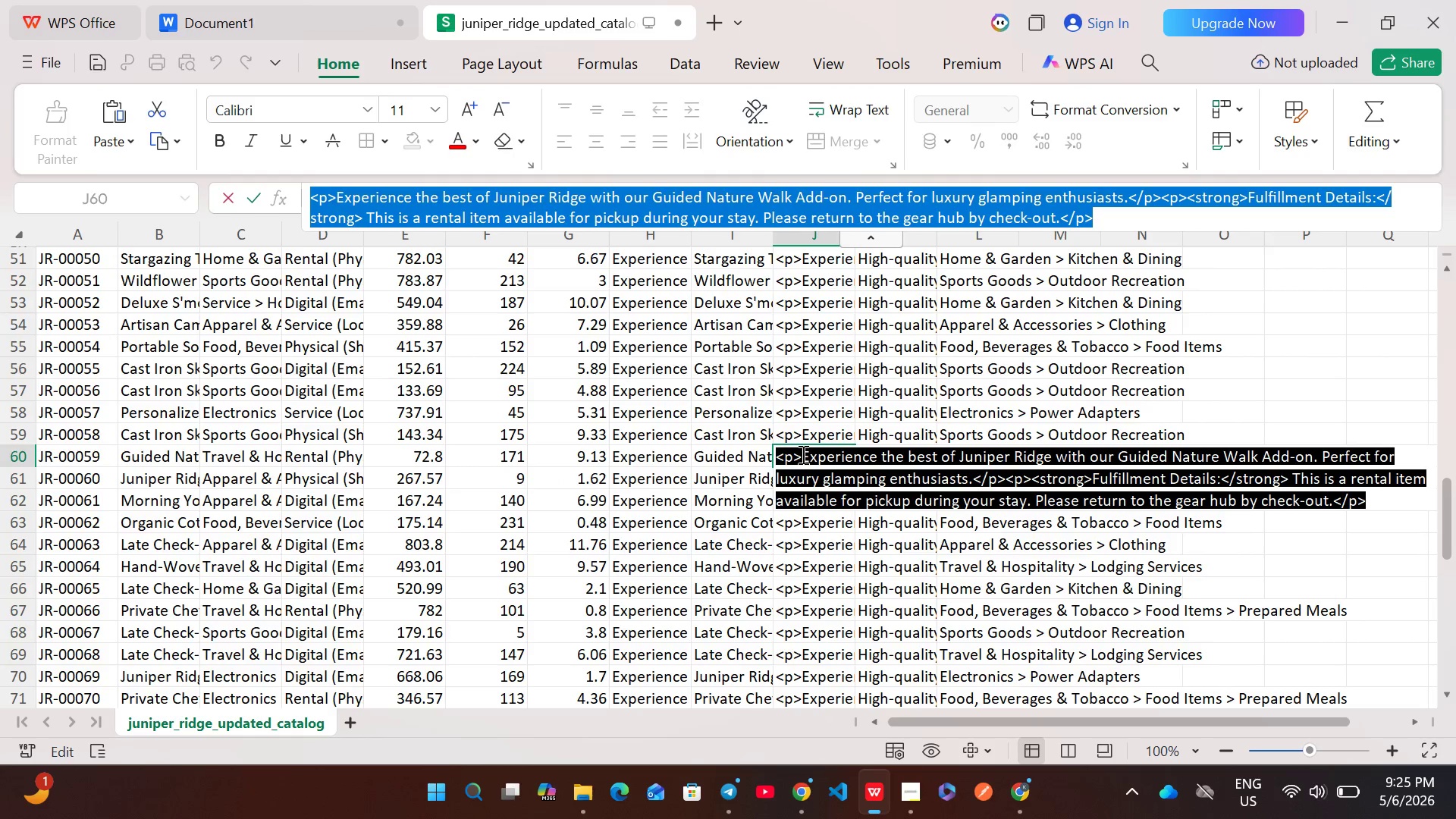 
key(Control+ControlLeft)
 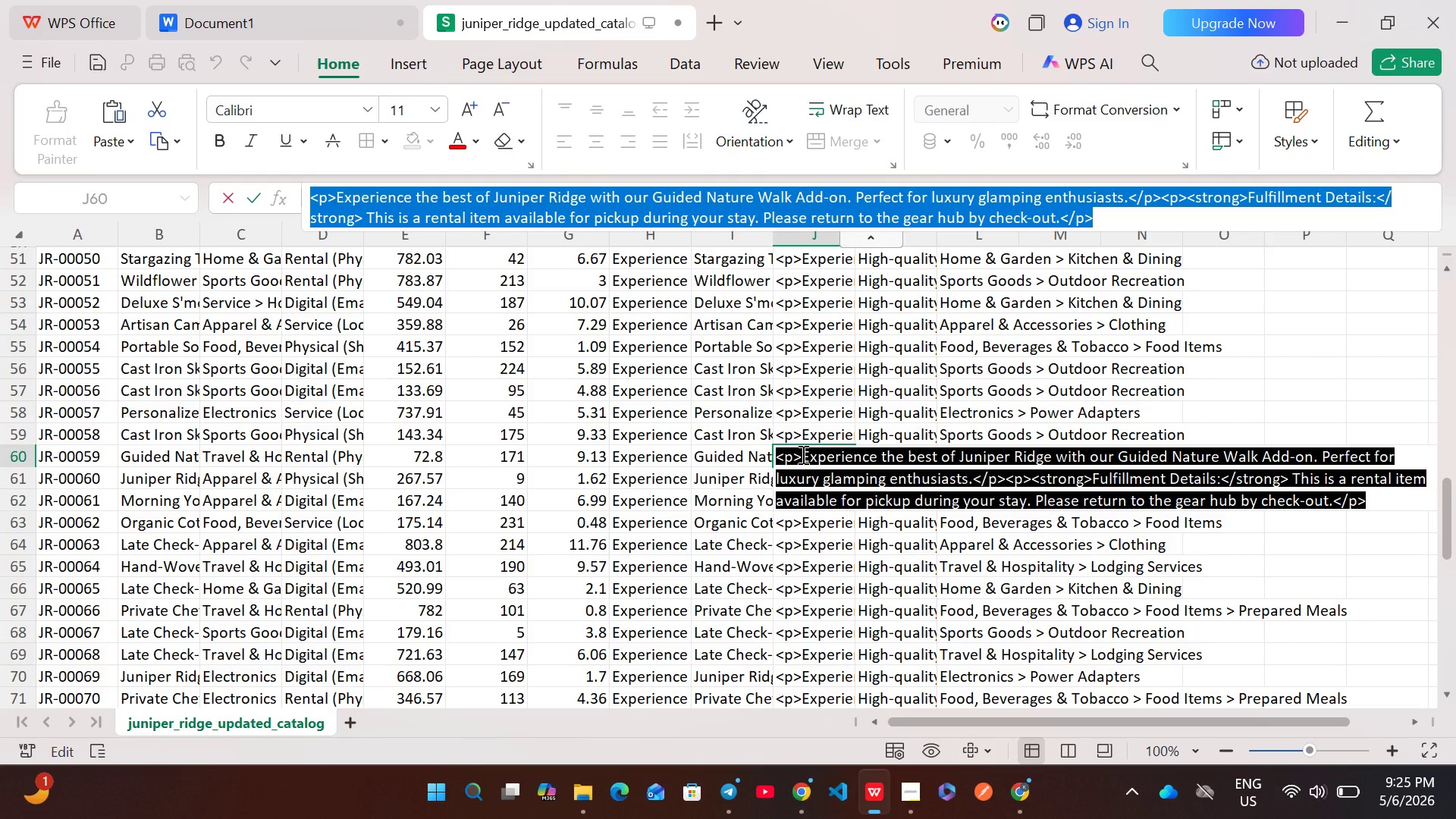 
key(Control+C)
 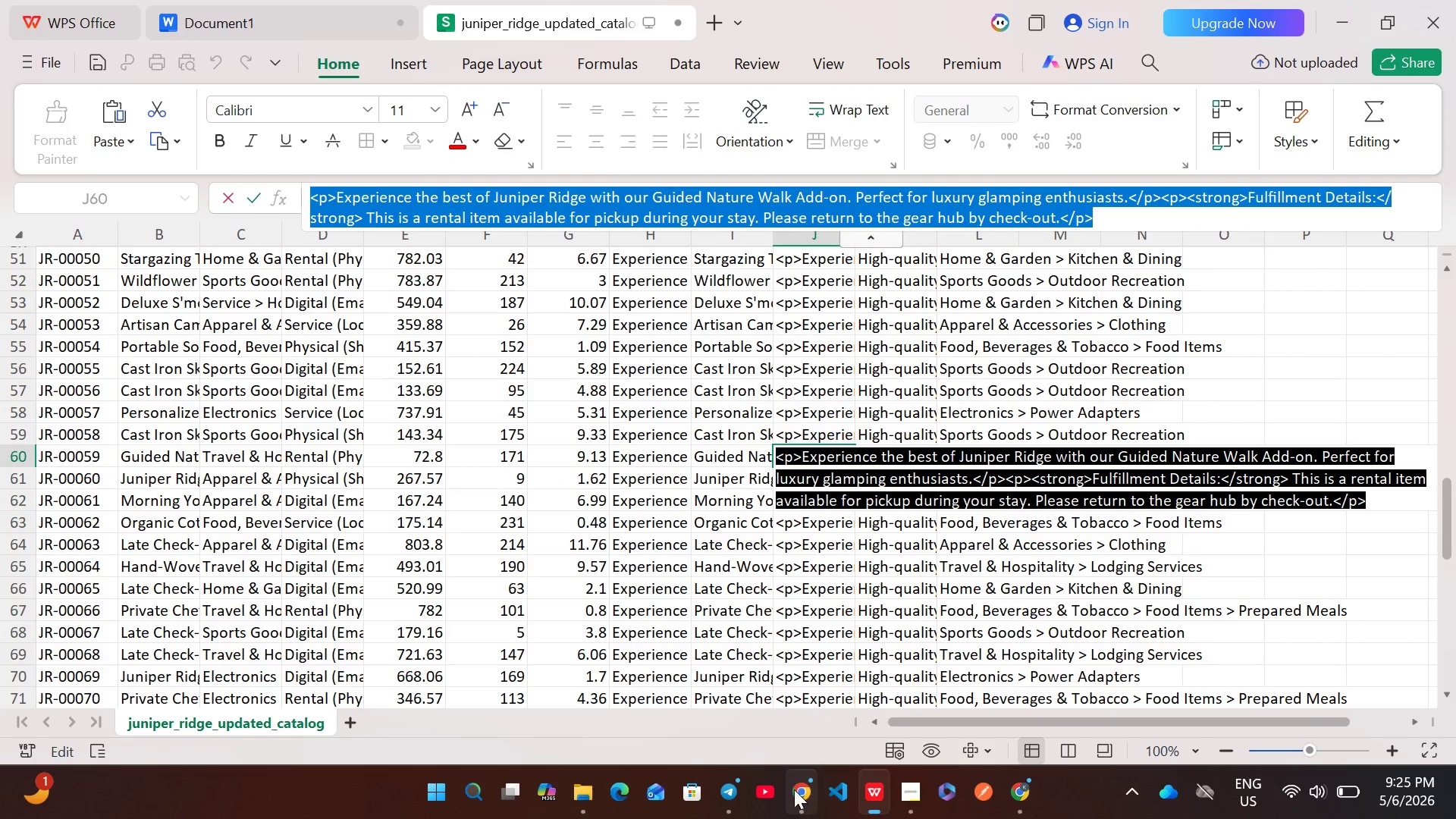 
left_click([794, 789])
 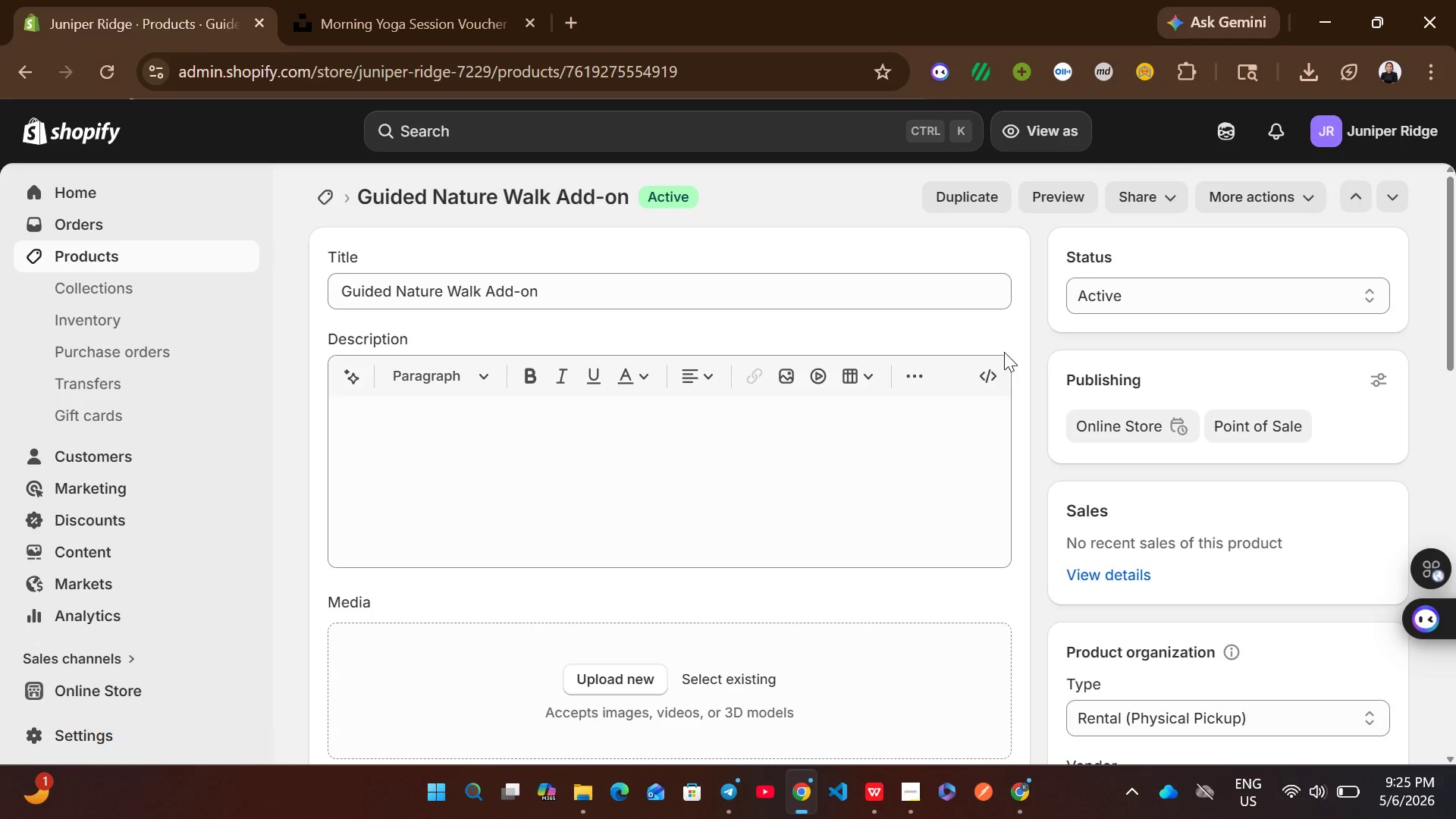 
left_click([989, 366])
 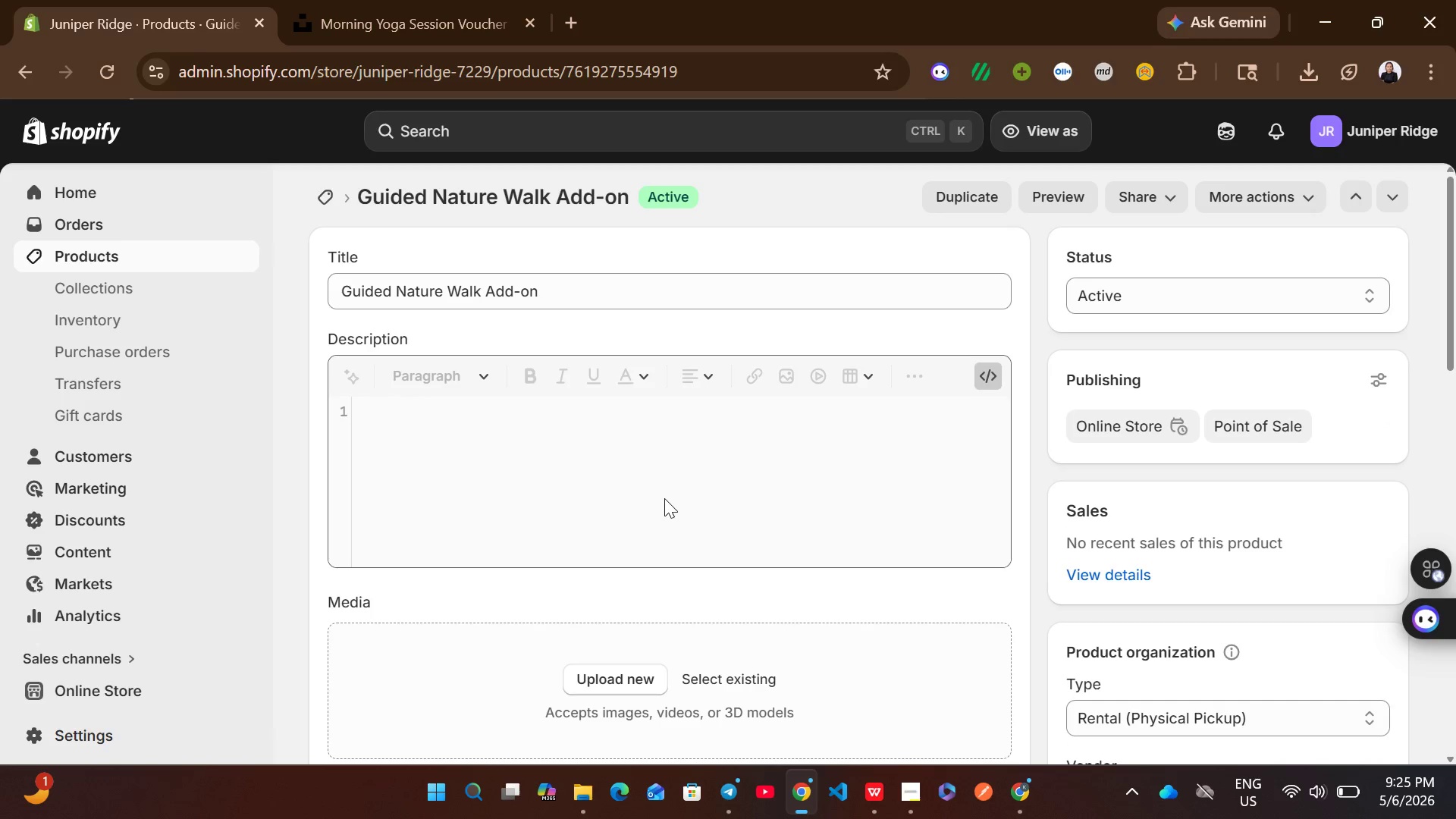 
left_click([664, 498])
 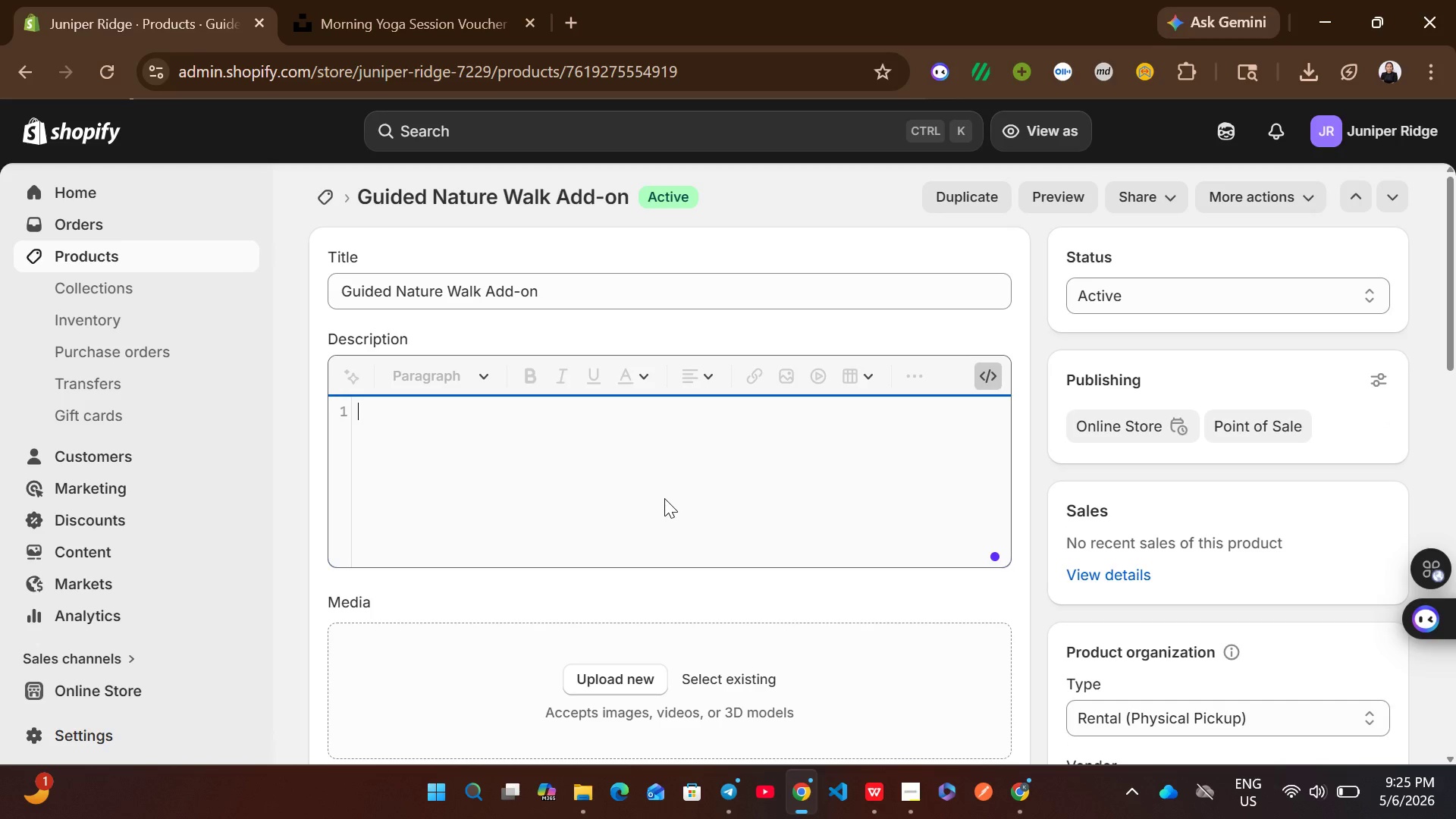 
key(Control+V)
 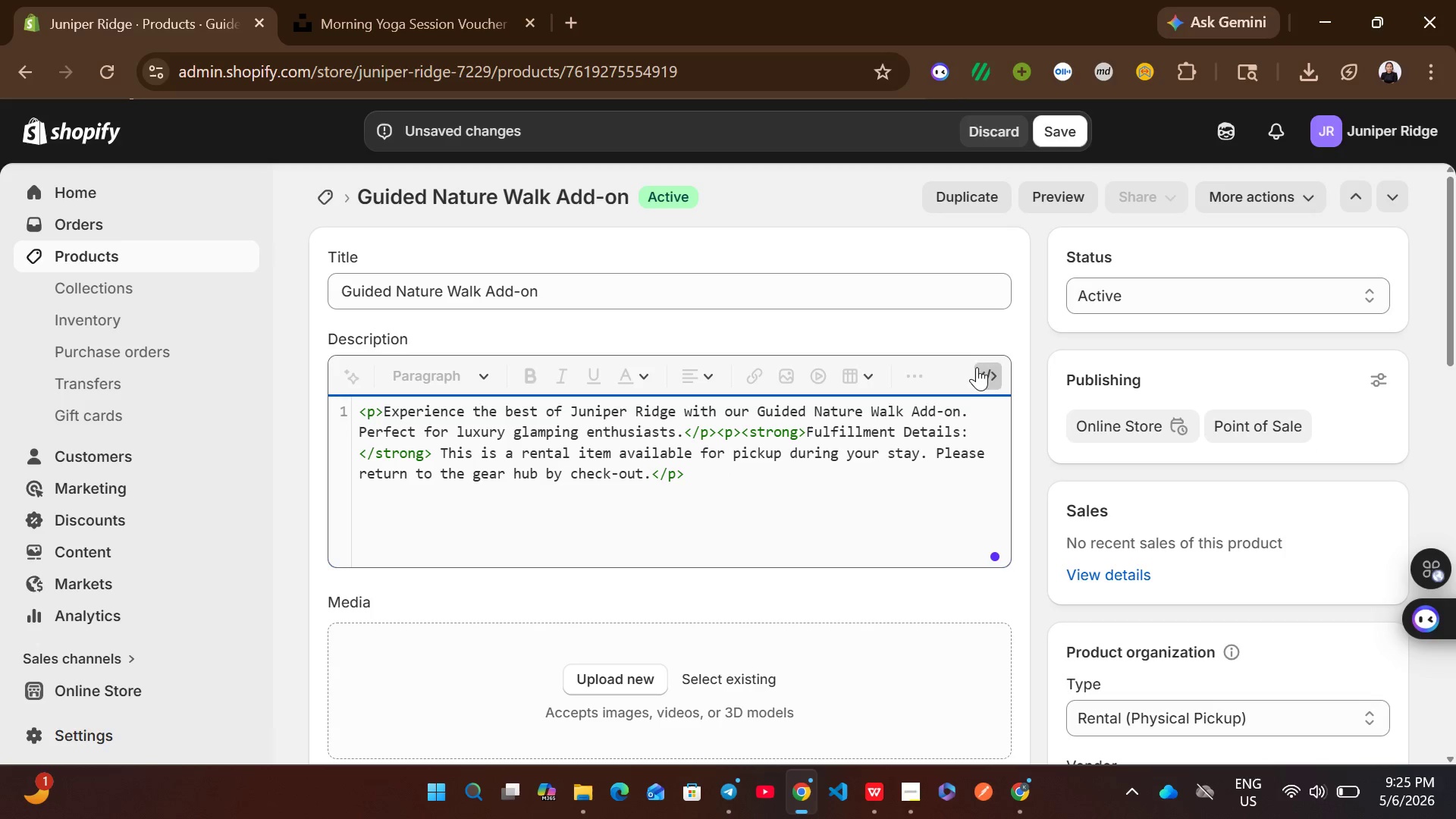 
left_click([986, 367])
 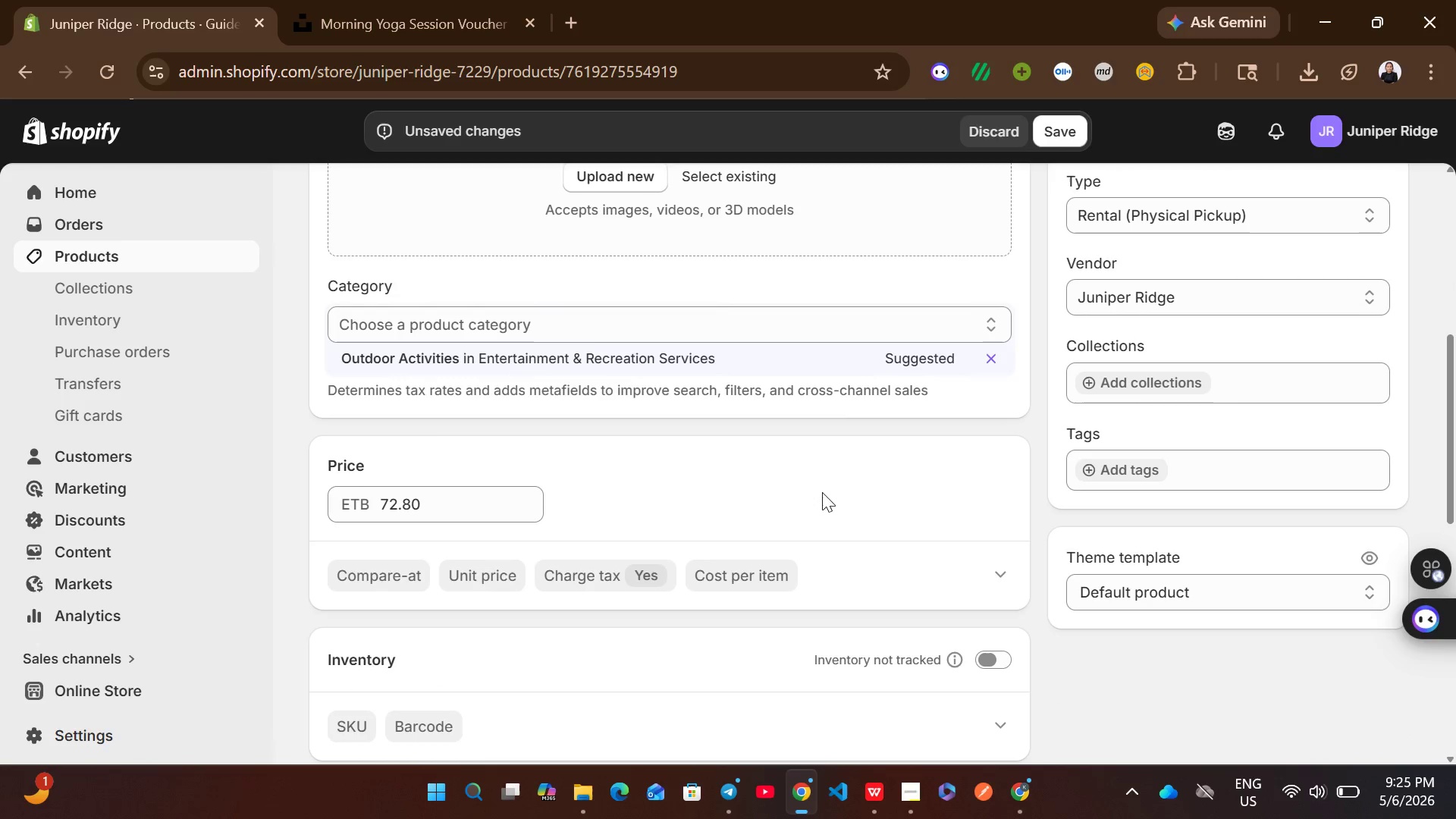 
left_click([554, 360])
 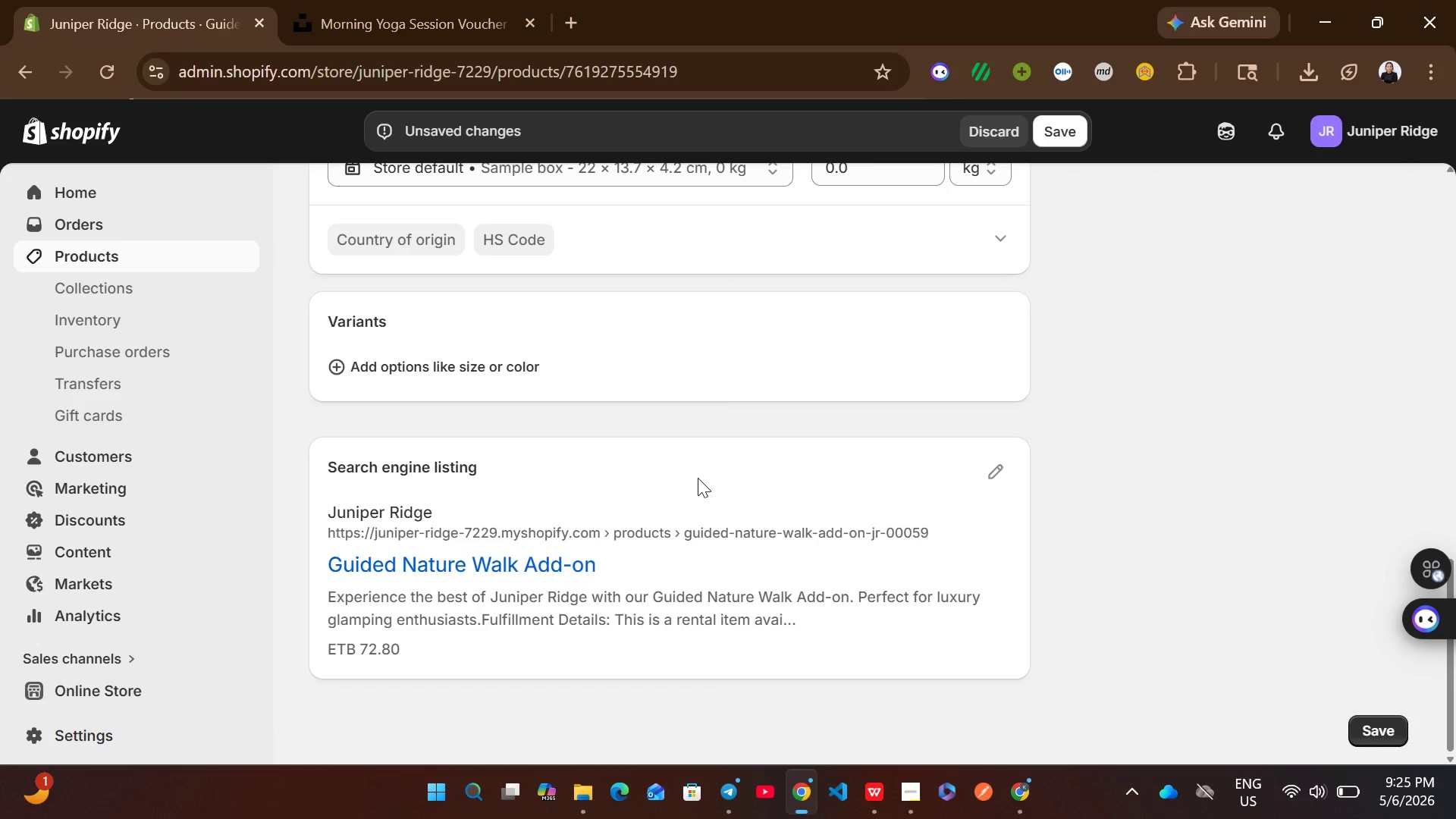 
left_click([1015, 473])
 